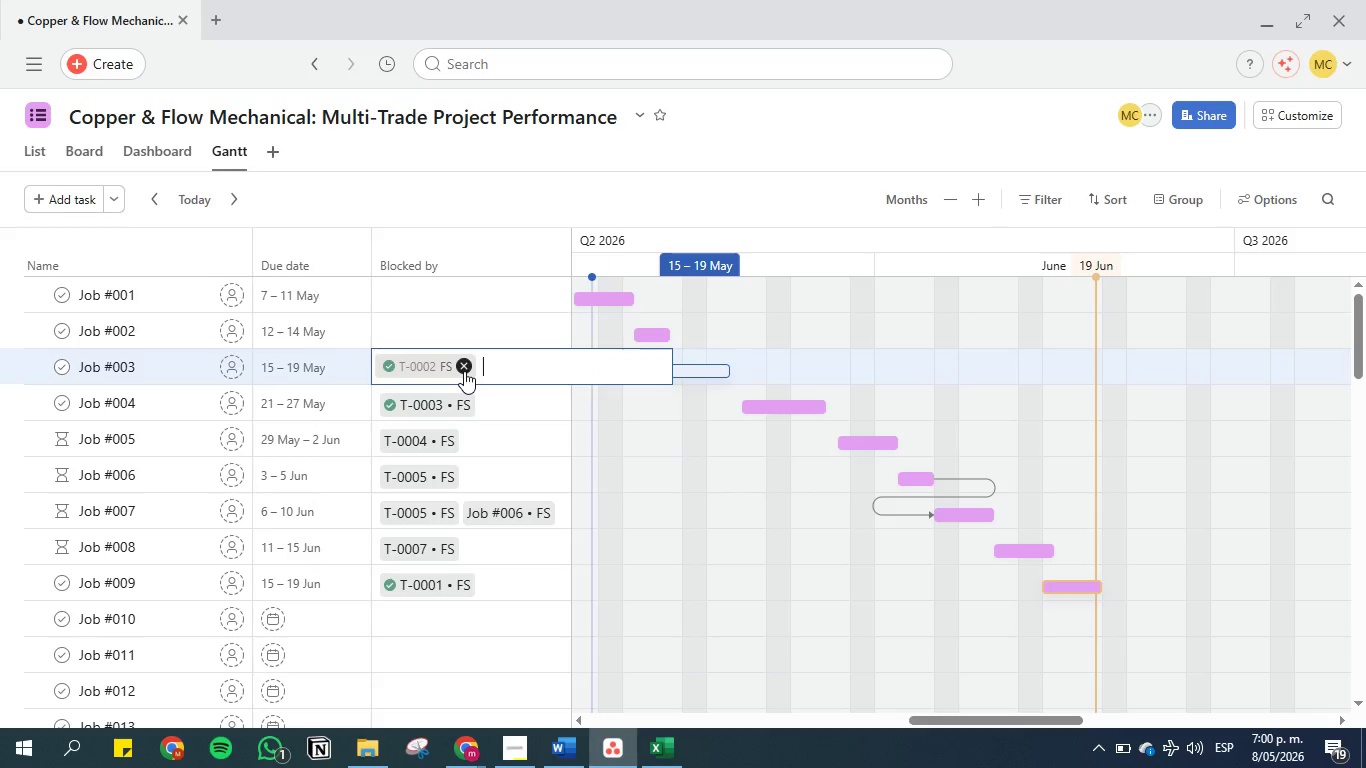 
left_click([464, 371])
 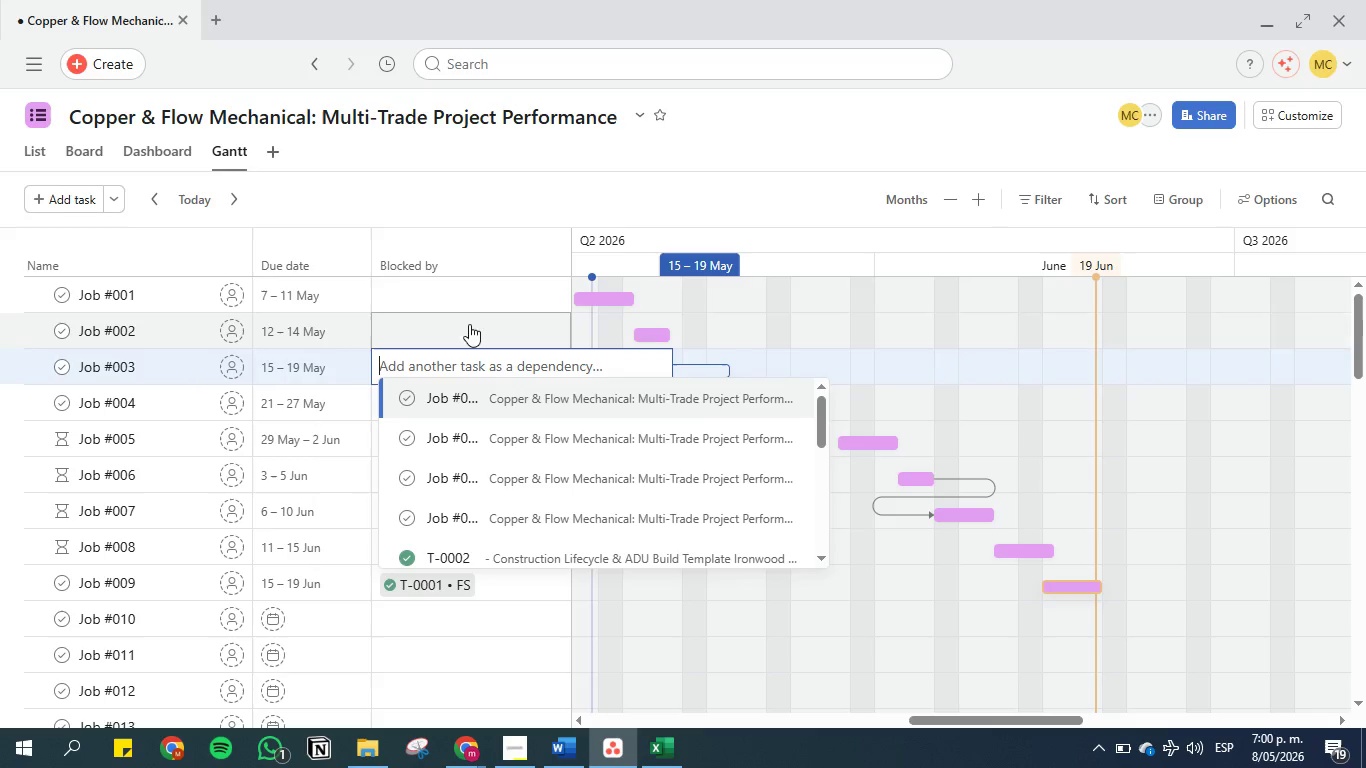 
left_click([461, 299])
 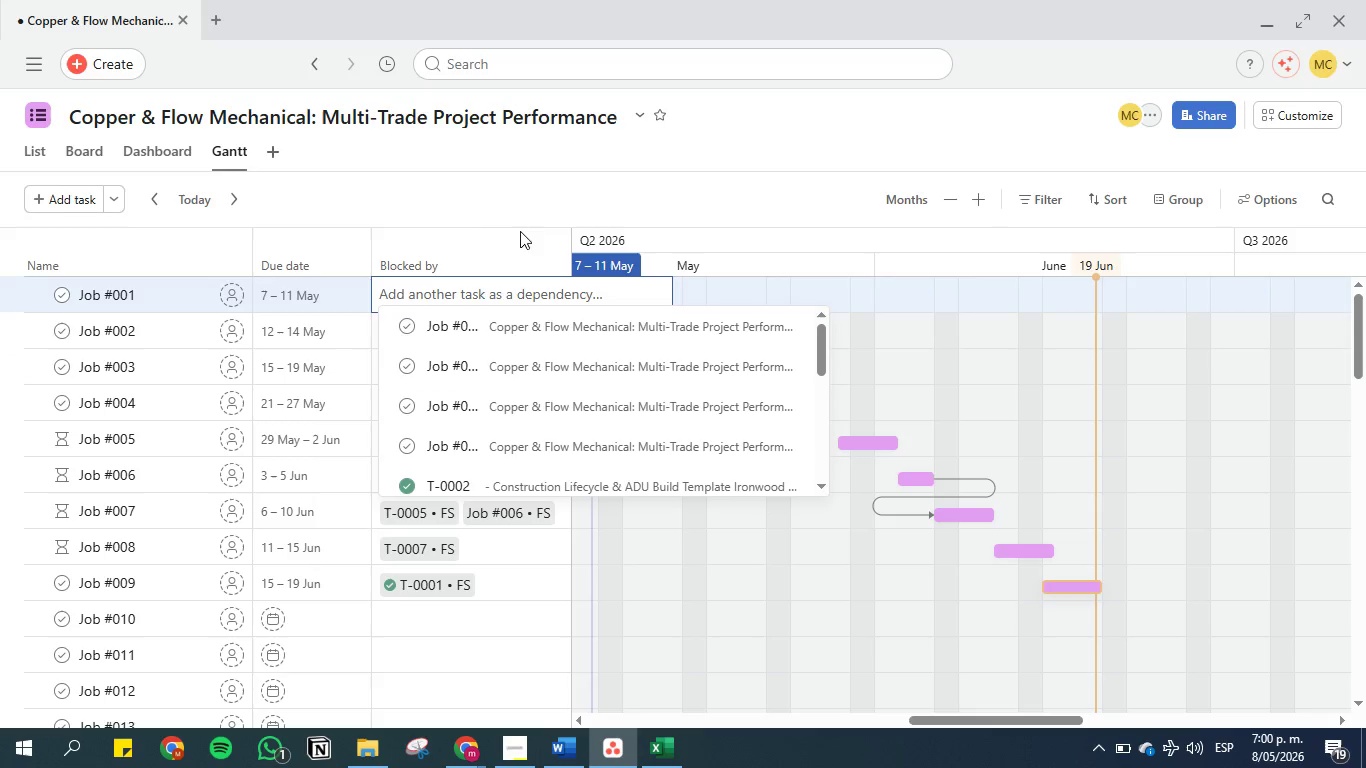 
left_click([489, 198])
 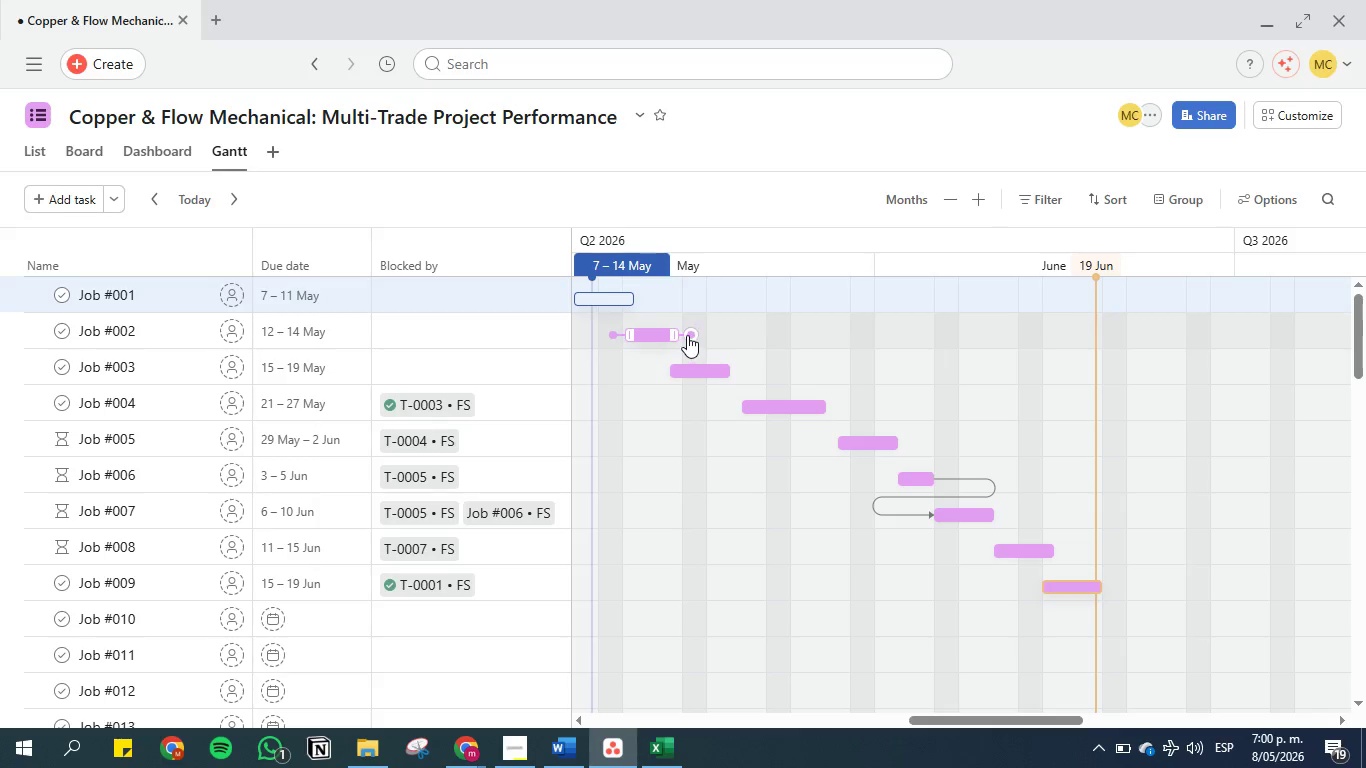 
left_click_drag(start_coordinate=[687, 333], to_coordinate=[672, 371])
 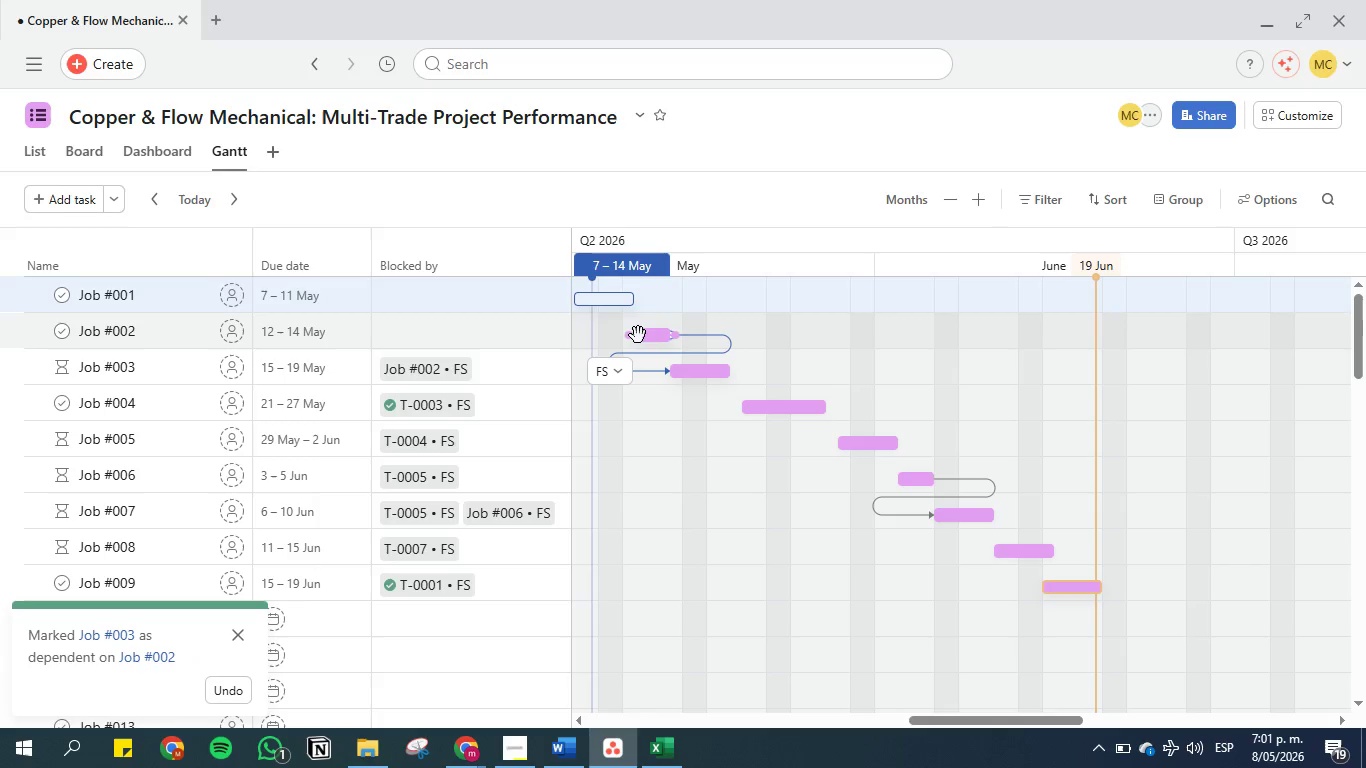 
left_click_drag(start_coordinate=[649, 337], to_coordinate=[774, 344])
 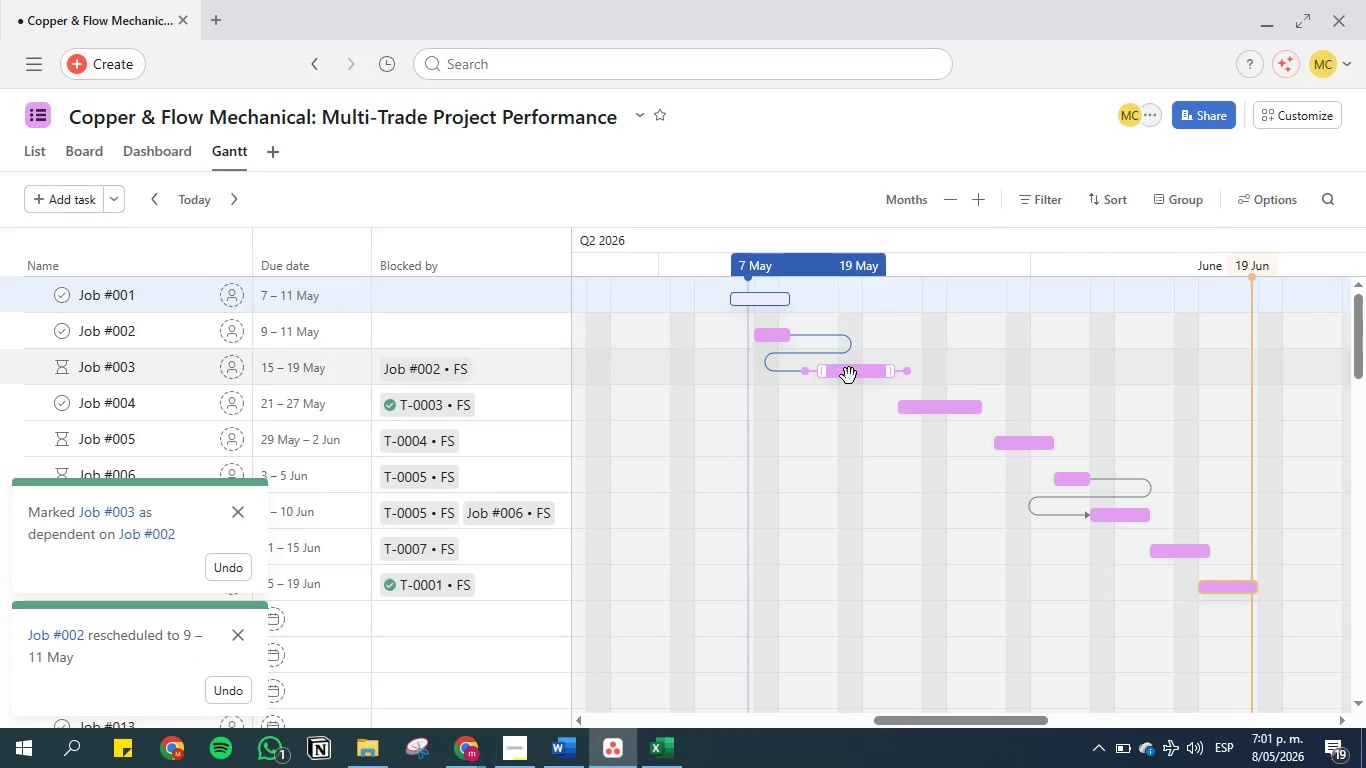 
left_click_drag(start_coordinate=[849, 376], to_coordinate=[814, 374])
 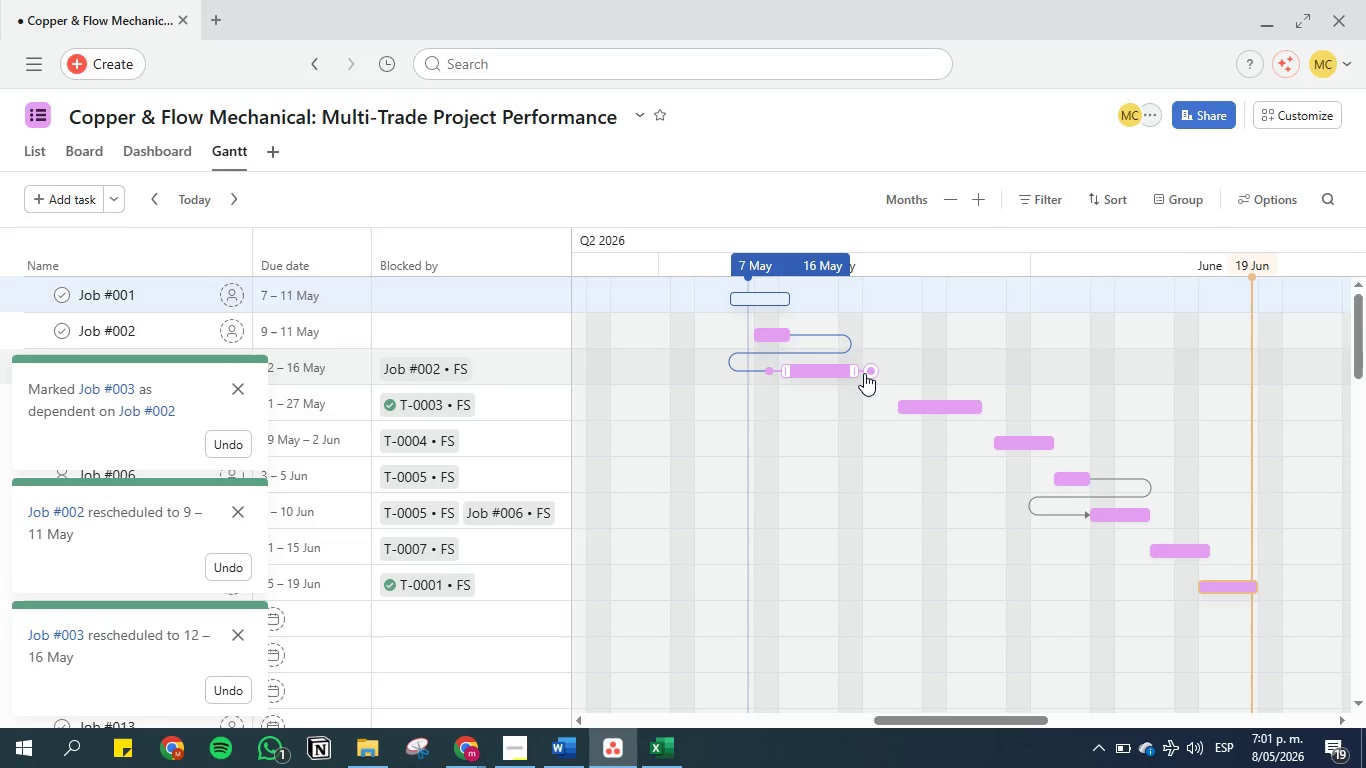 
left_click_drag(start_coordinate=[867, 372], to_coordinate=[896, 405])
 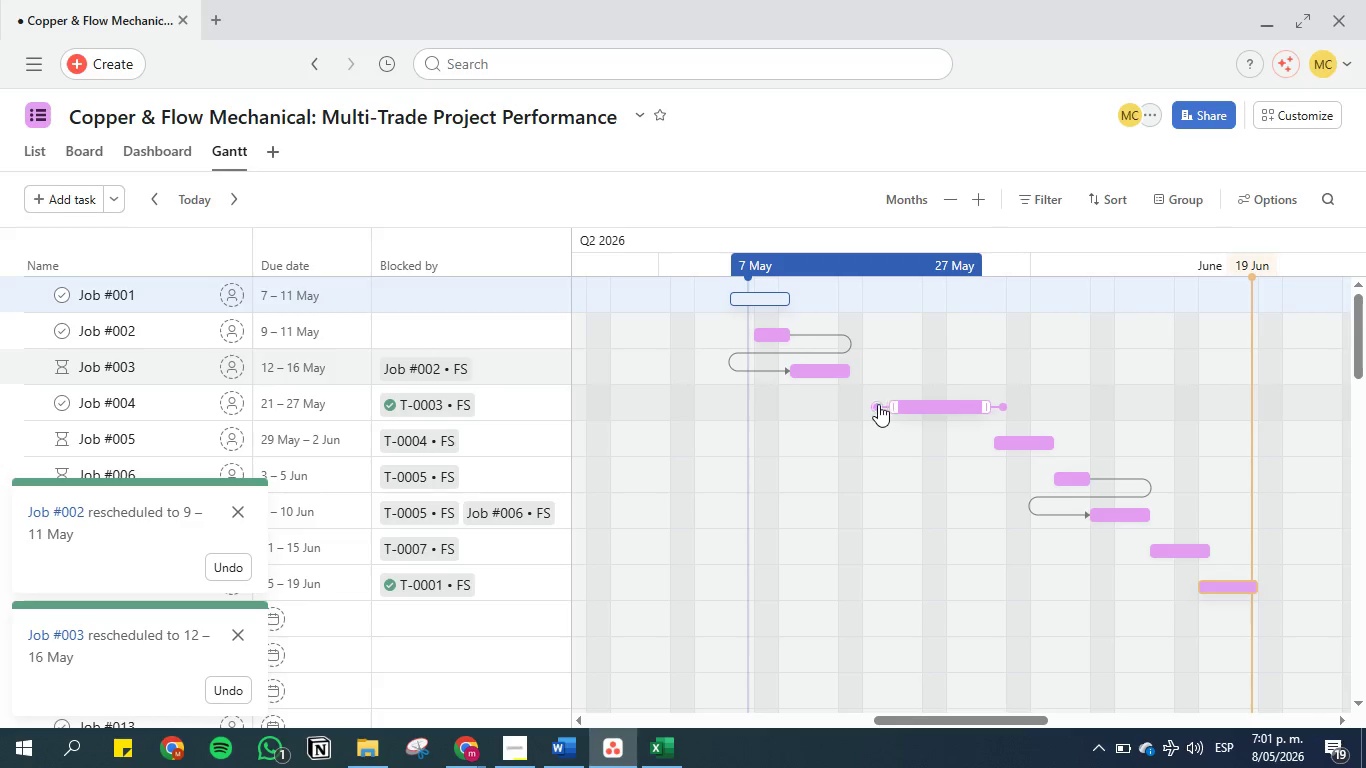 
left_click_drag(start_coordinate=[876, 404], to_coordinate=[850, 370])
 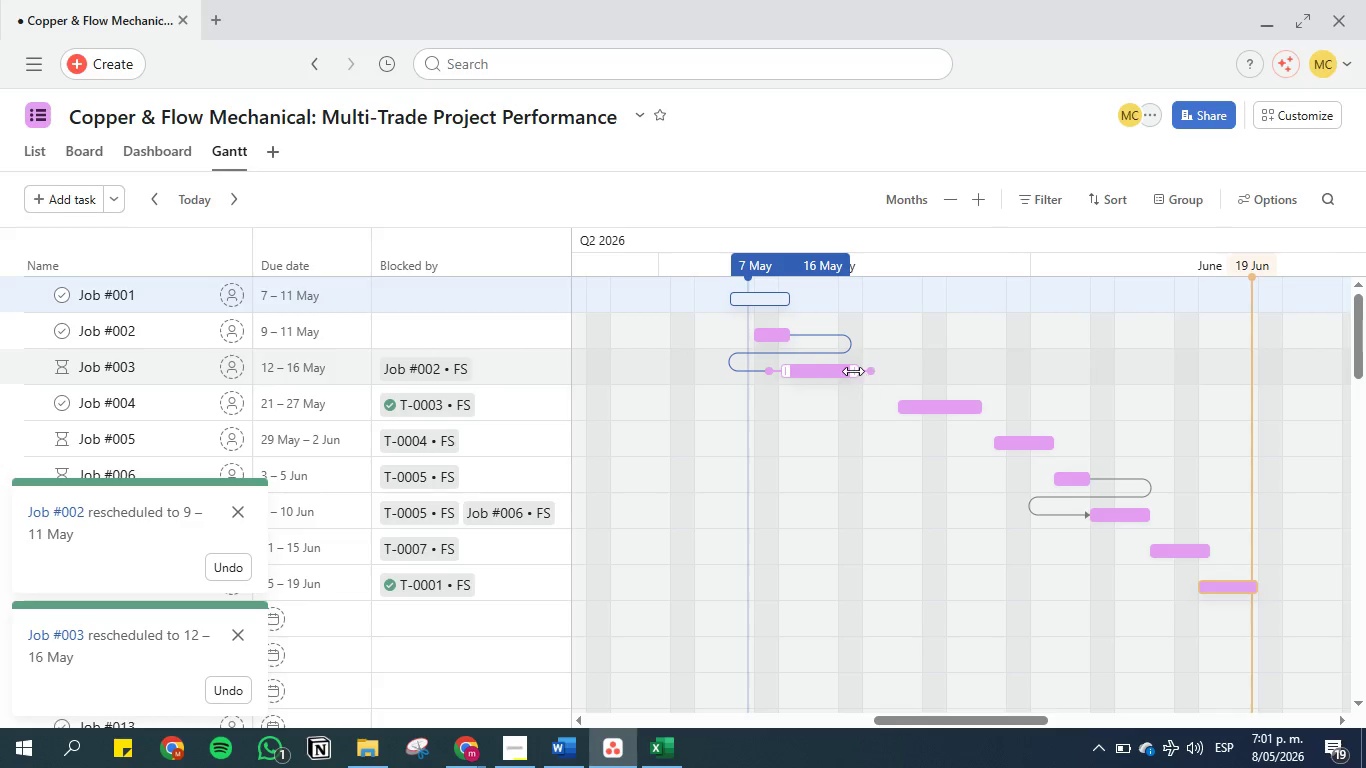 
left_click_drag(start_coordinate=[853, 371], to_coordinate=[894, 408])
 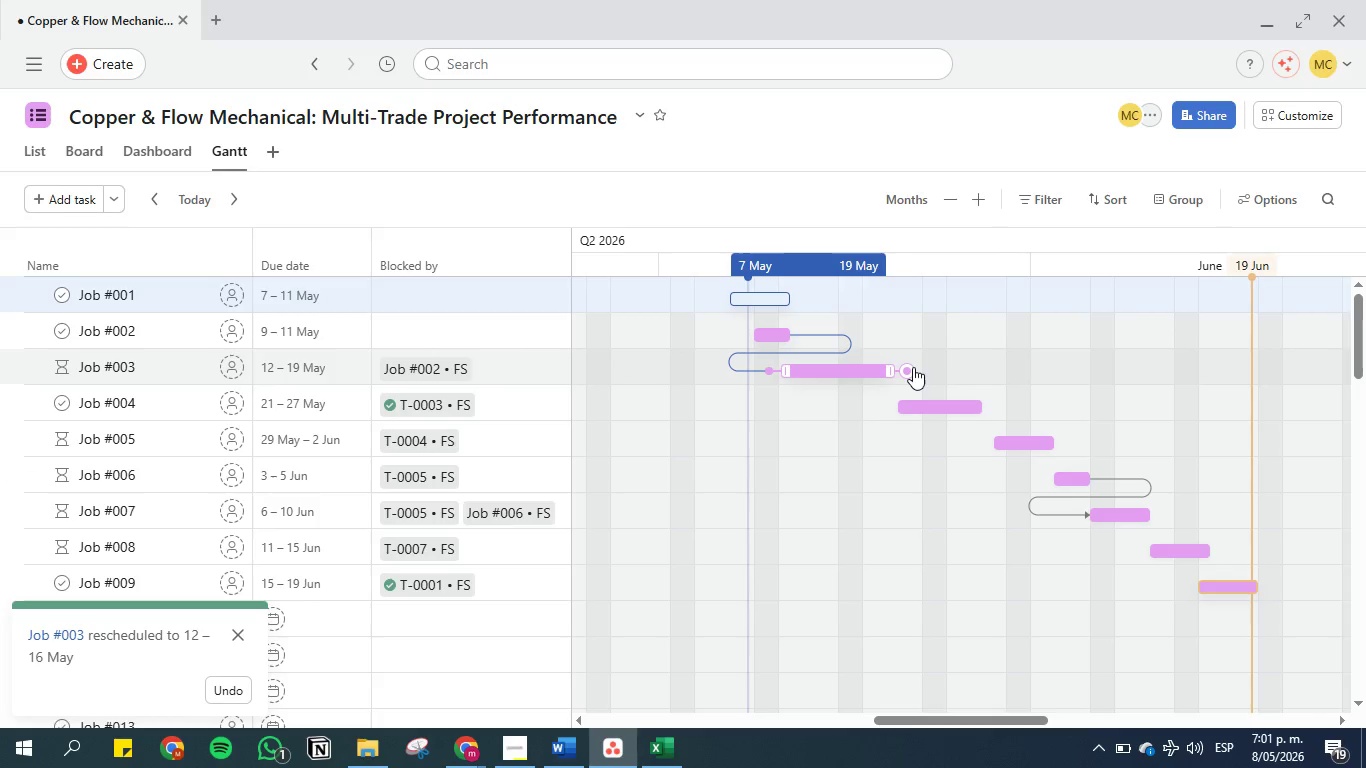 
left_click_drag(start_coordinate=[906, 370], to_coordinate=[905, 404])
 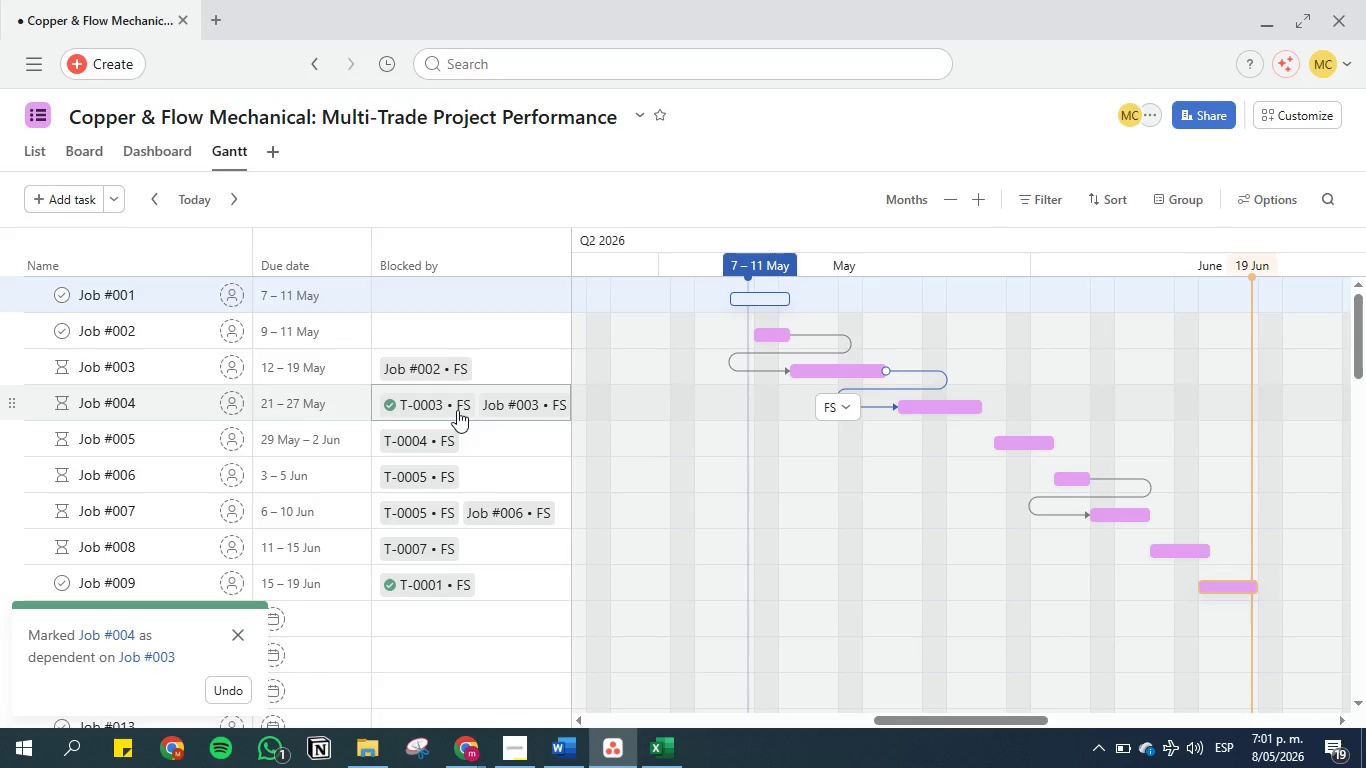 
left_click([458, 405])
 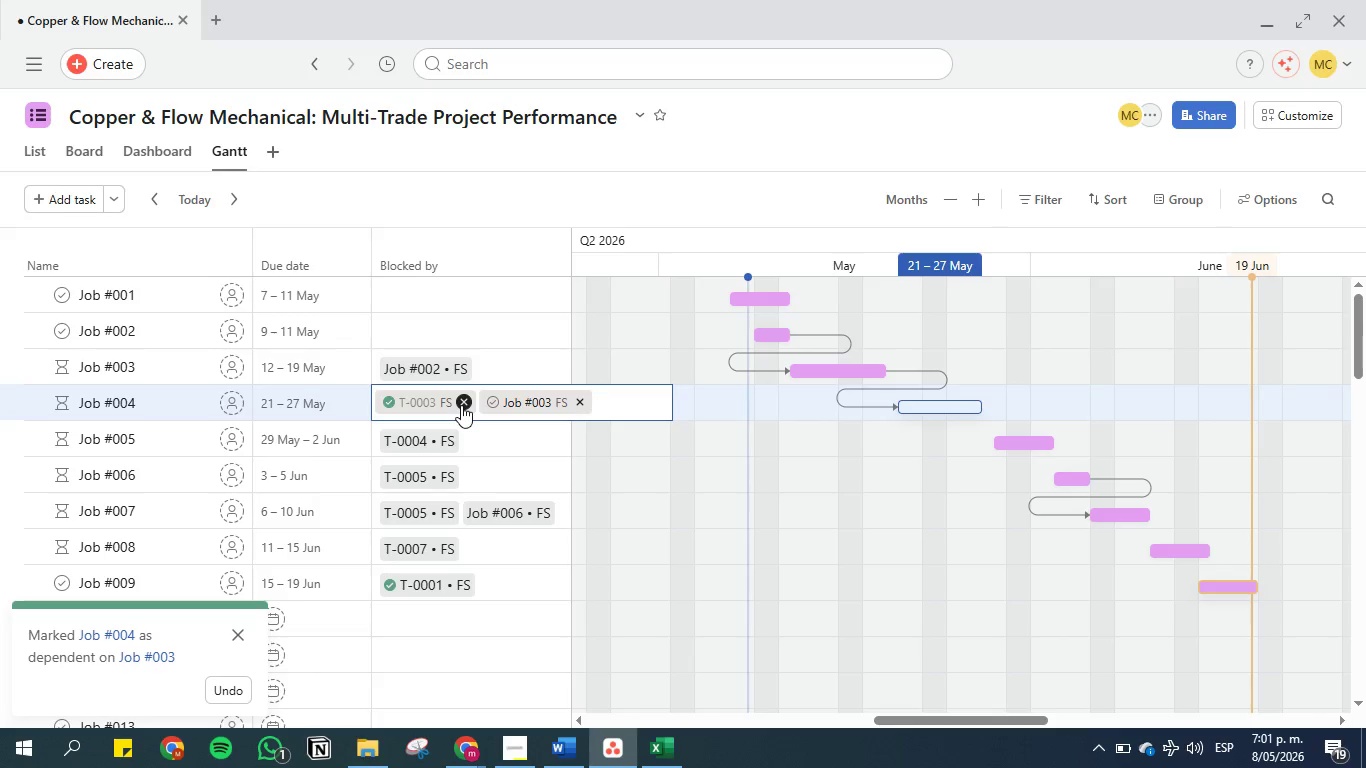 
left_click([461, 405])
 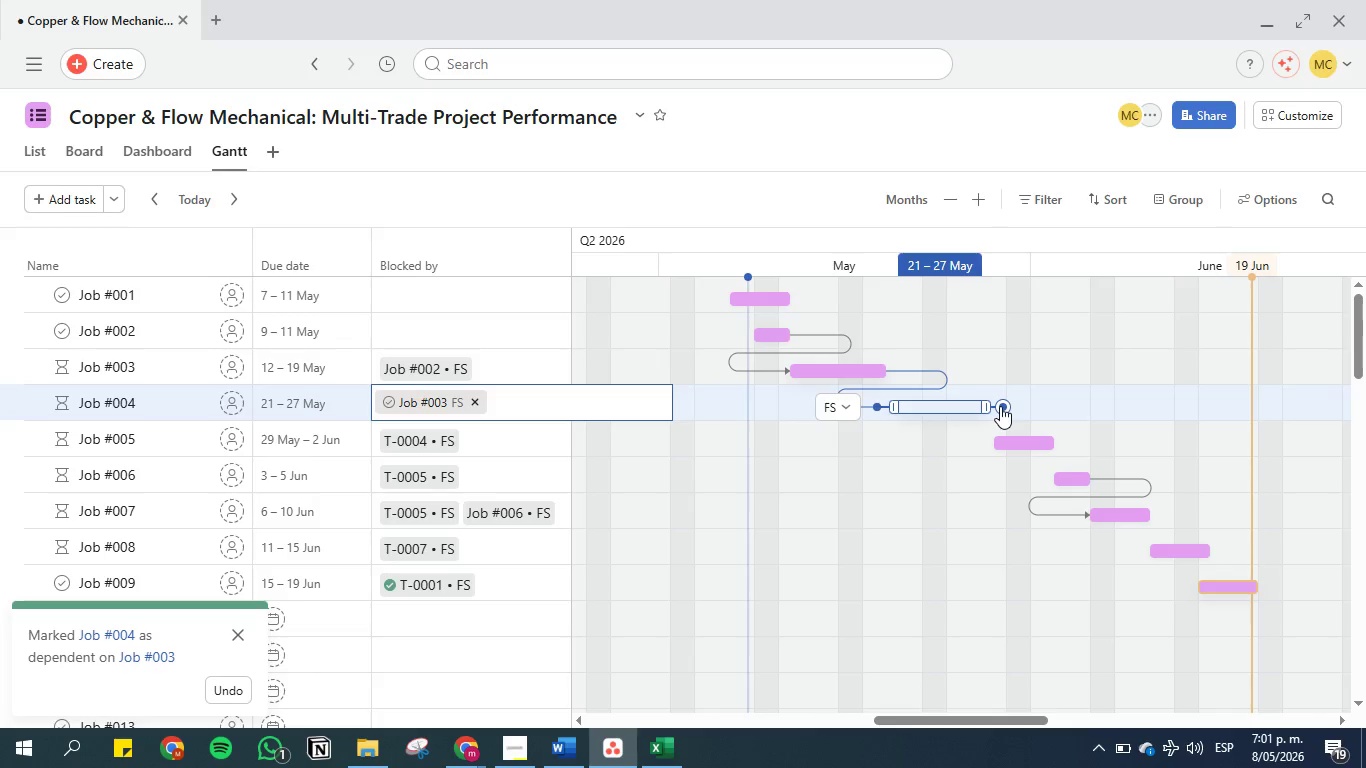 
wait(5.77)
 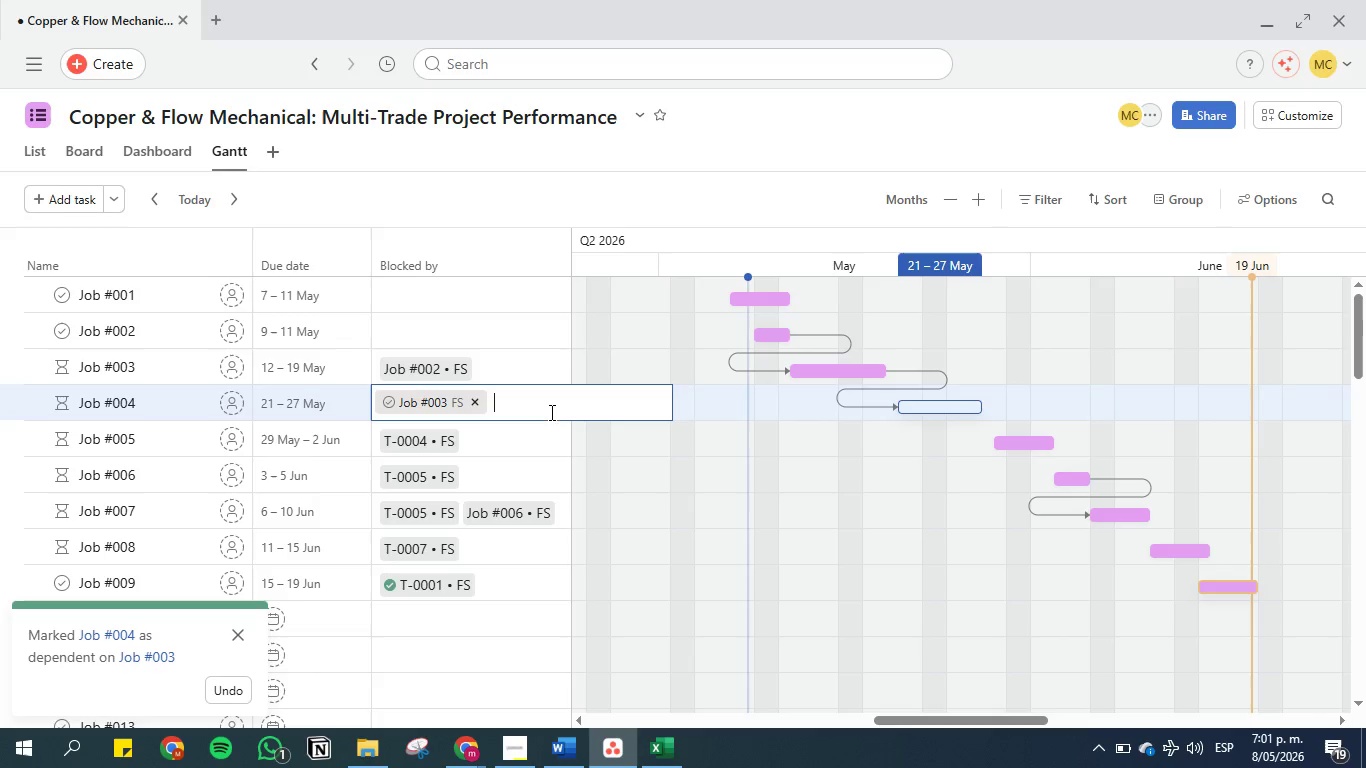 
left_click_drag(start_coordinate=[1020, 447], to_coordinate=[1040, 445])
 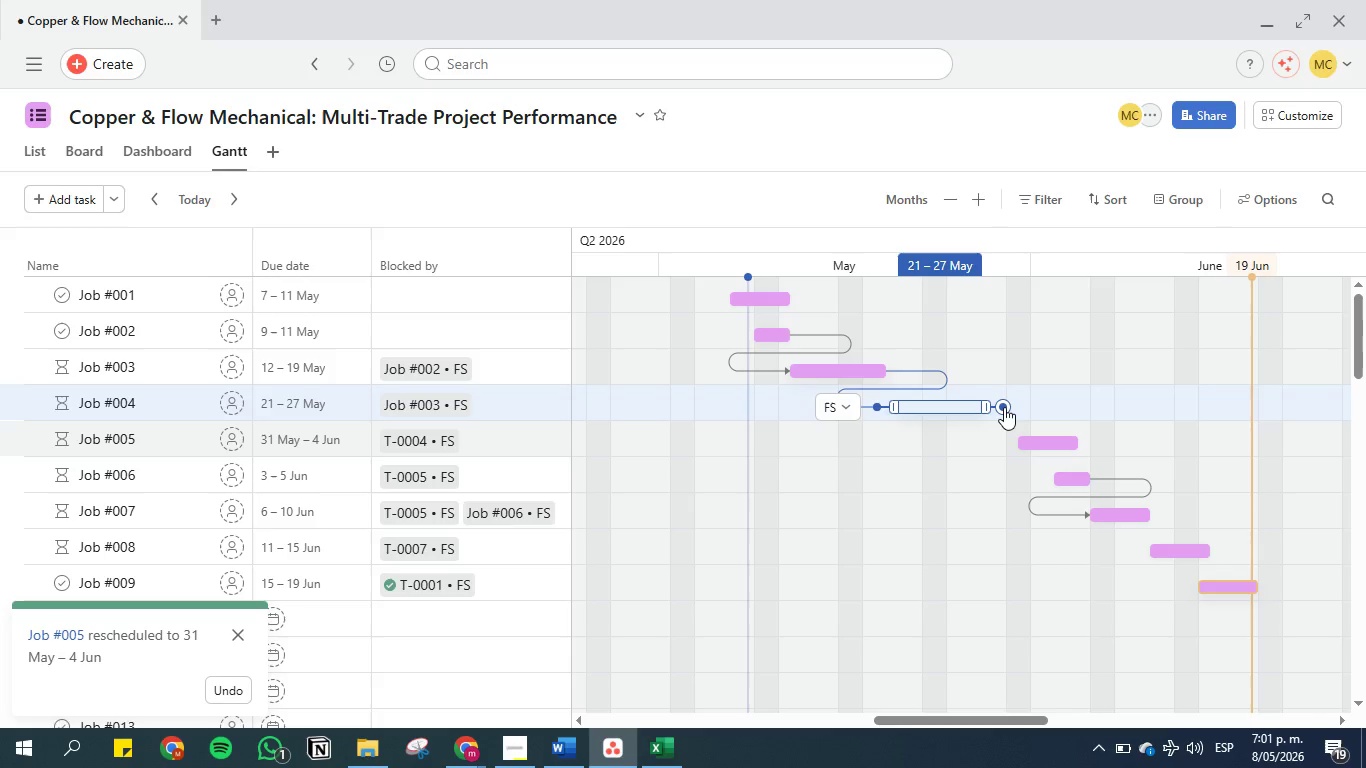 
left_click_drag(start_coordinate=[1004, 407], to_coordinate=[1016, 447])
 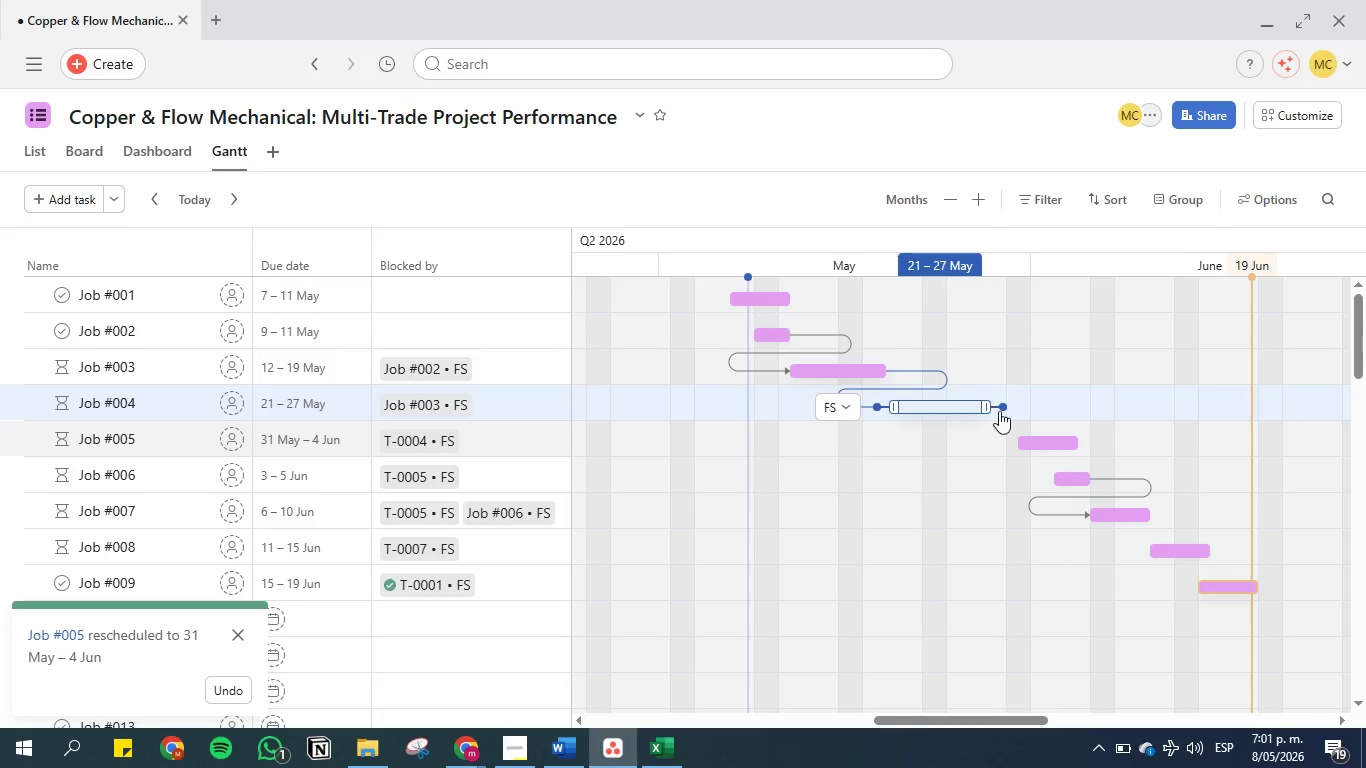 
left_click_drag(start_coordinate=[1001, 409], to_coordinate=[1022, 445])
 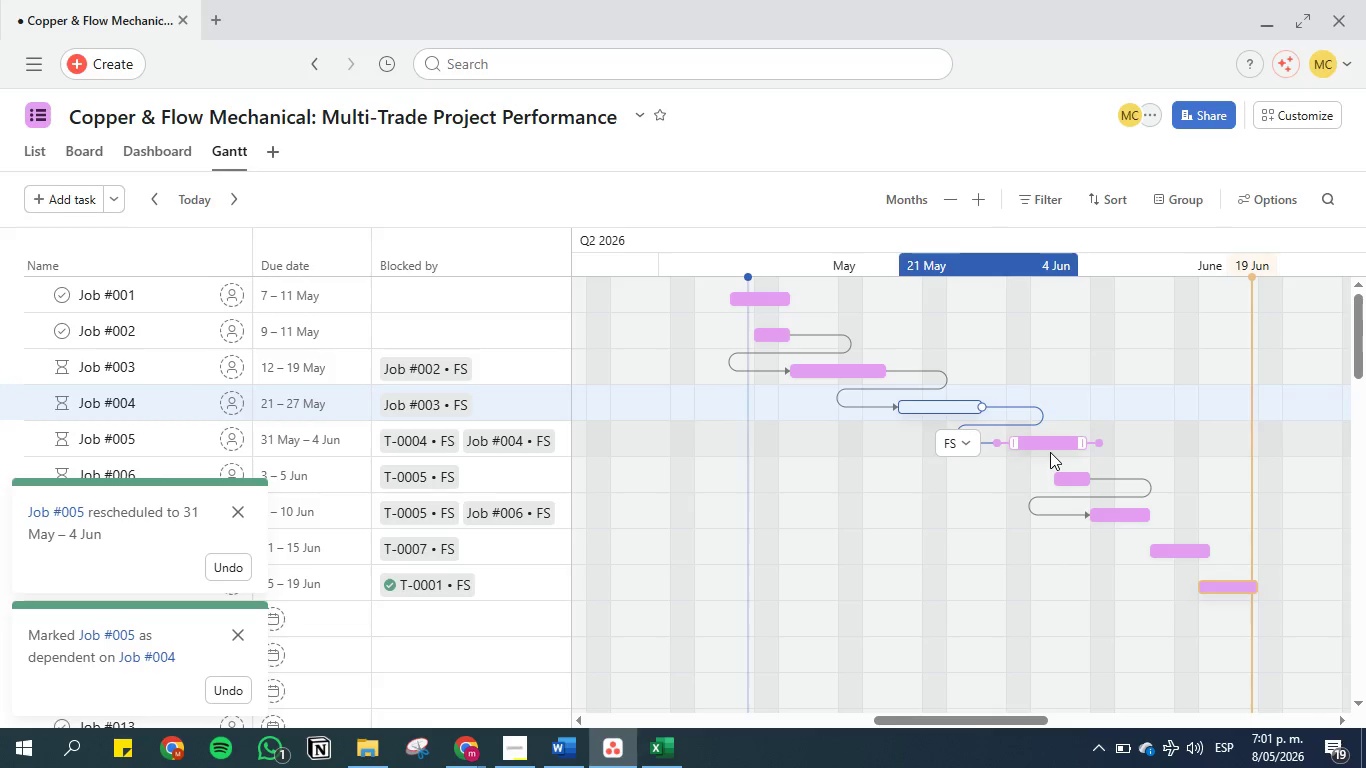 
left_click_drag(start_coordinate=[1050, 445], to_coordinate=[871, 458])
 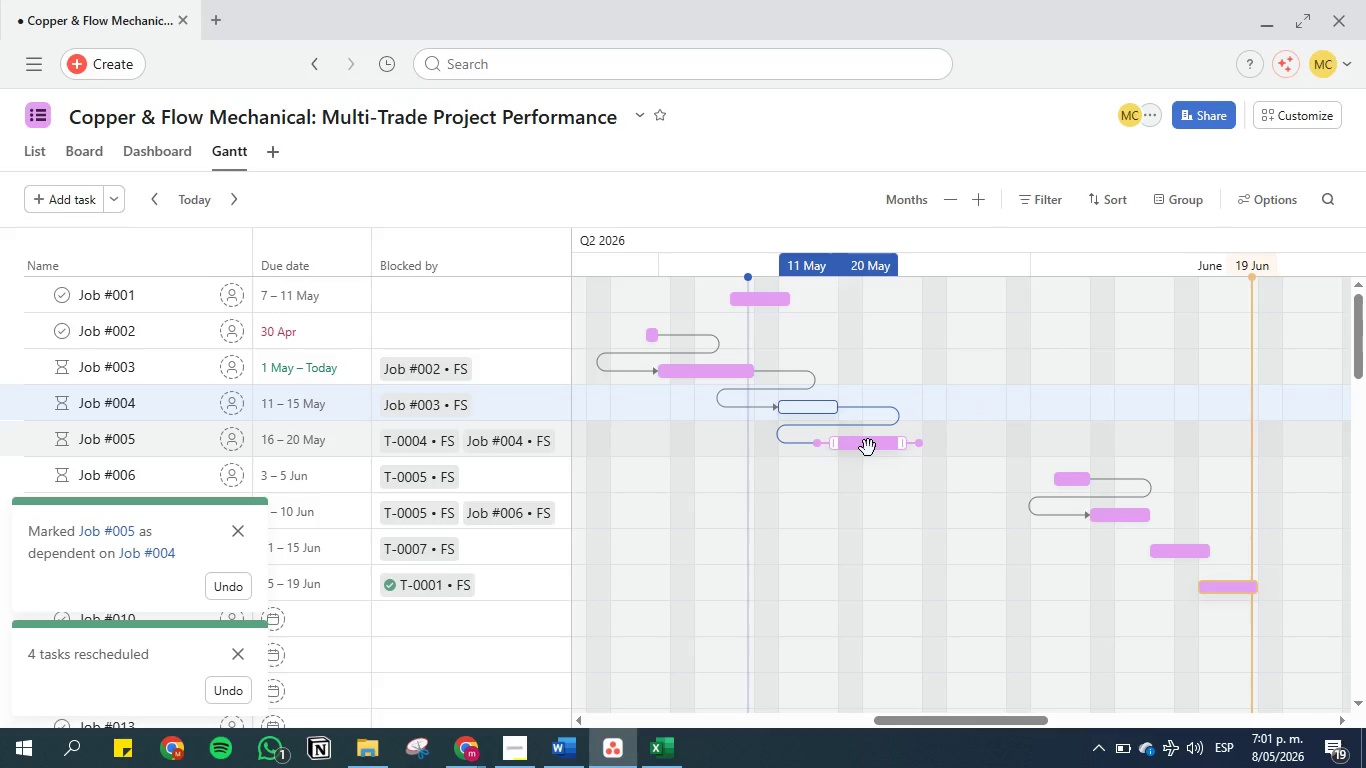 
left_click_drag(start_coordinate=[871, 448], to_coordinate=[914, 448])
 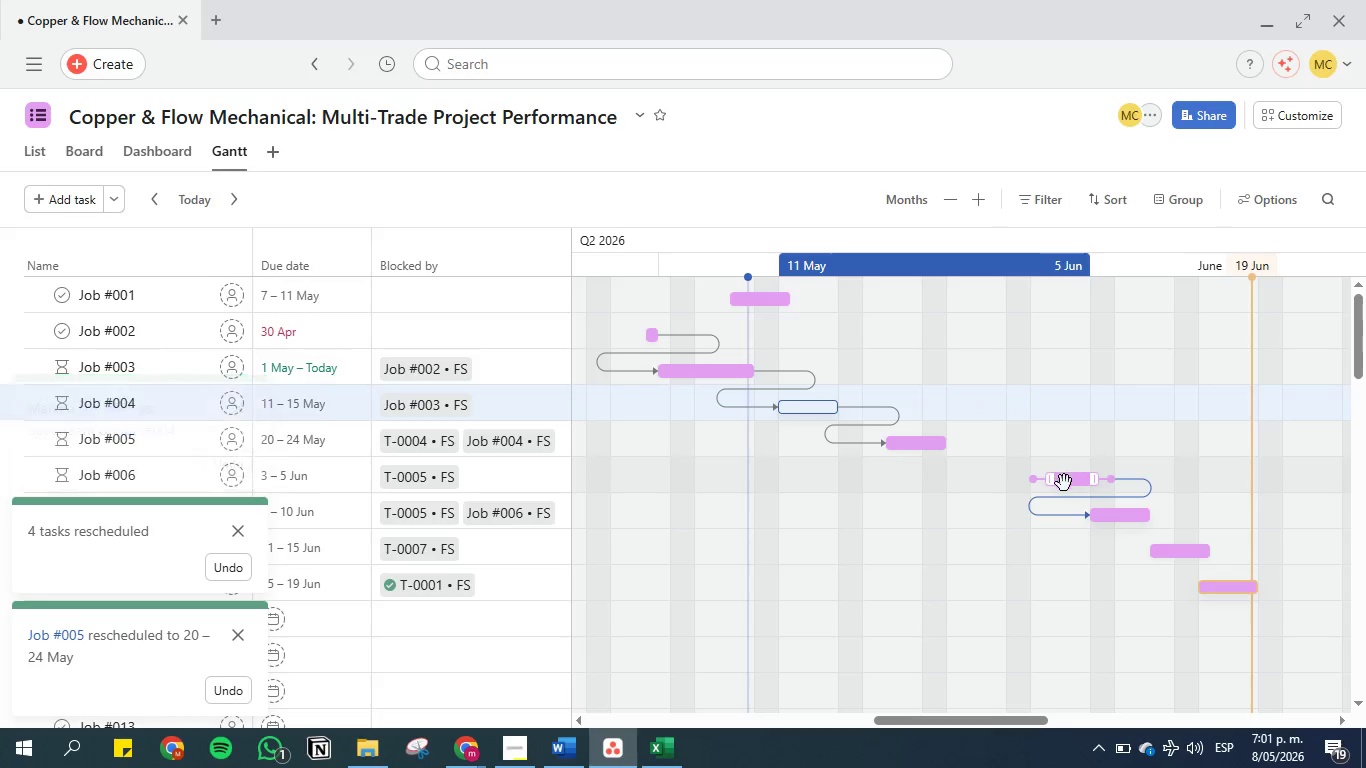 
left_click_drag(start_coordinate=[1031, 484], to_coordinate=[947, 447])
 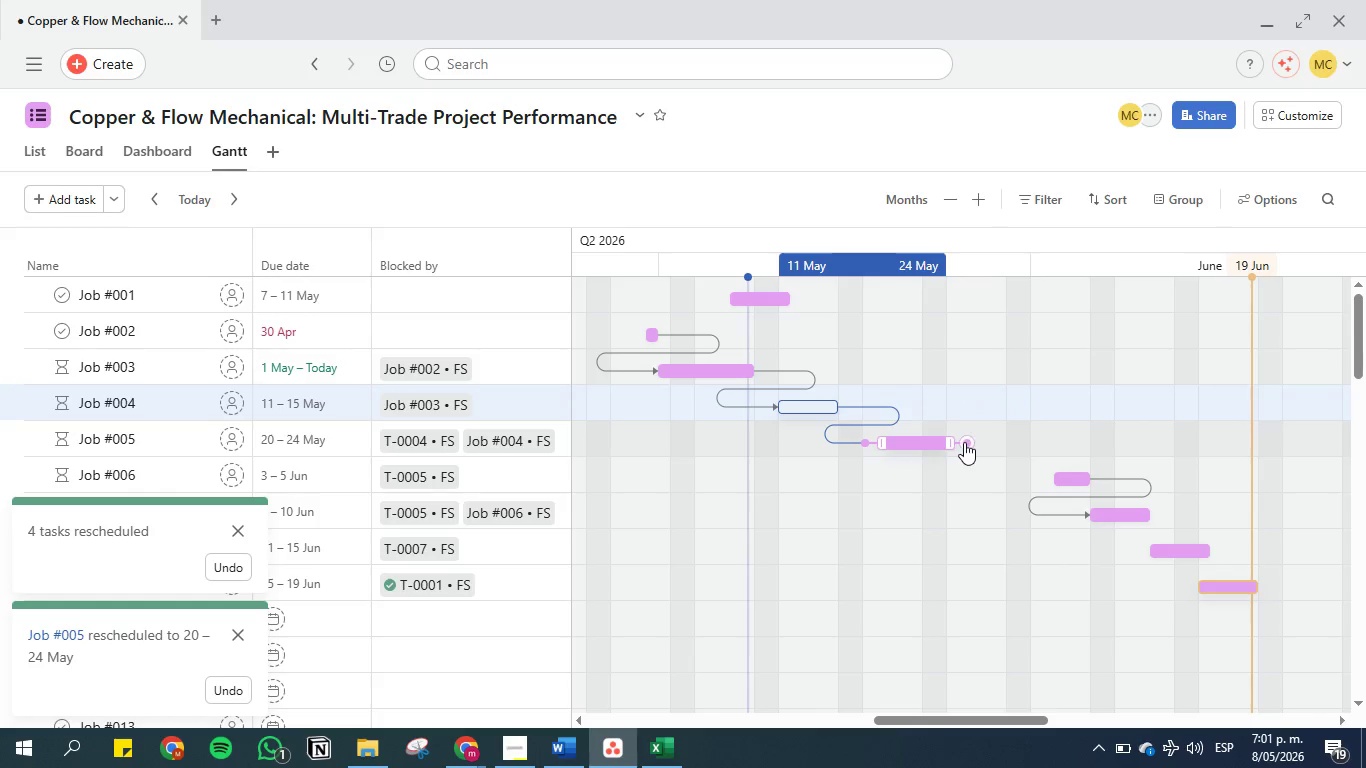 
left_click_drag(start_coordinate=[964, 442], to_coordinate=[1062, 482])
 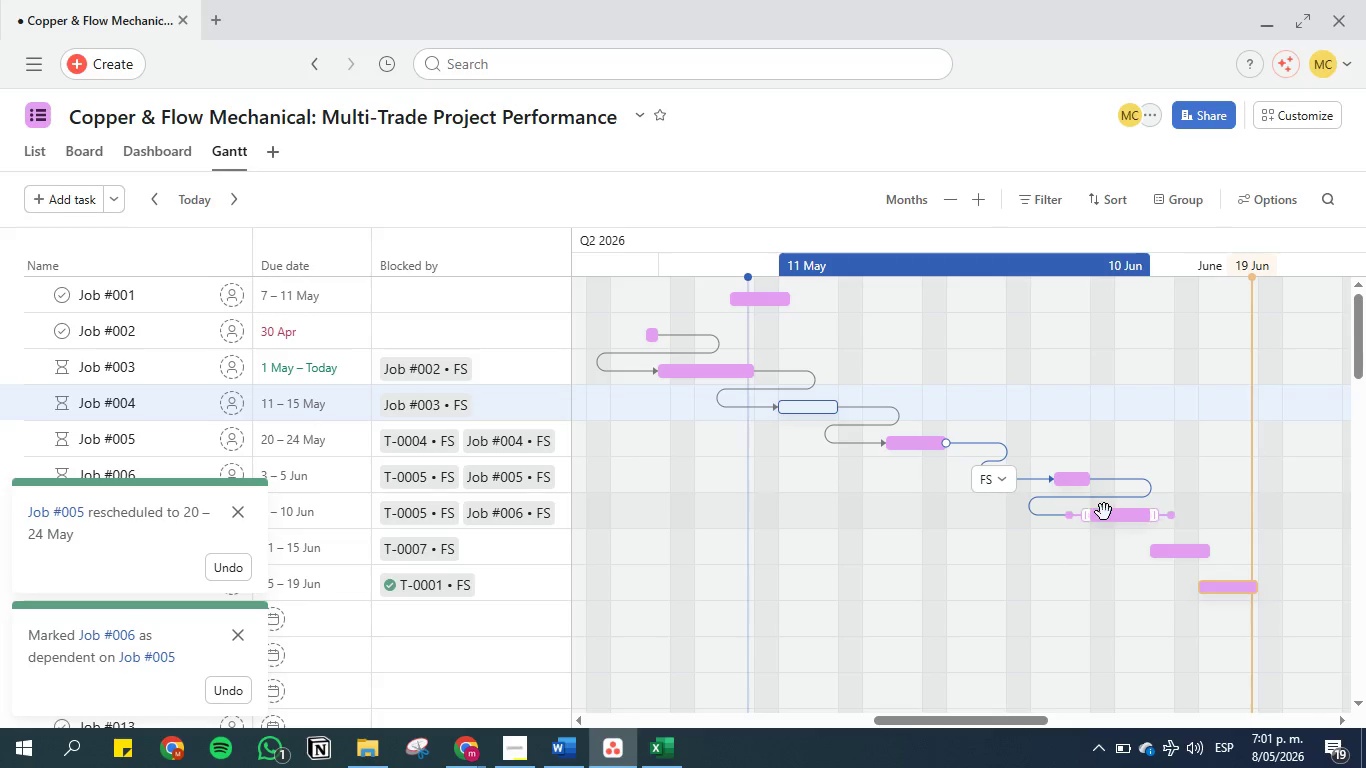 
left_click_drag(start_coordinate=[1172, 520], to_coordinate=[1150, 550])
 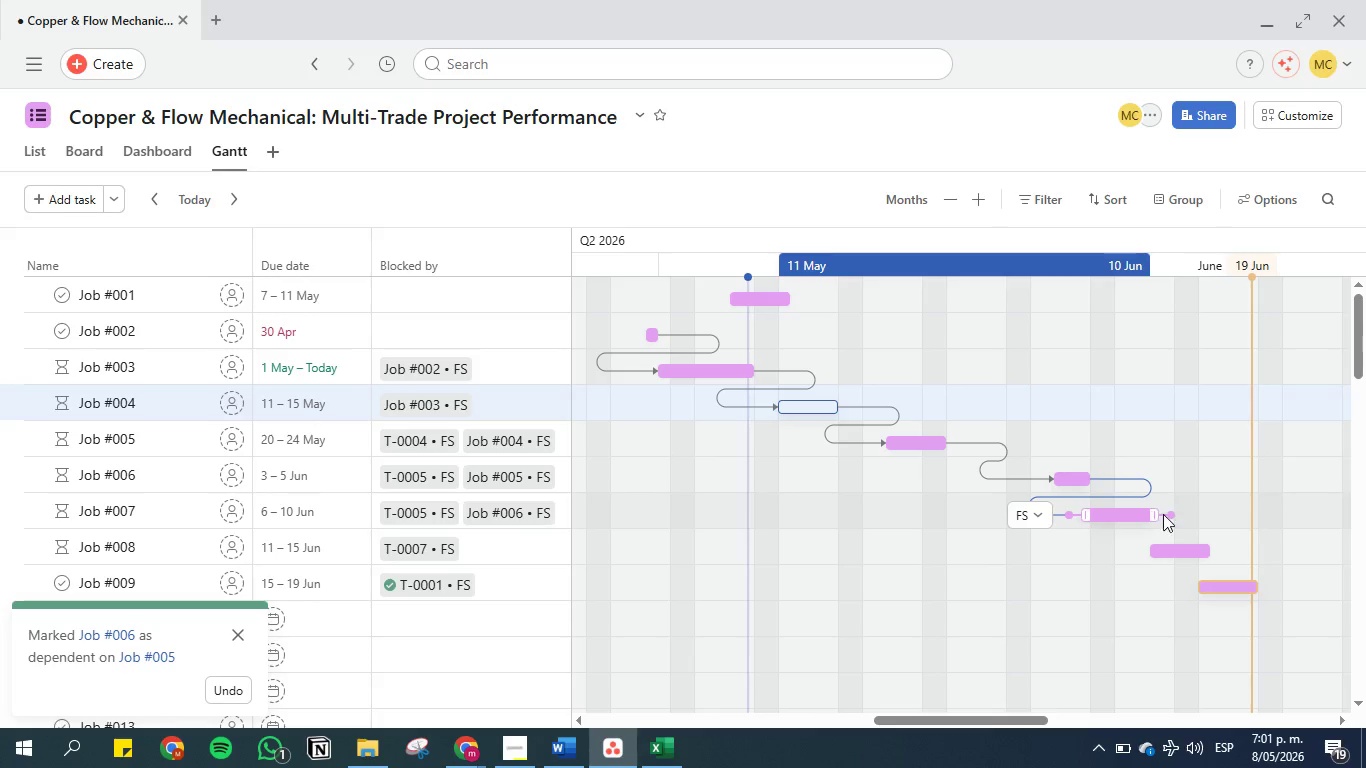 
left_click_drag(start_coordinate=[1166, 513], to_coordinate=[1158, 553])
 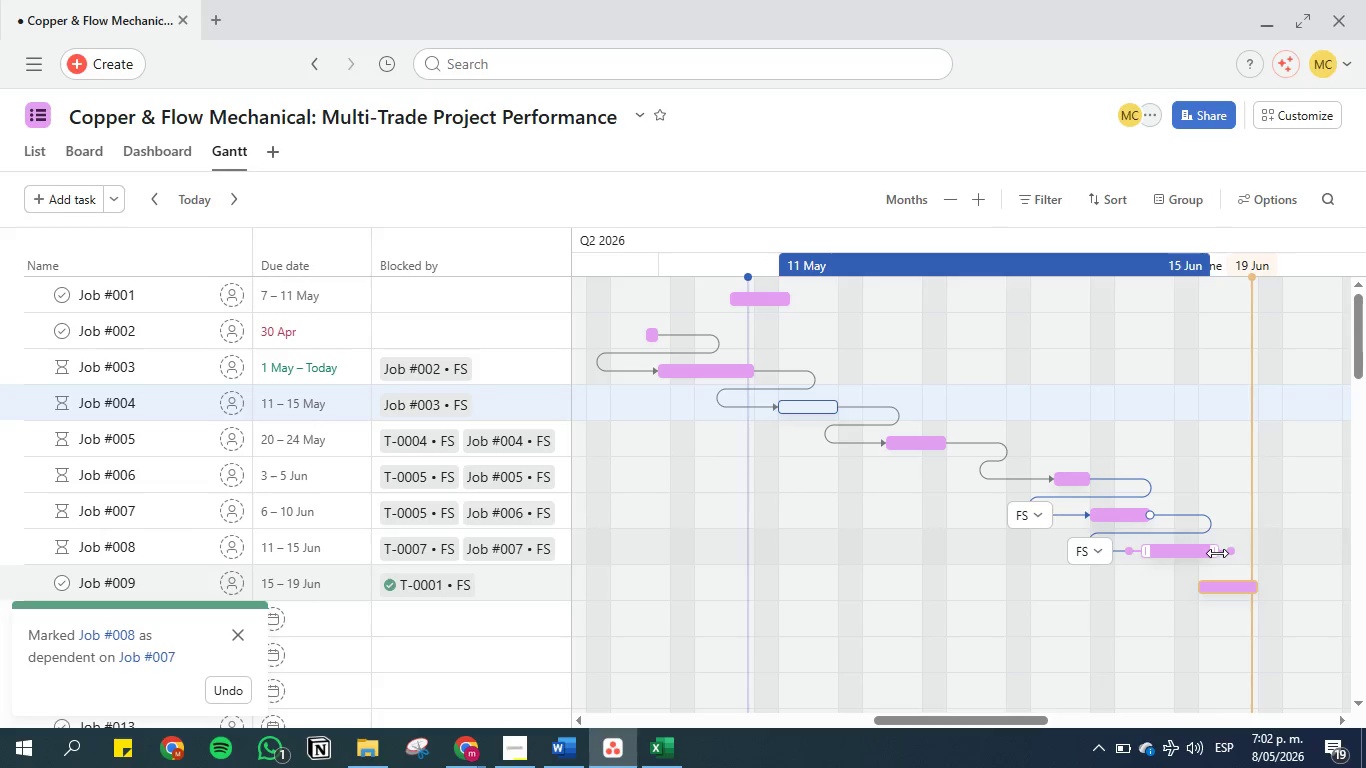 
left_click_drag(start_coordinate=[1227, 550], to_coordinate=[1203, 591])
 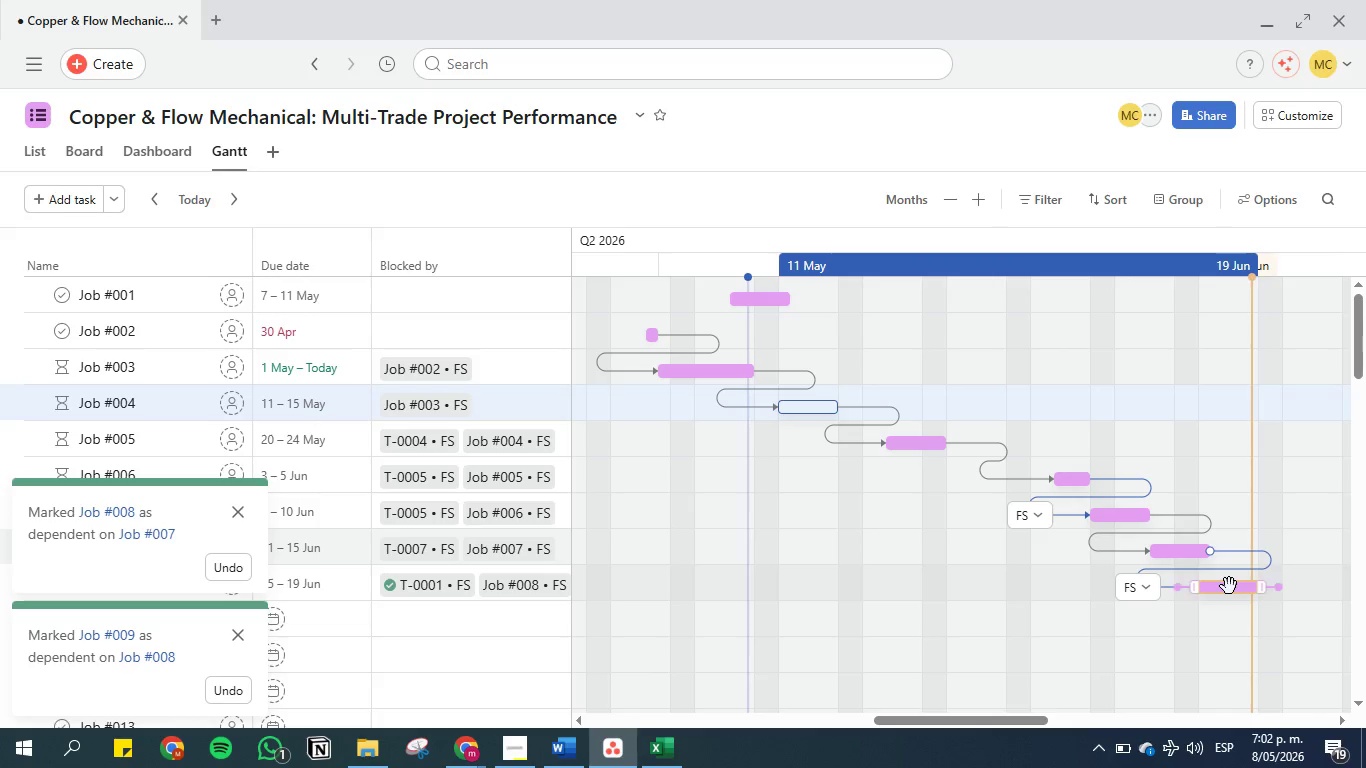 
left_click_drag(start_coordinate=[1228, 593], to_coordinate=[1212, 590])
 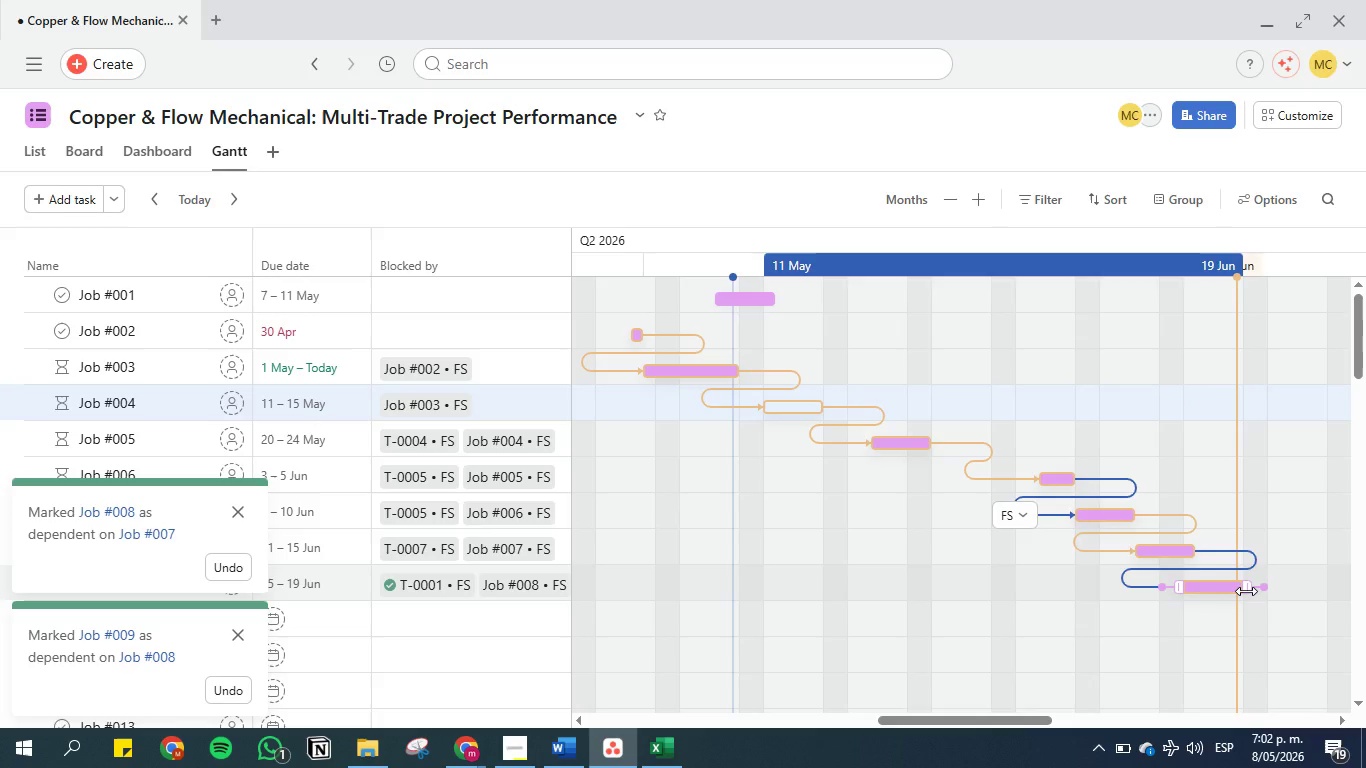 
left_click_drag(start_coordinate=[1246, 591], to_coordinate=[1294, 588])
 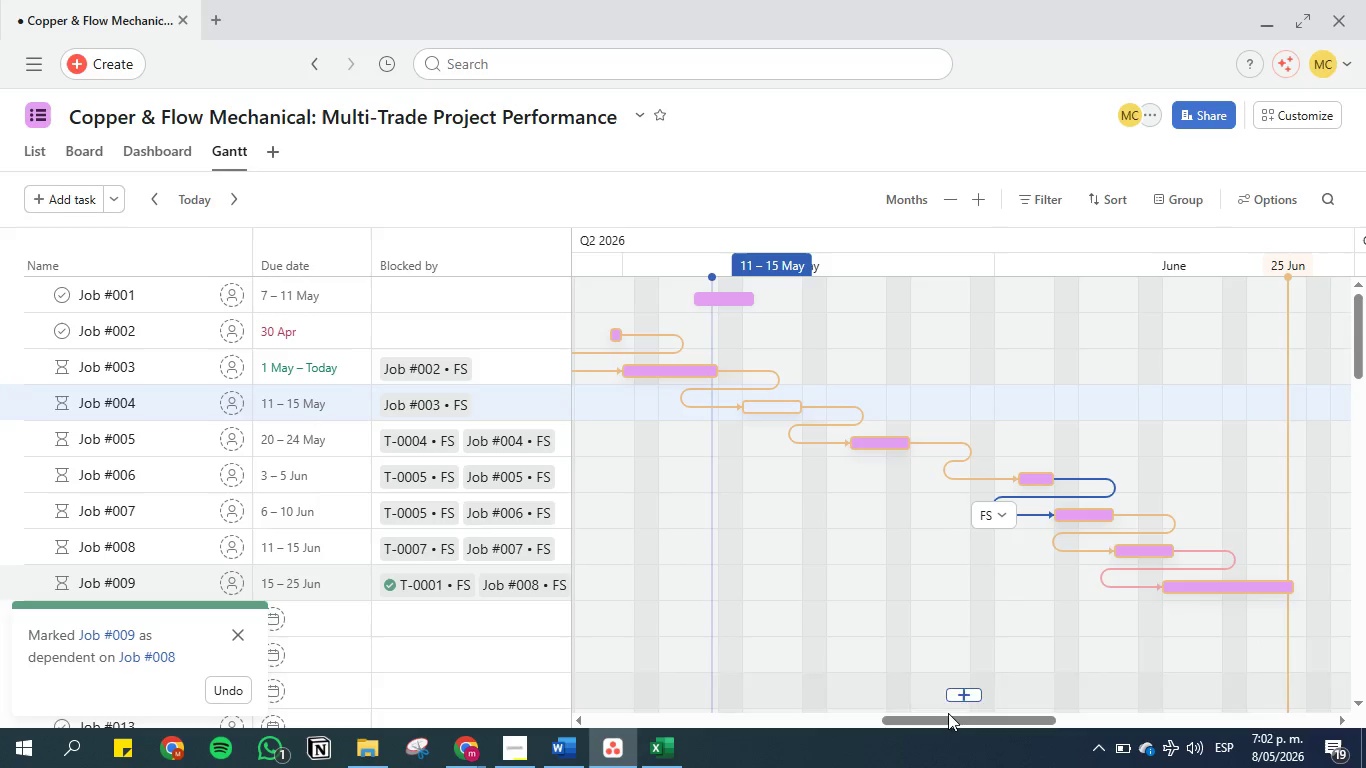 
left_click_drag(start_coordinate=[948, 718], to_coordinate=[931, 700])
 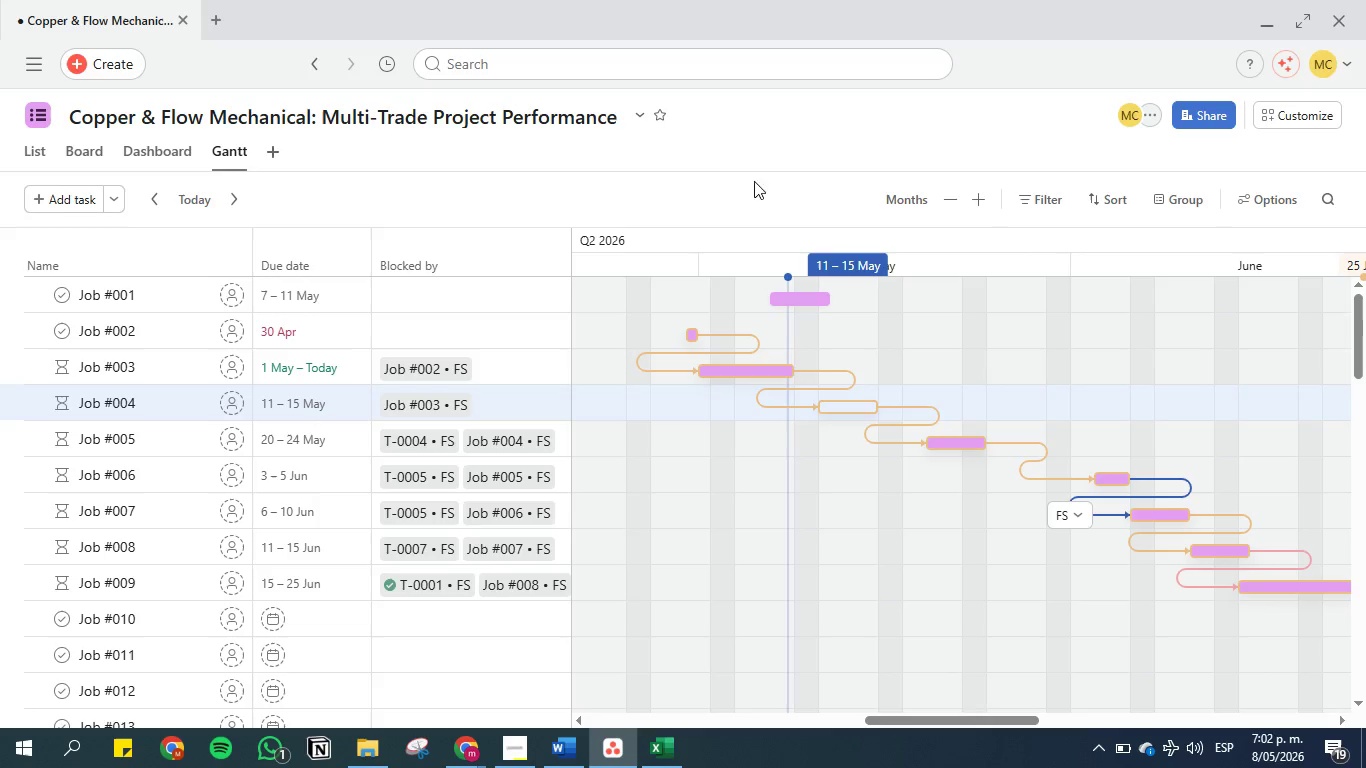 
left_click([730, 126])
 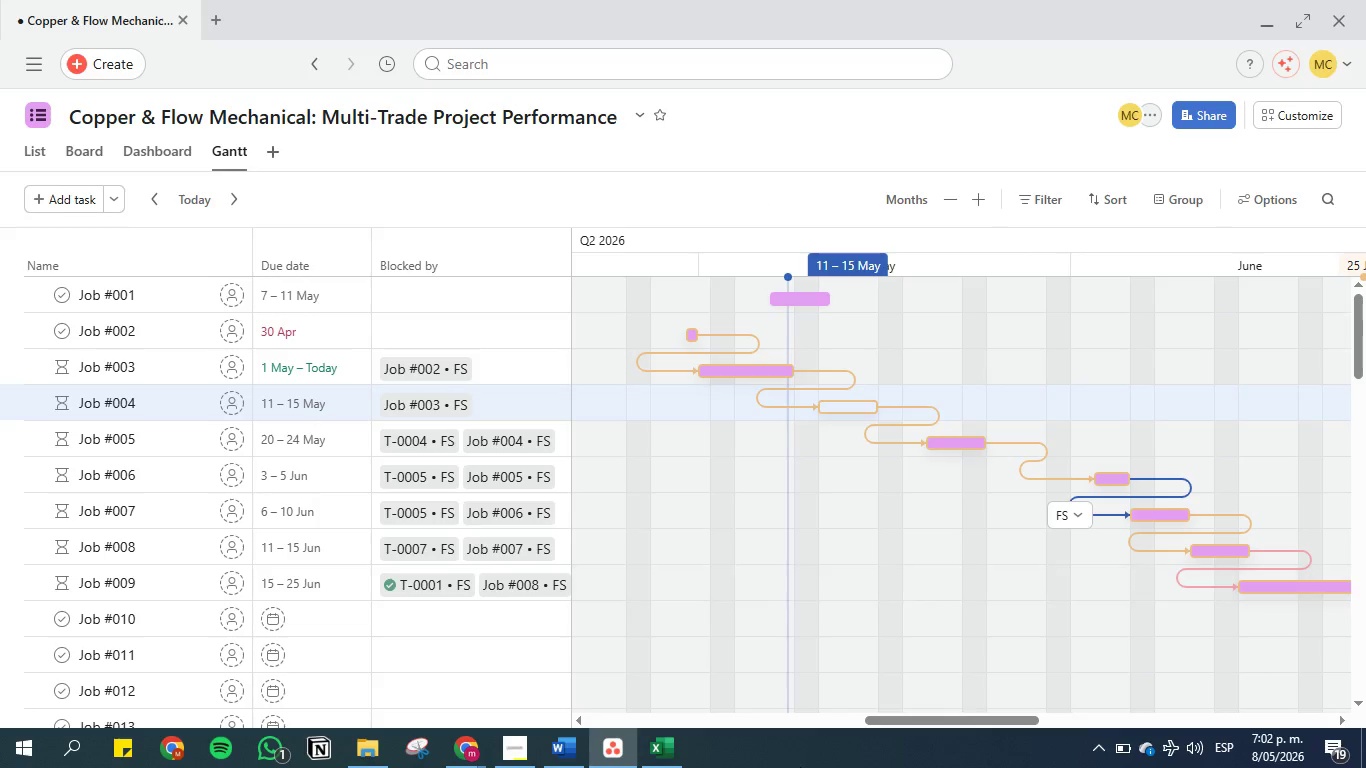 
left_click([827, 748])
 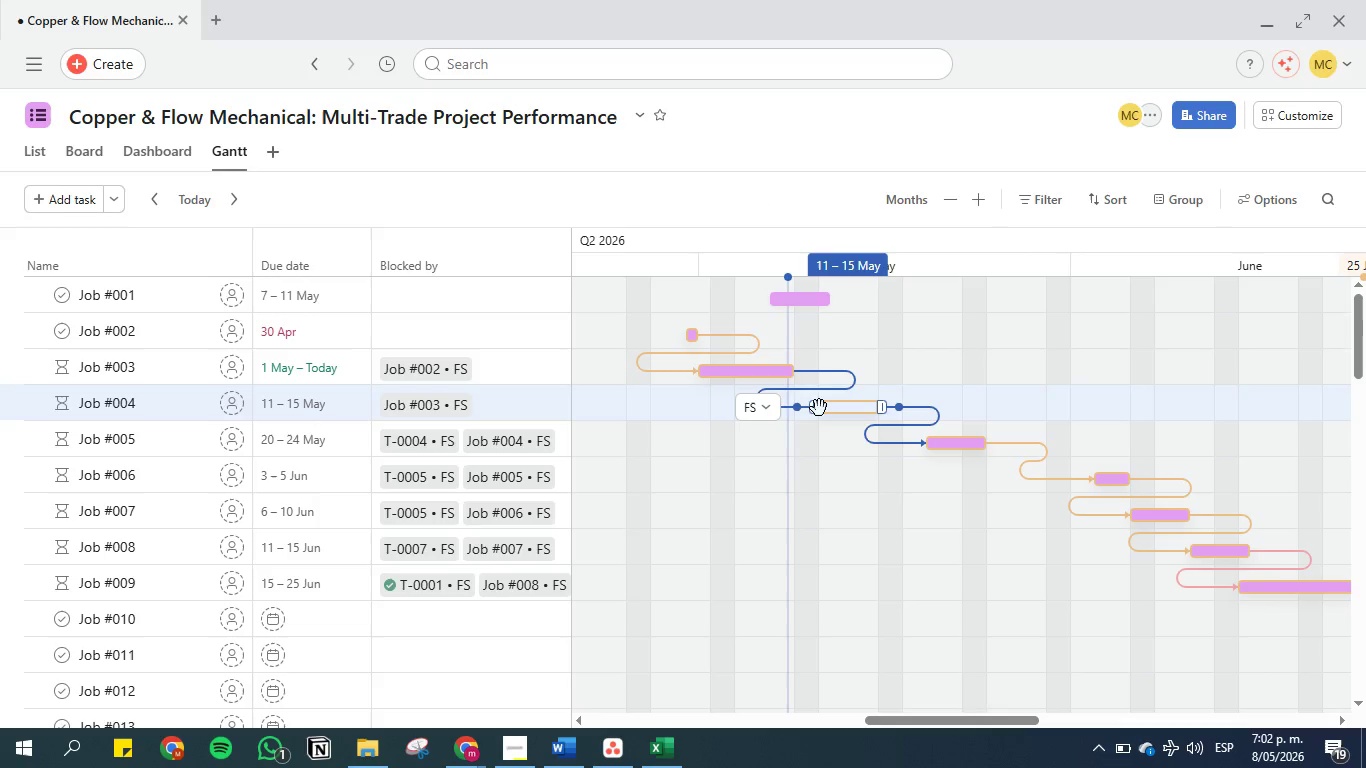 
wait(5.3)
 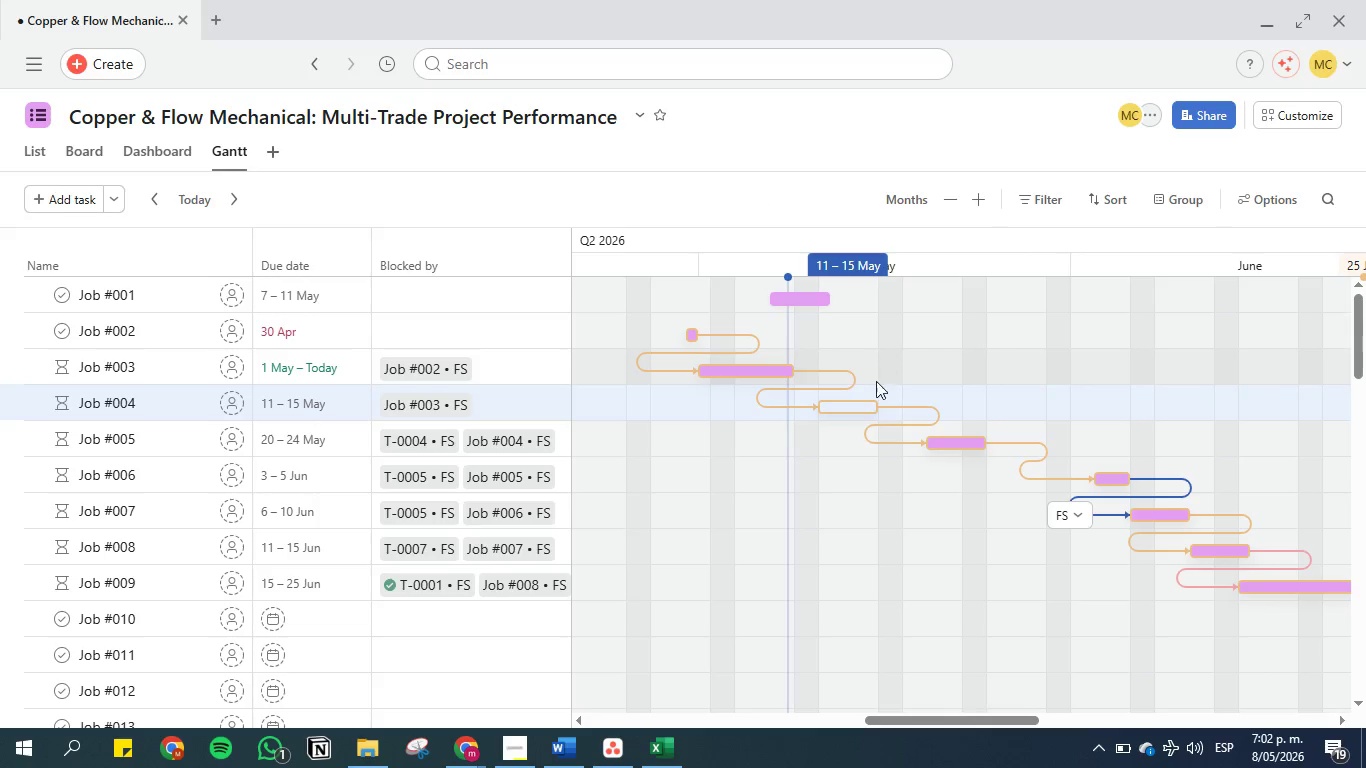 
left_click_drag(start_coordinate=[810, 411], to_coordinate=[797, 411])
 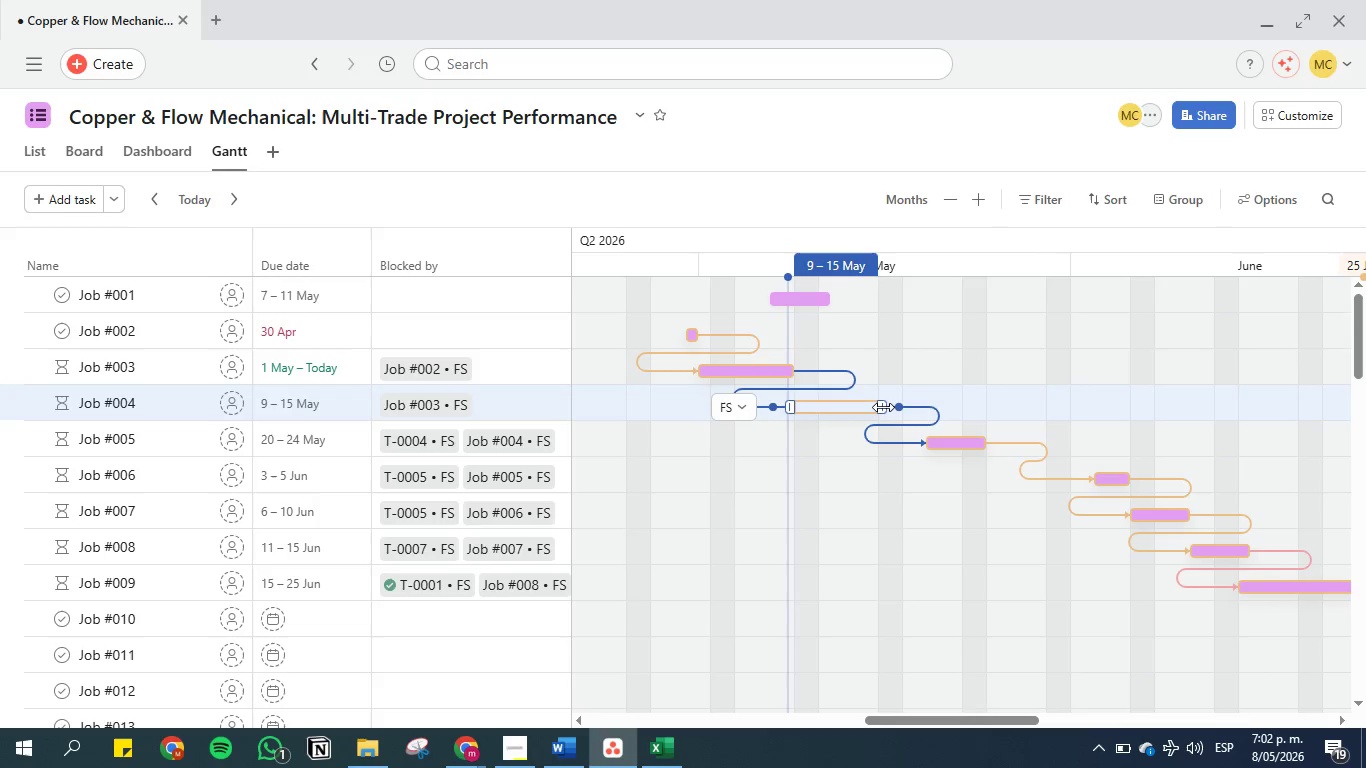 
left_click_drag(start_coordinate=[880, 406], to_coordinate=[904, 406])
 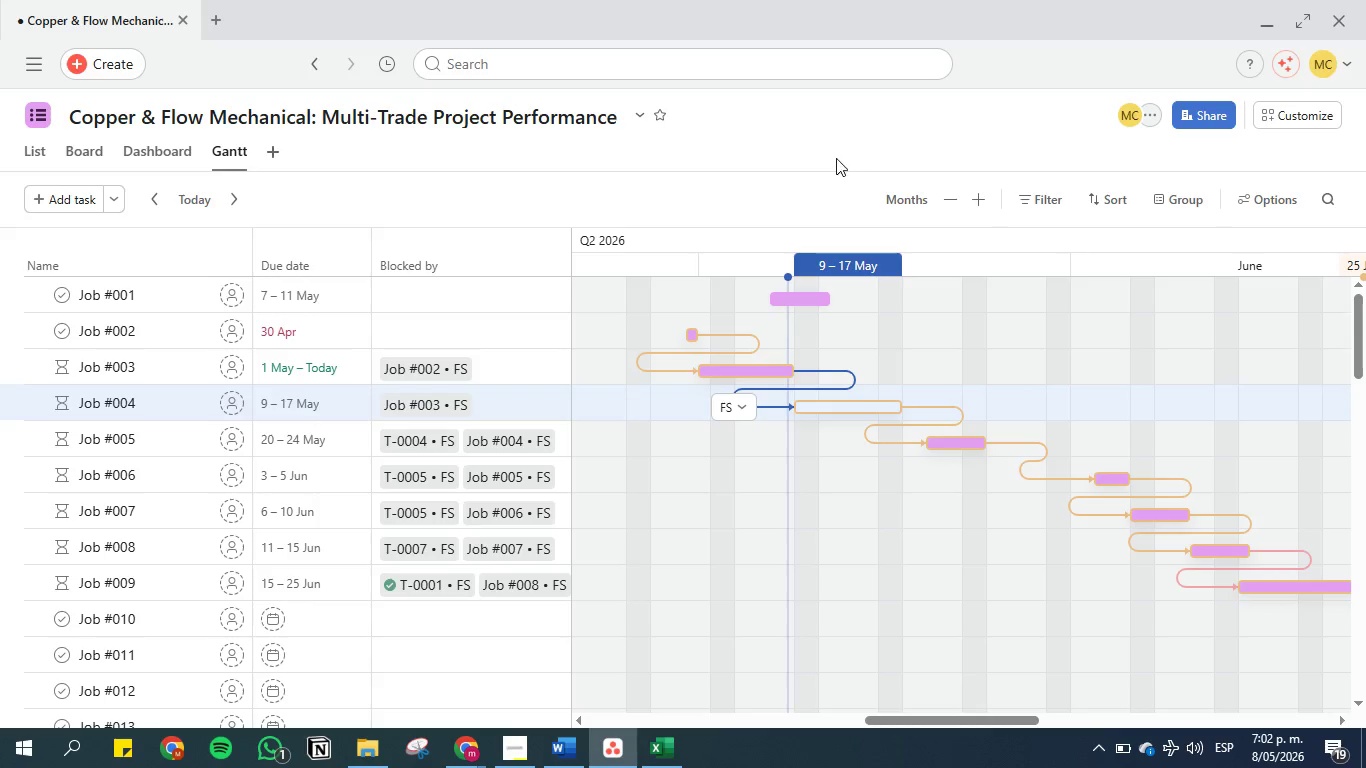 
left_click([827, 130])
 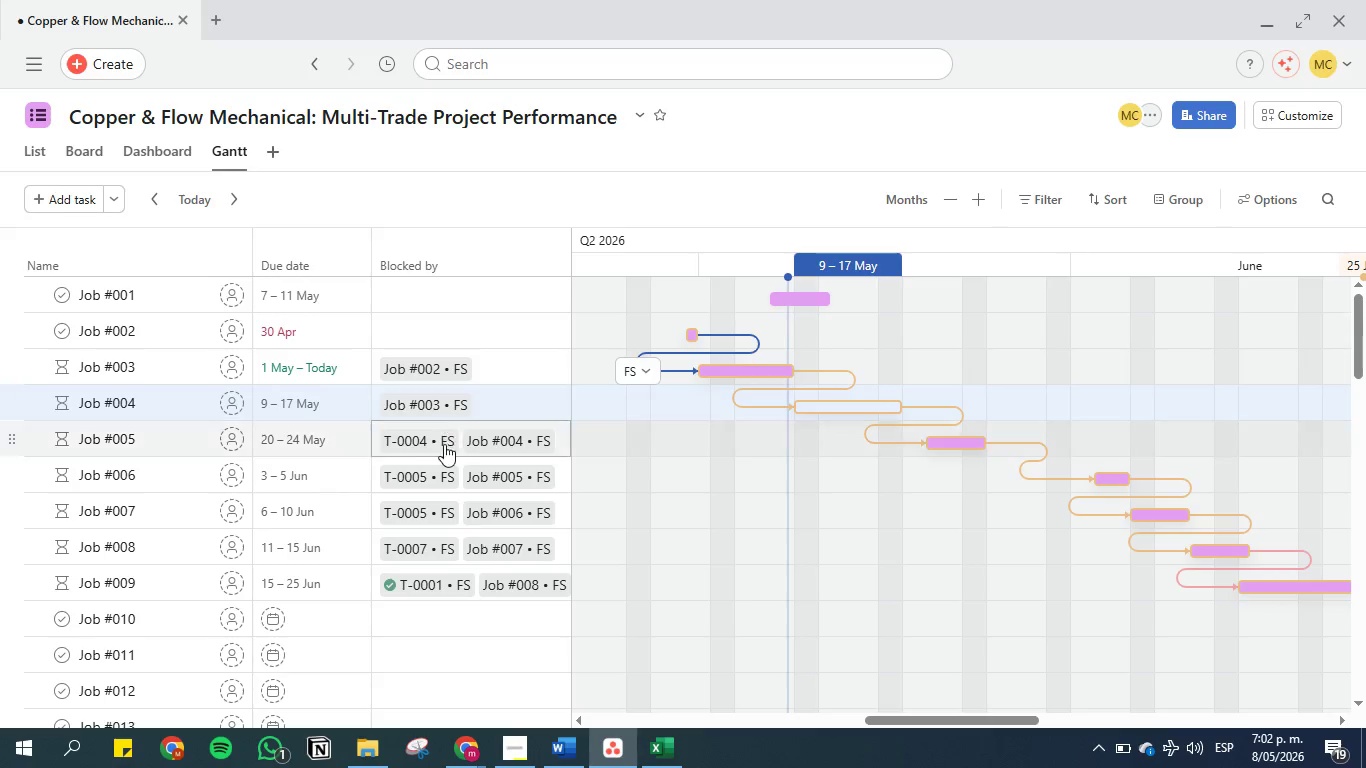 
left_click([442, 445])
 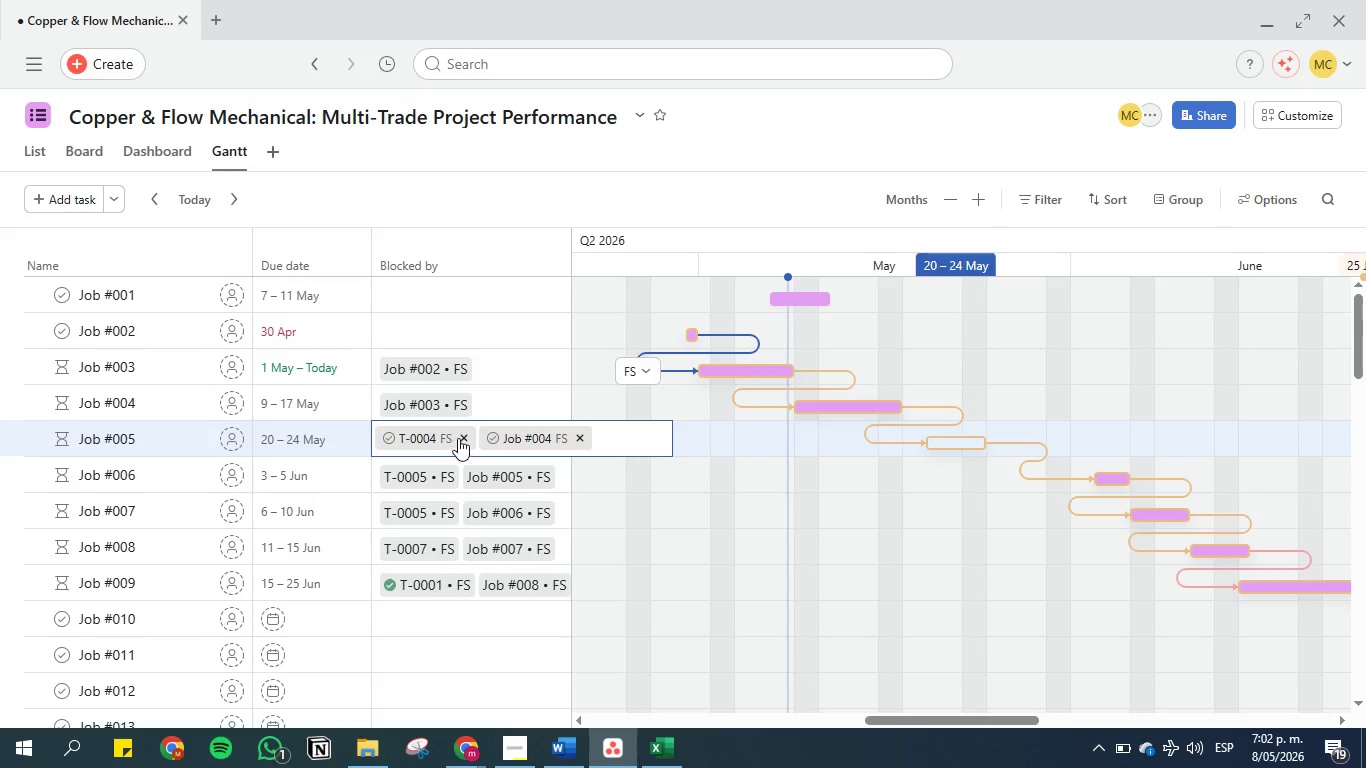 
left_click([467, 434])
 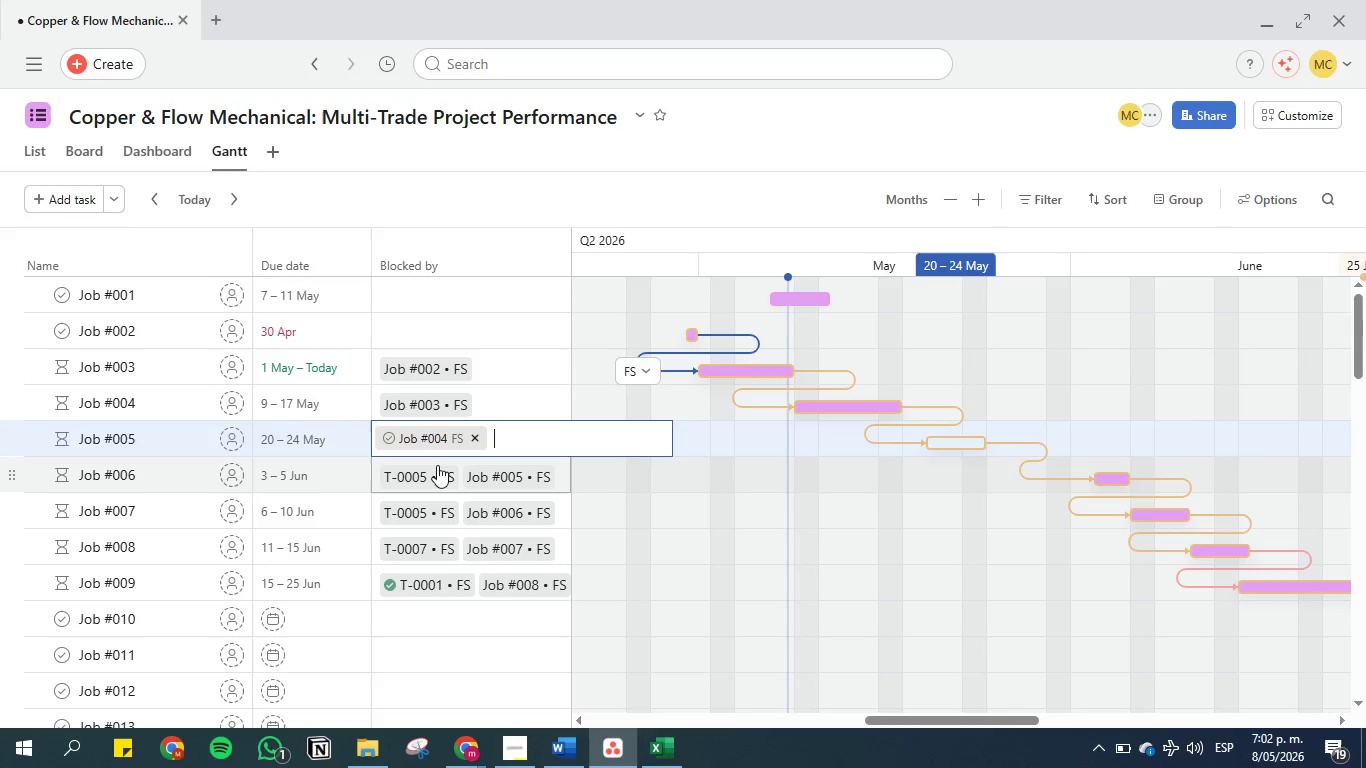 
left_click([439, 477])
 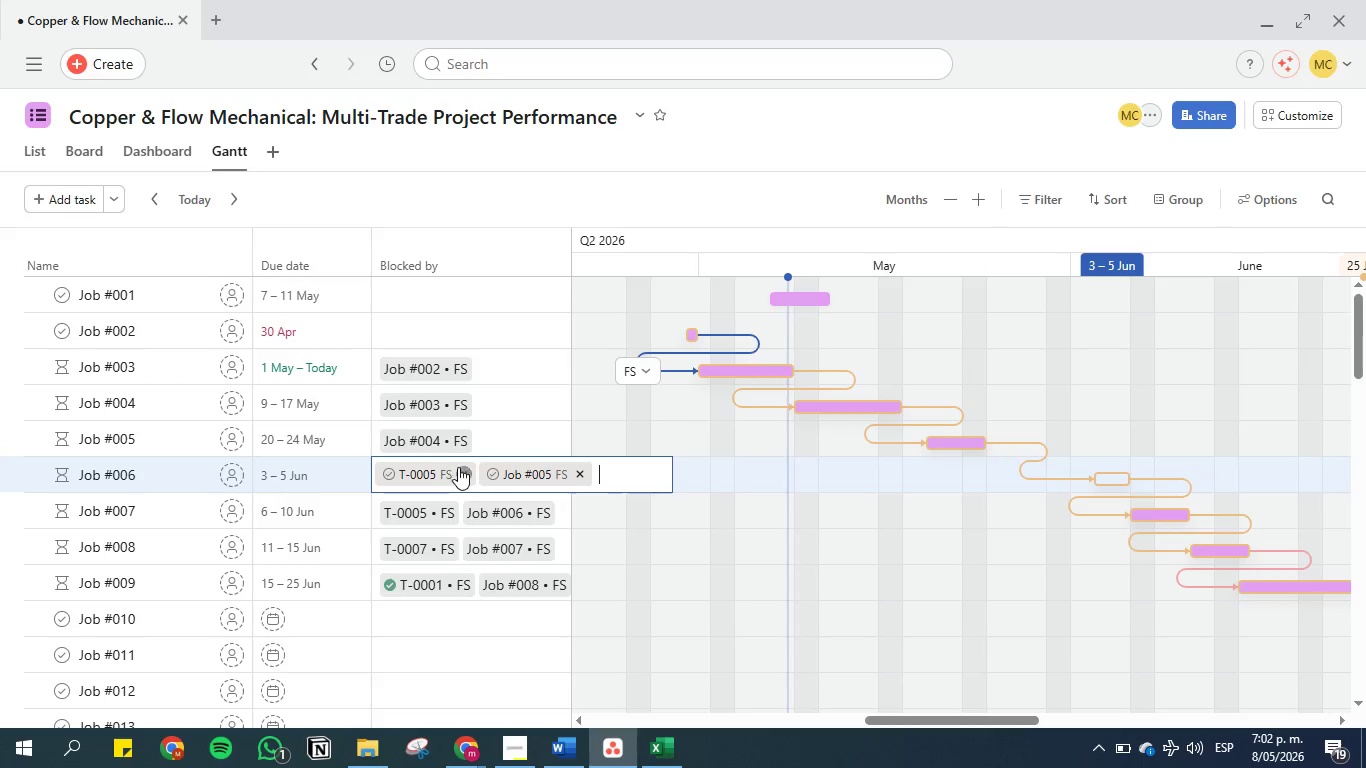 
left_click([461, 473])
 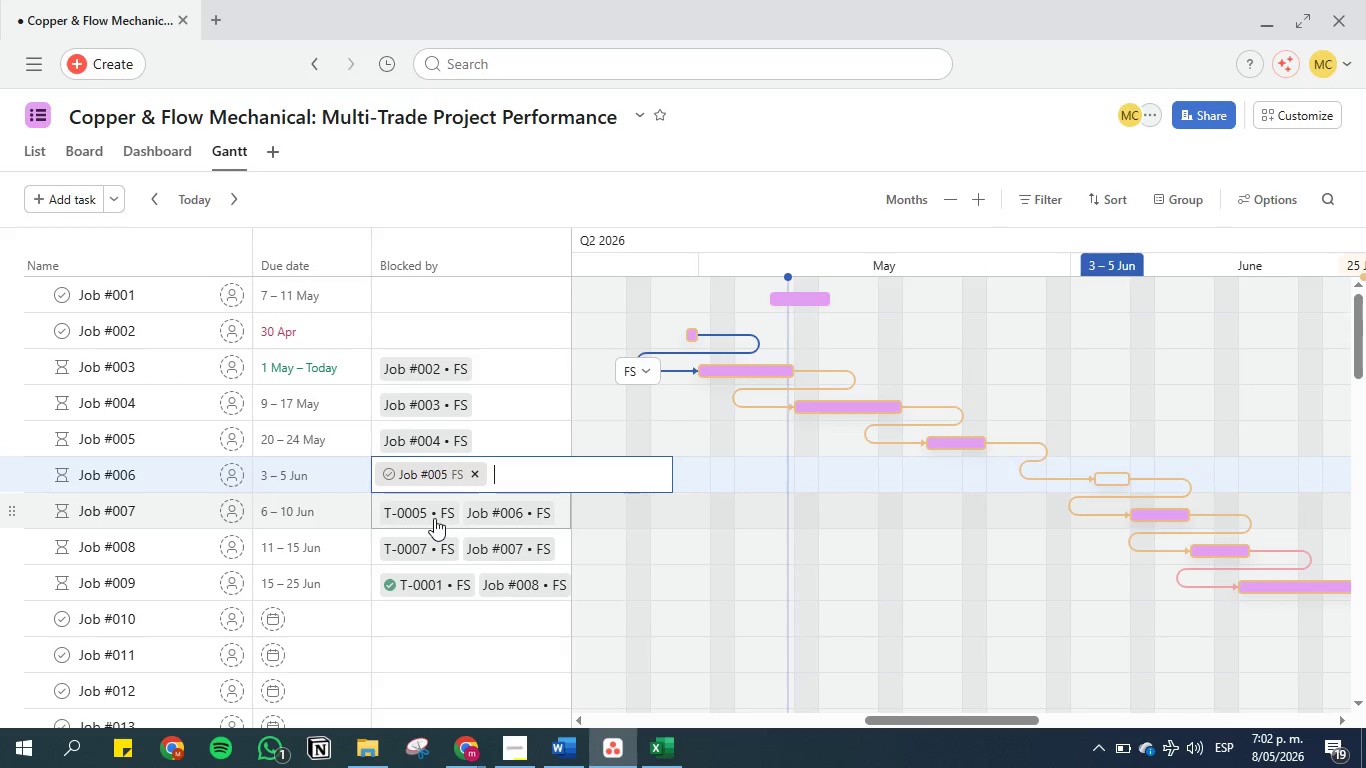 
left_click([434, 518])
 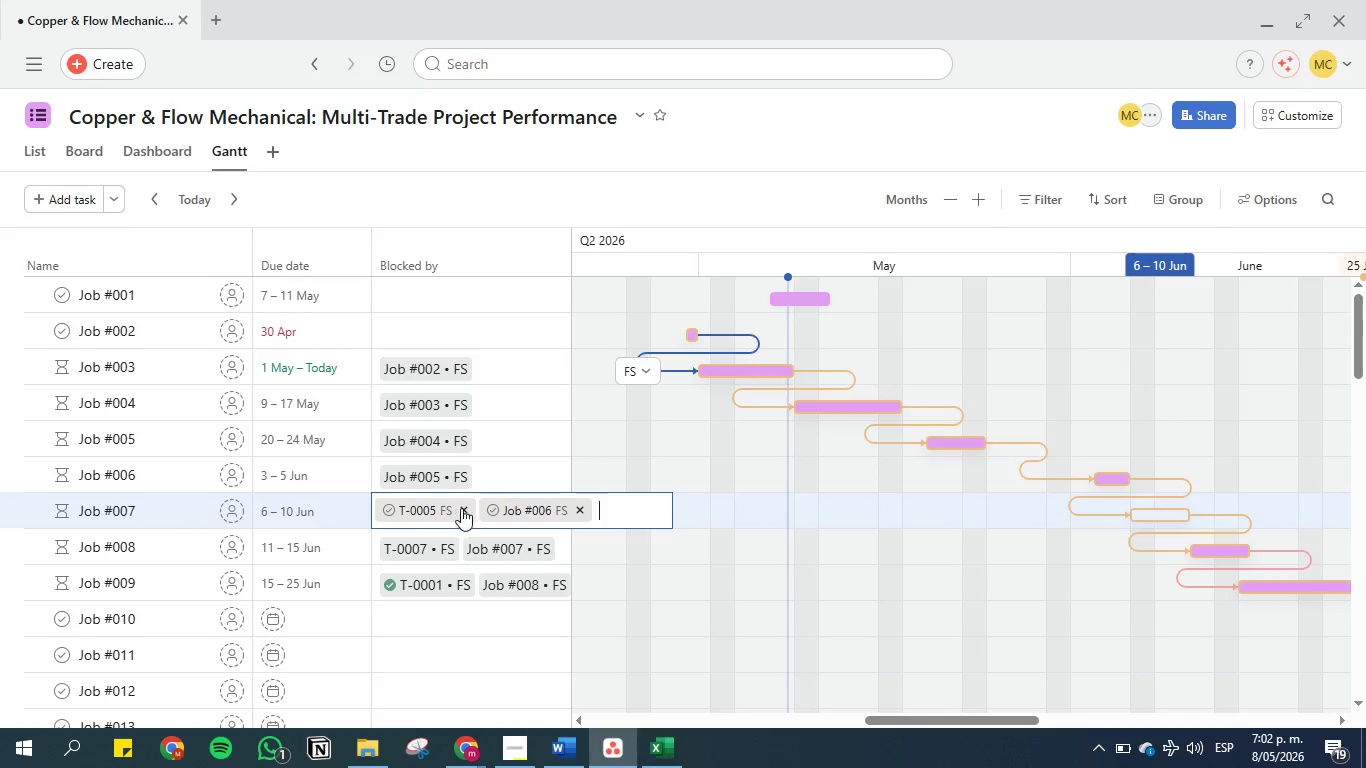 
left_click([461, 508])
 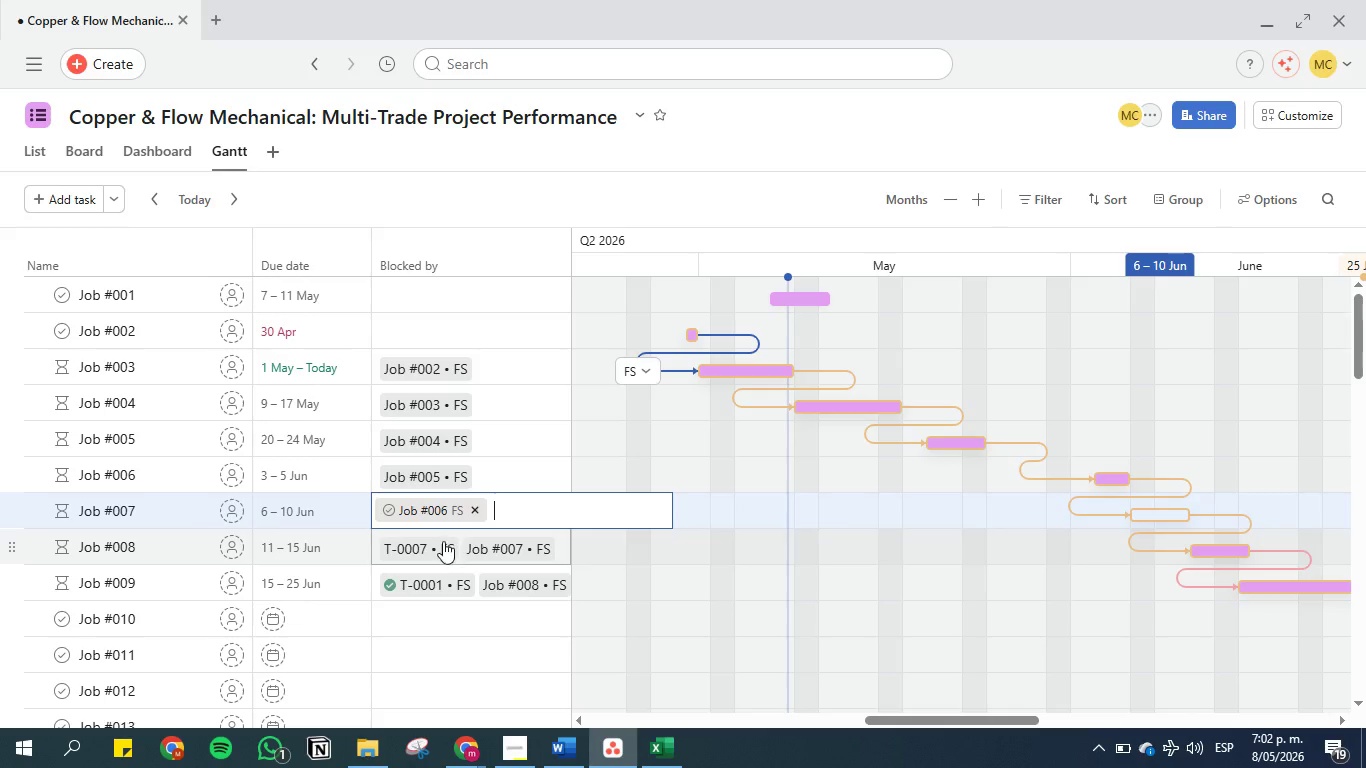 
left_click([443, 548])
 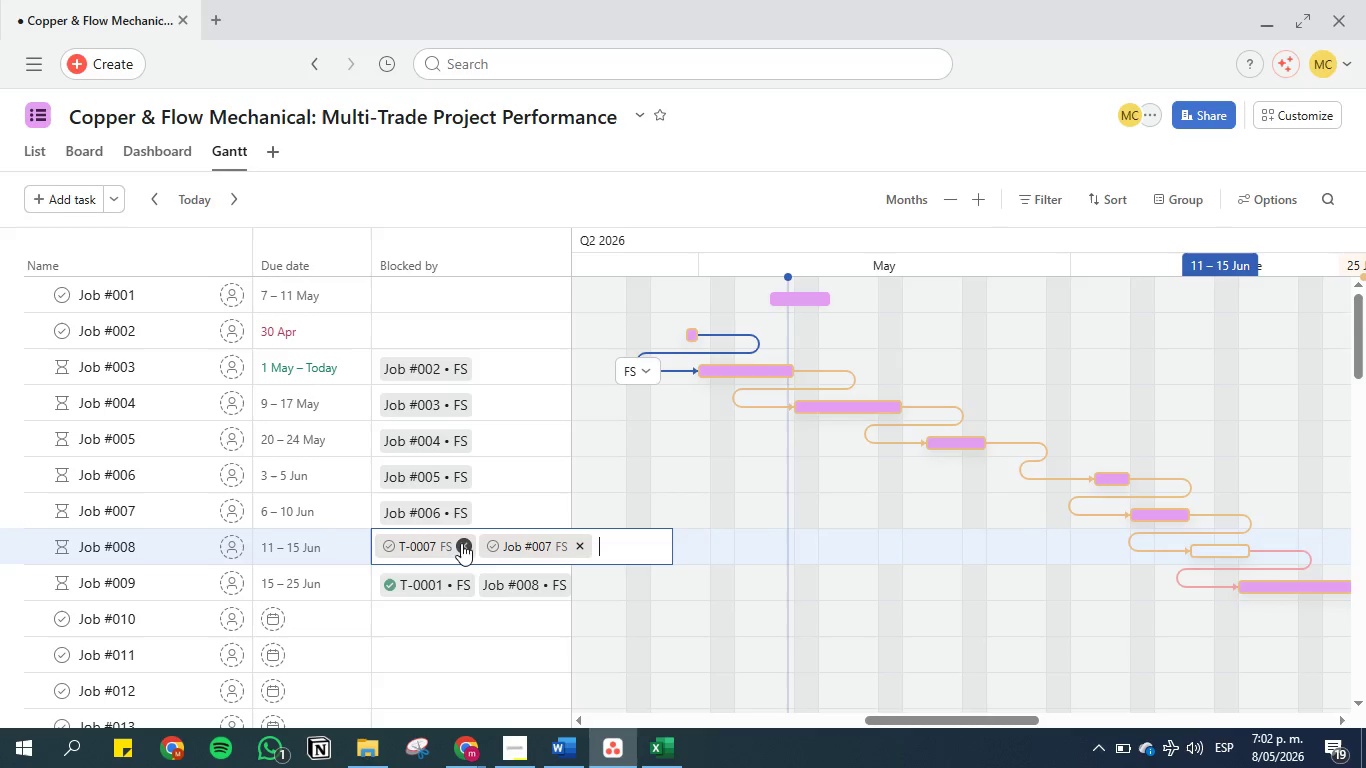 
left_click([461, 544])
 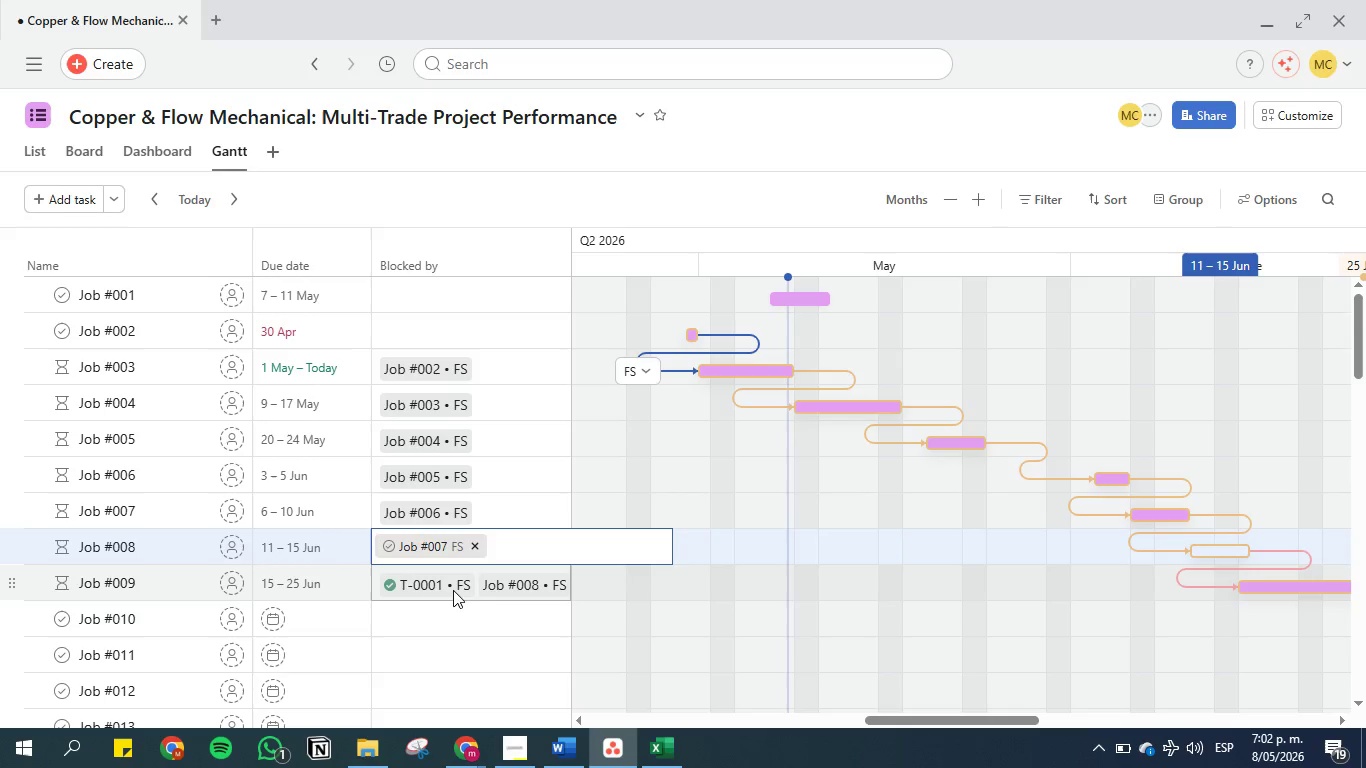 
left_click([440, 584])
 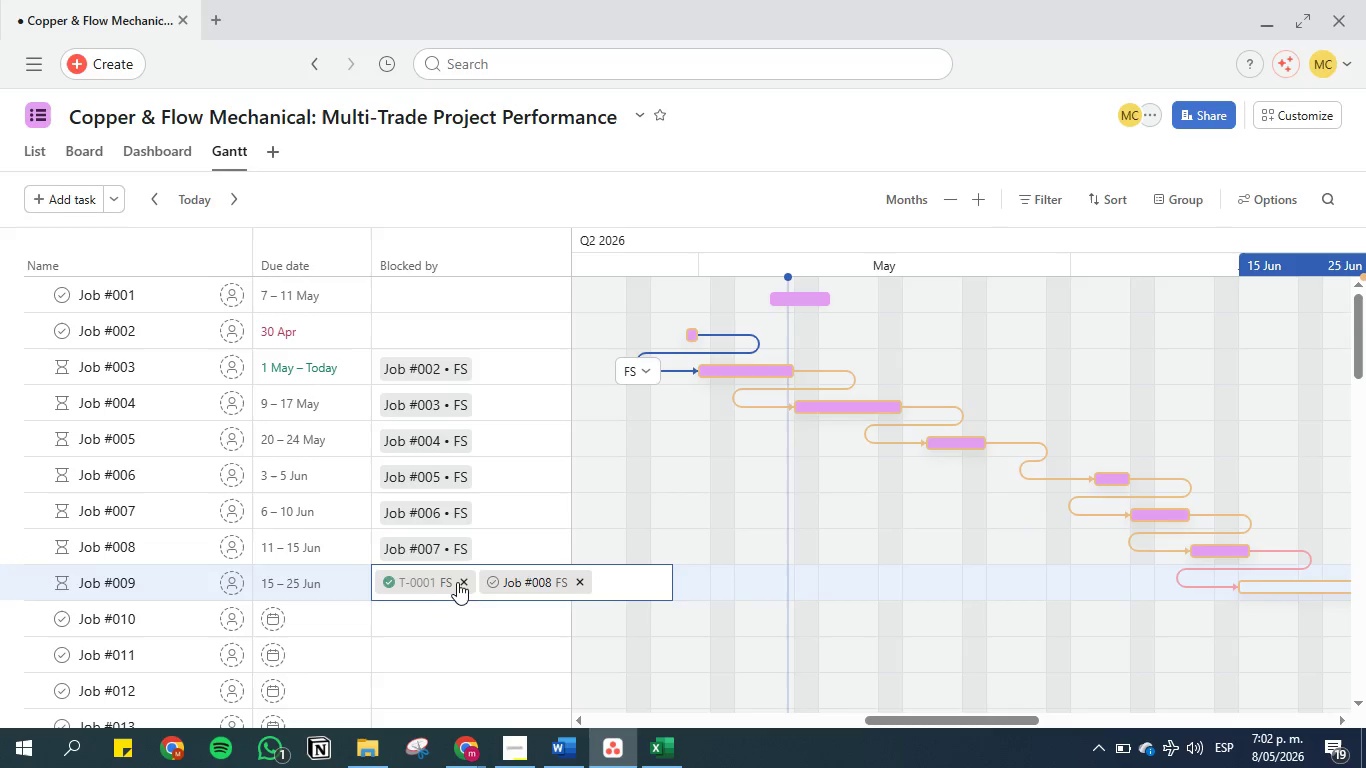 
left_click([459, 582])
 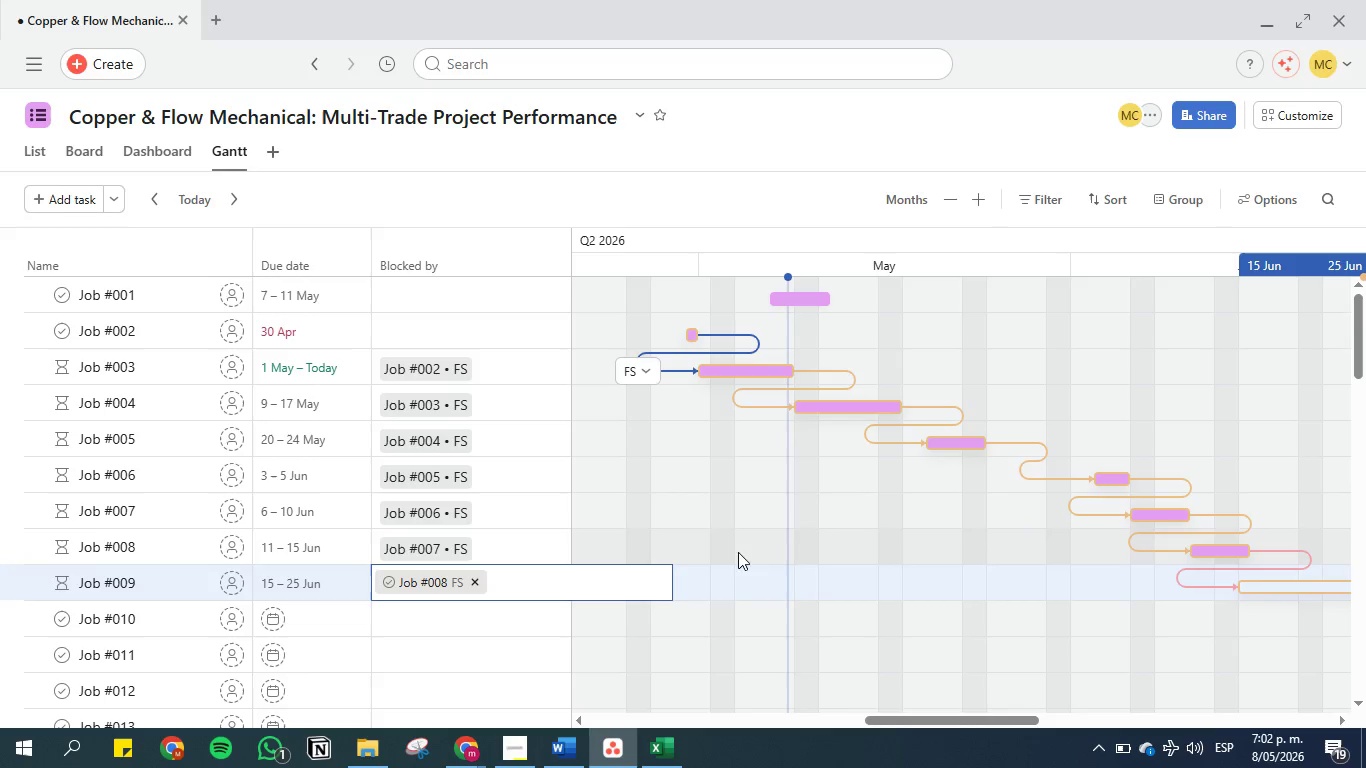 
left_click([779, 506])
 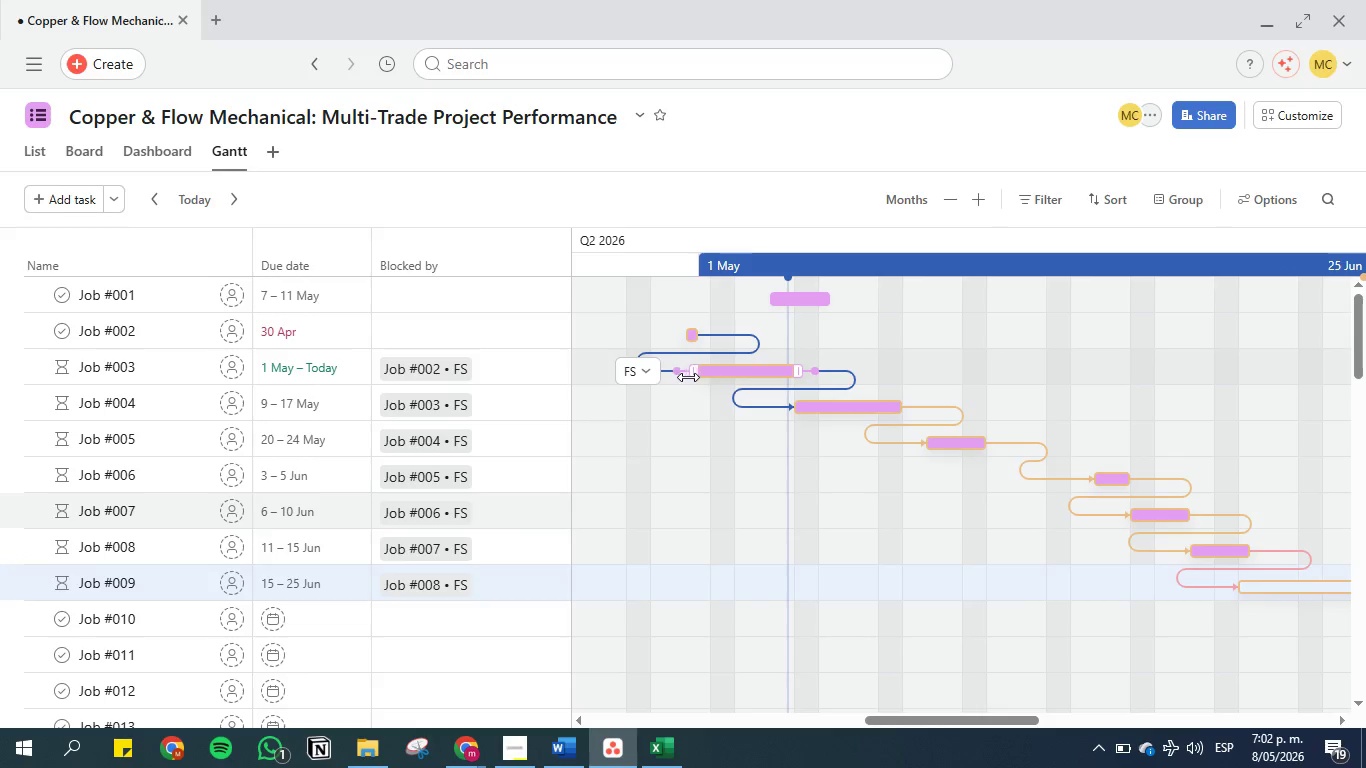 
left_click_drag(start_coordinate=[678, 375], to_coordinate=[929, 447])
 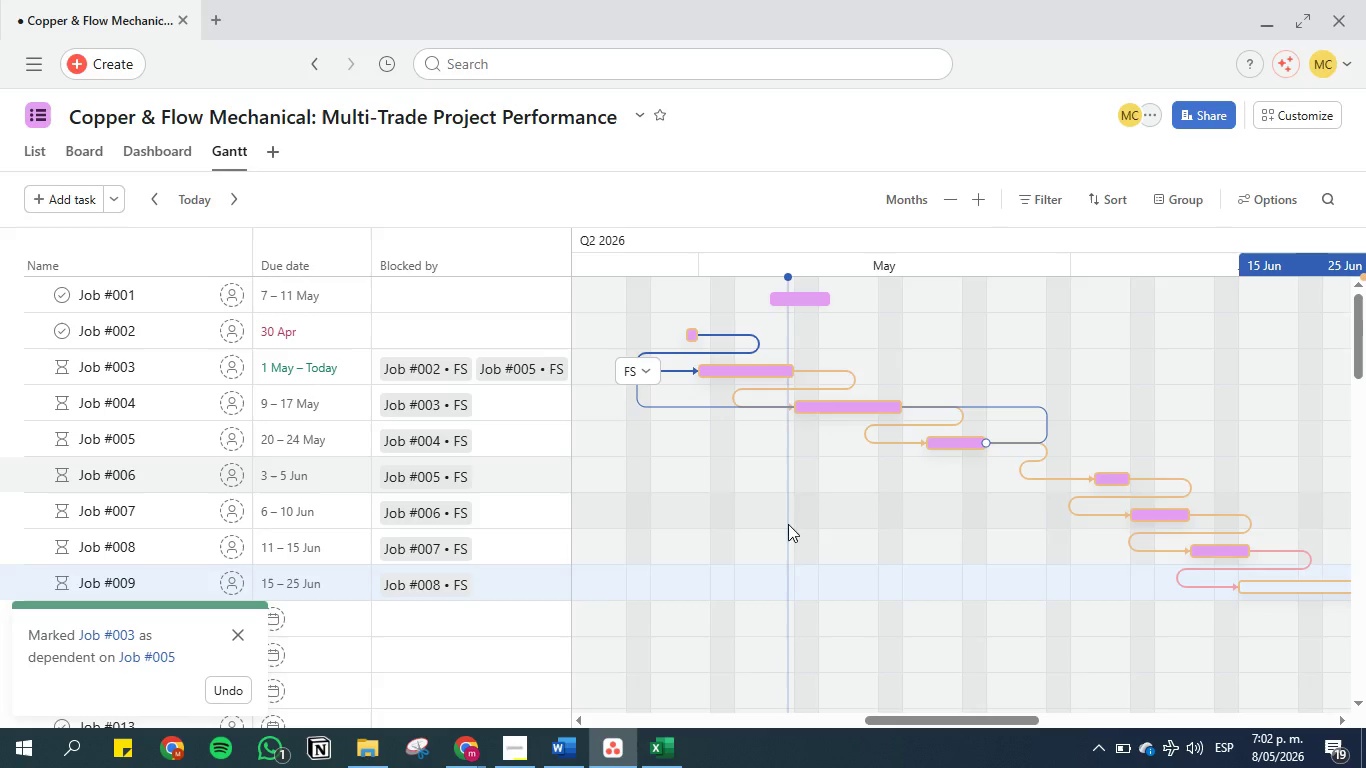 
left_click([764, 755])
 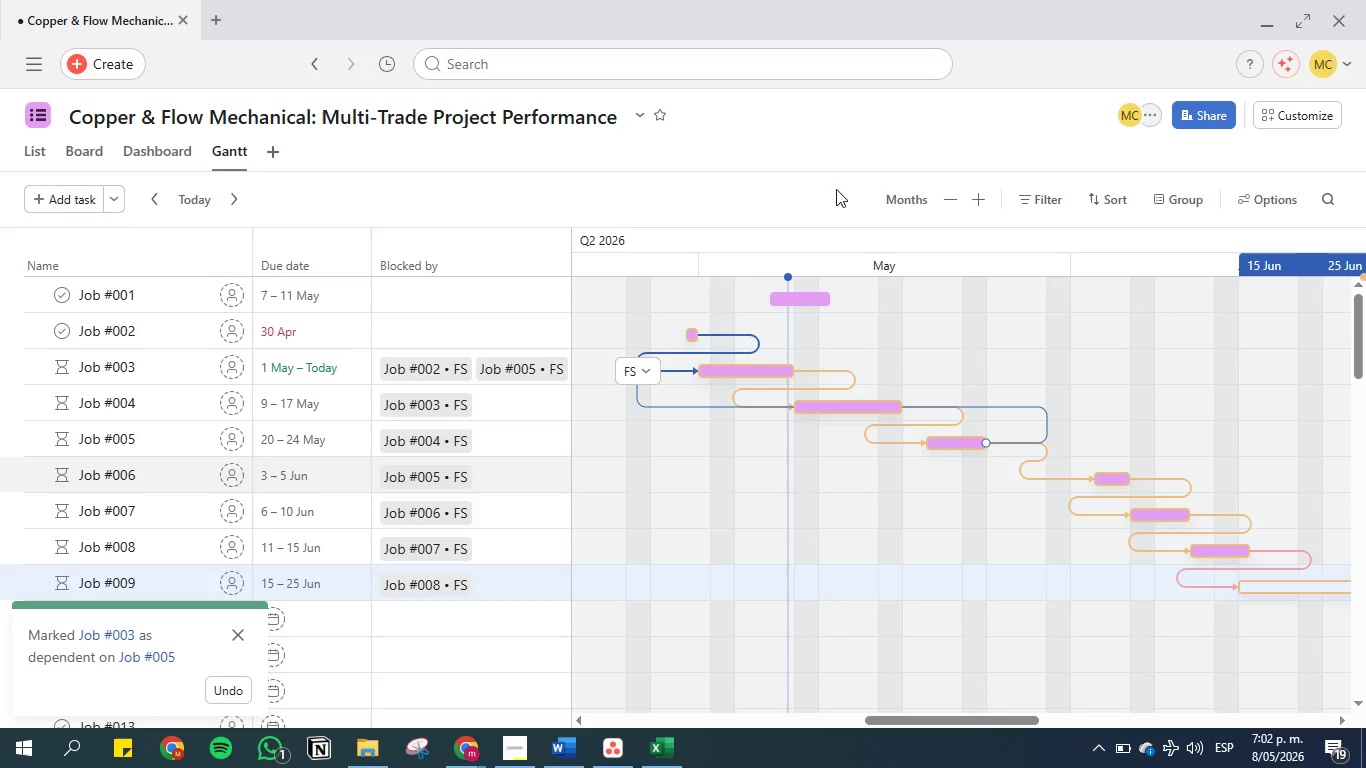 
left_click([768, 208])
 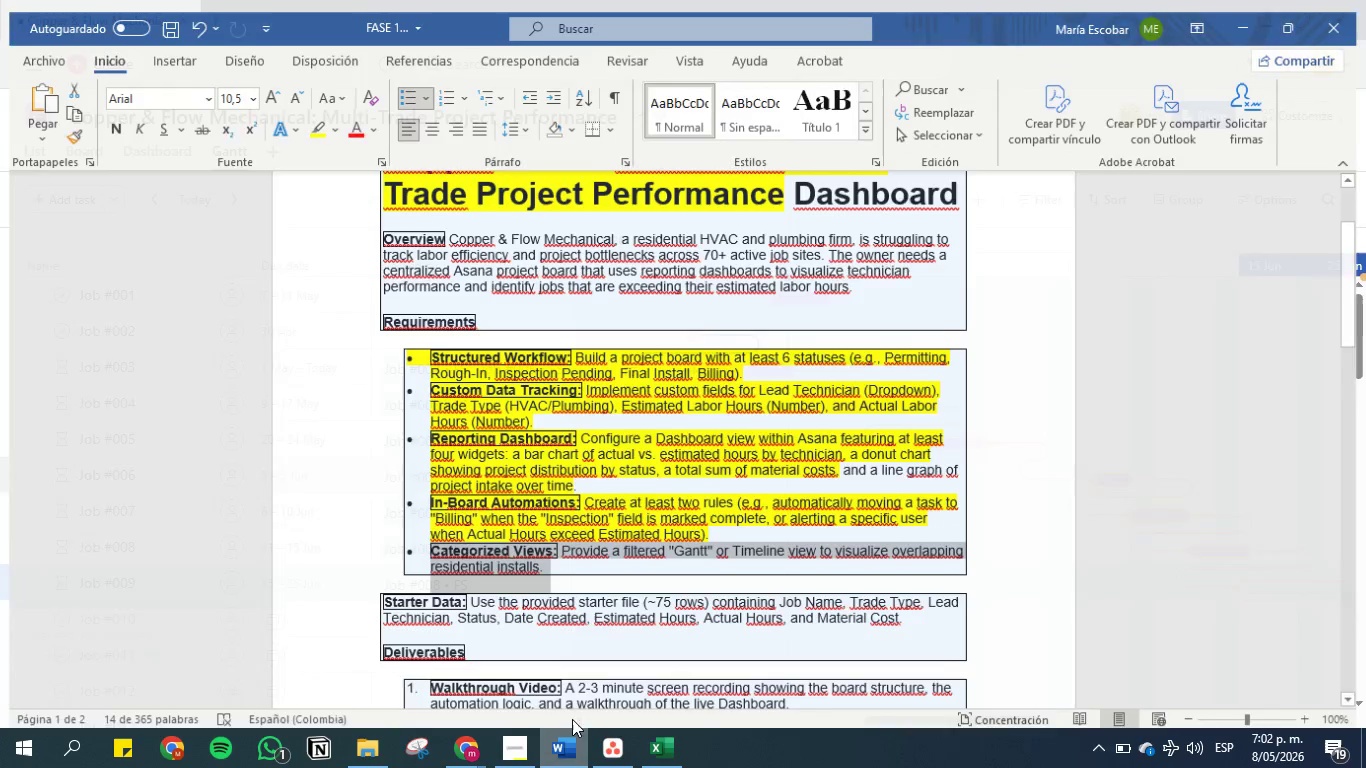 
wait(7.3)
 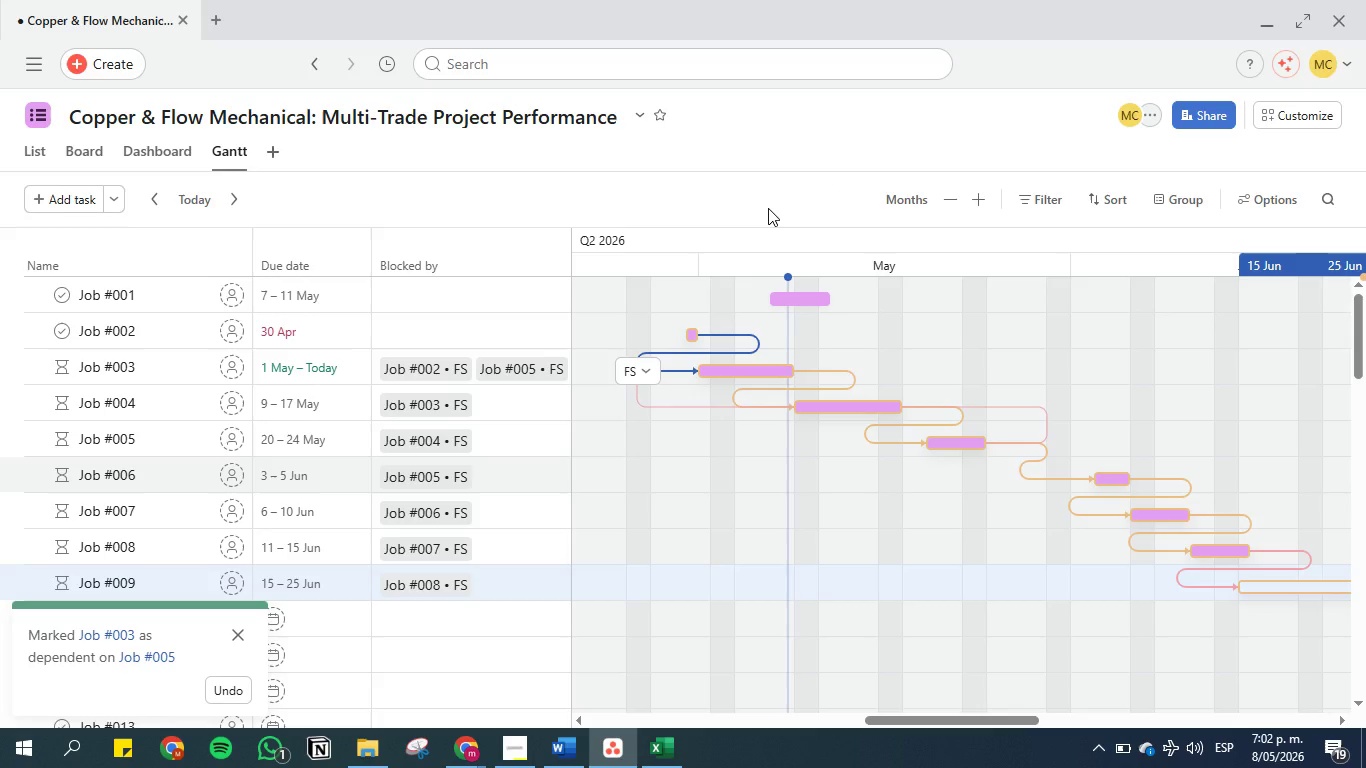 
left_click([314, 118])
 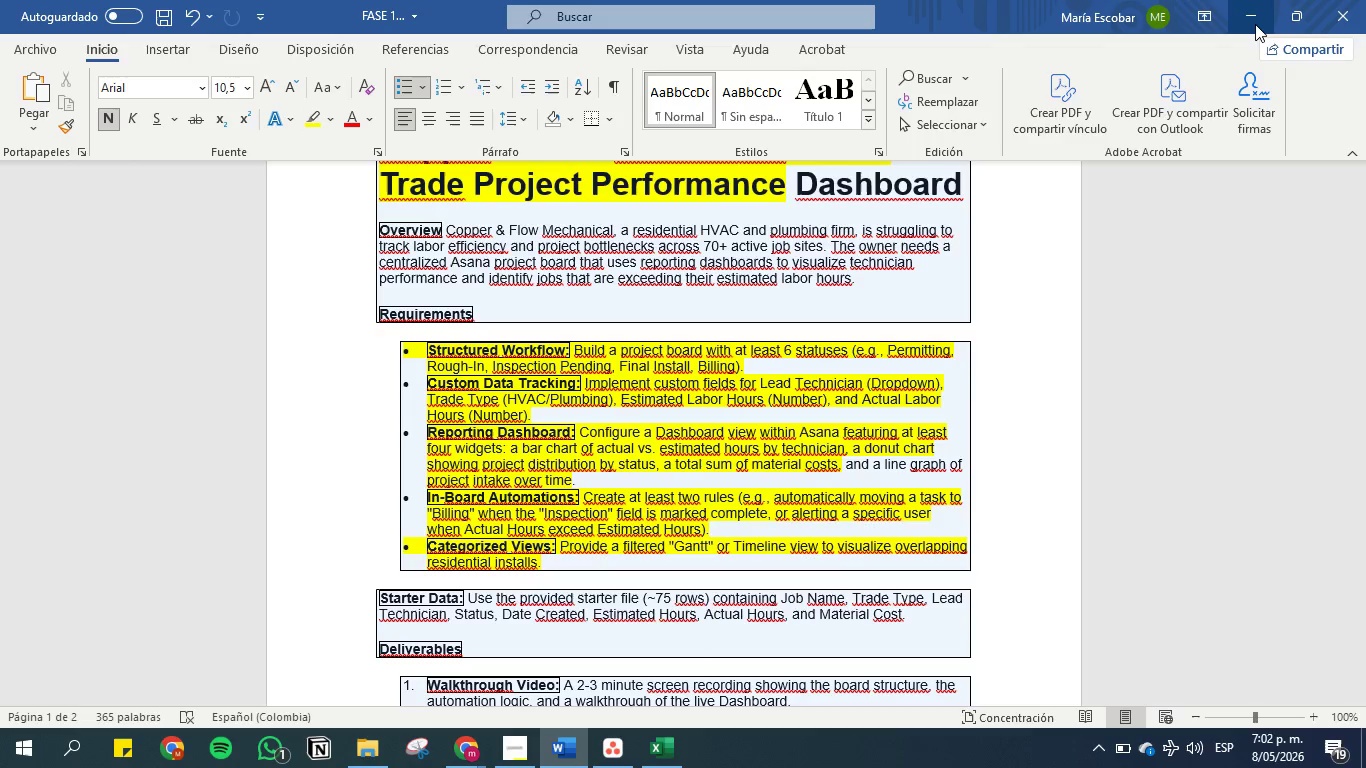 
scroll: coordinate [507, 514], scroll_direction: down, amount: 2.0
 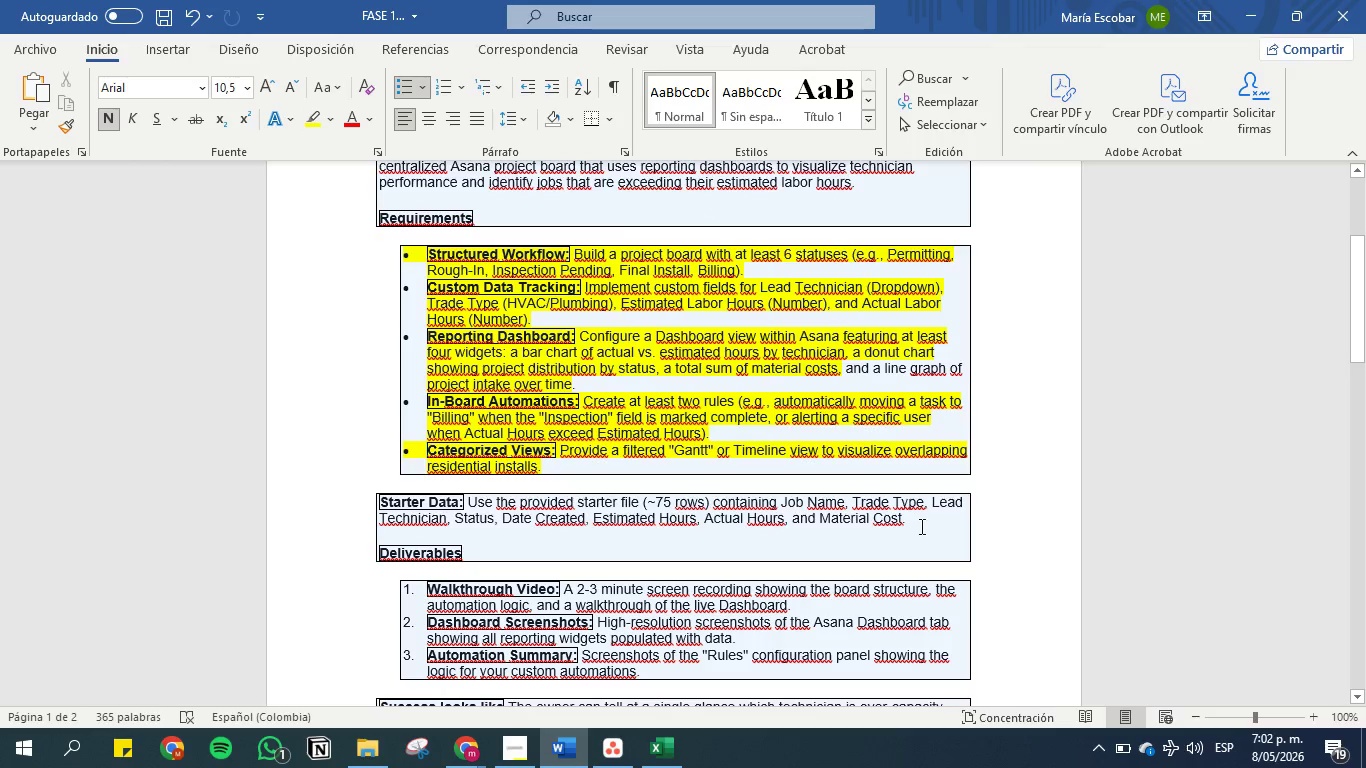 
left_click_drag(start_coordinate=[920, 522], to_coordinate=[362, 487])
 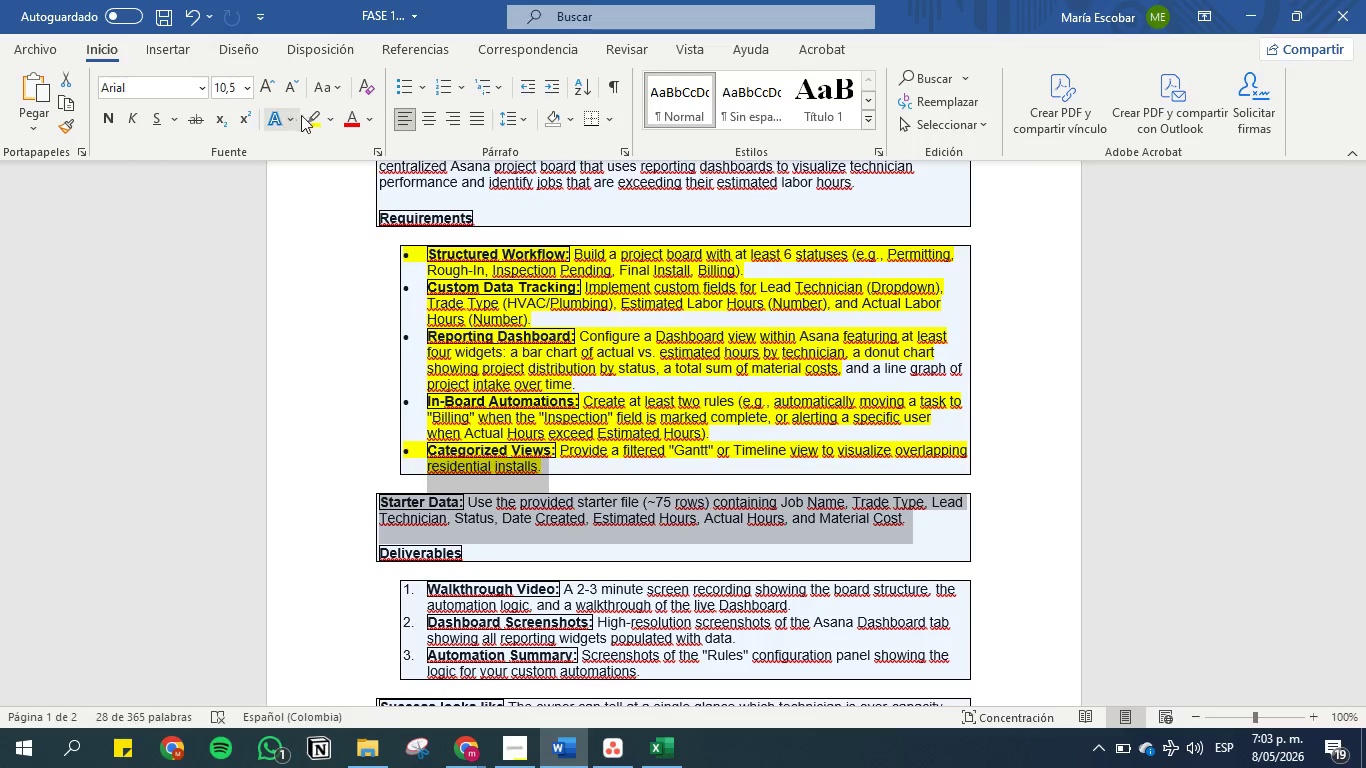 
left_click([311, 117])
 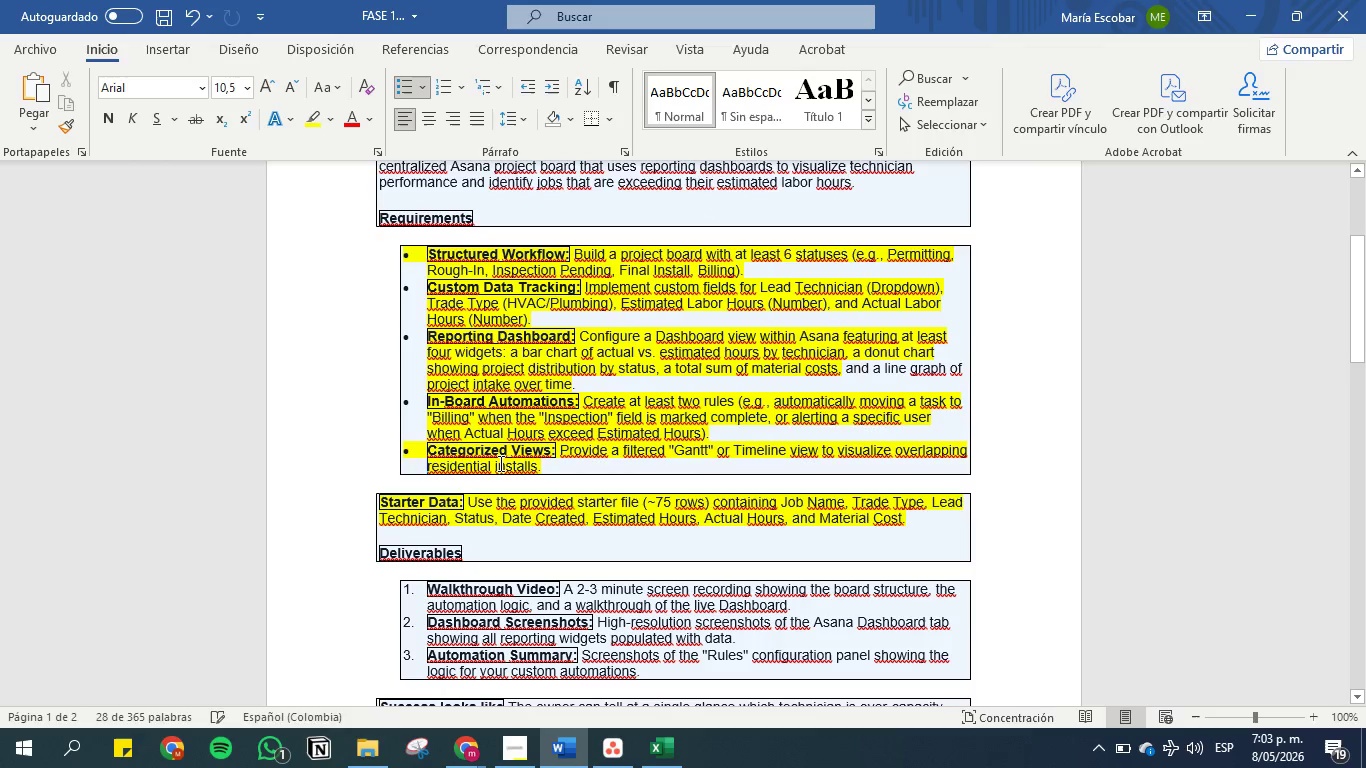 
left_click([503, 469])
 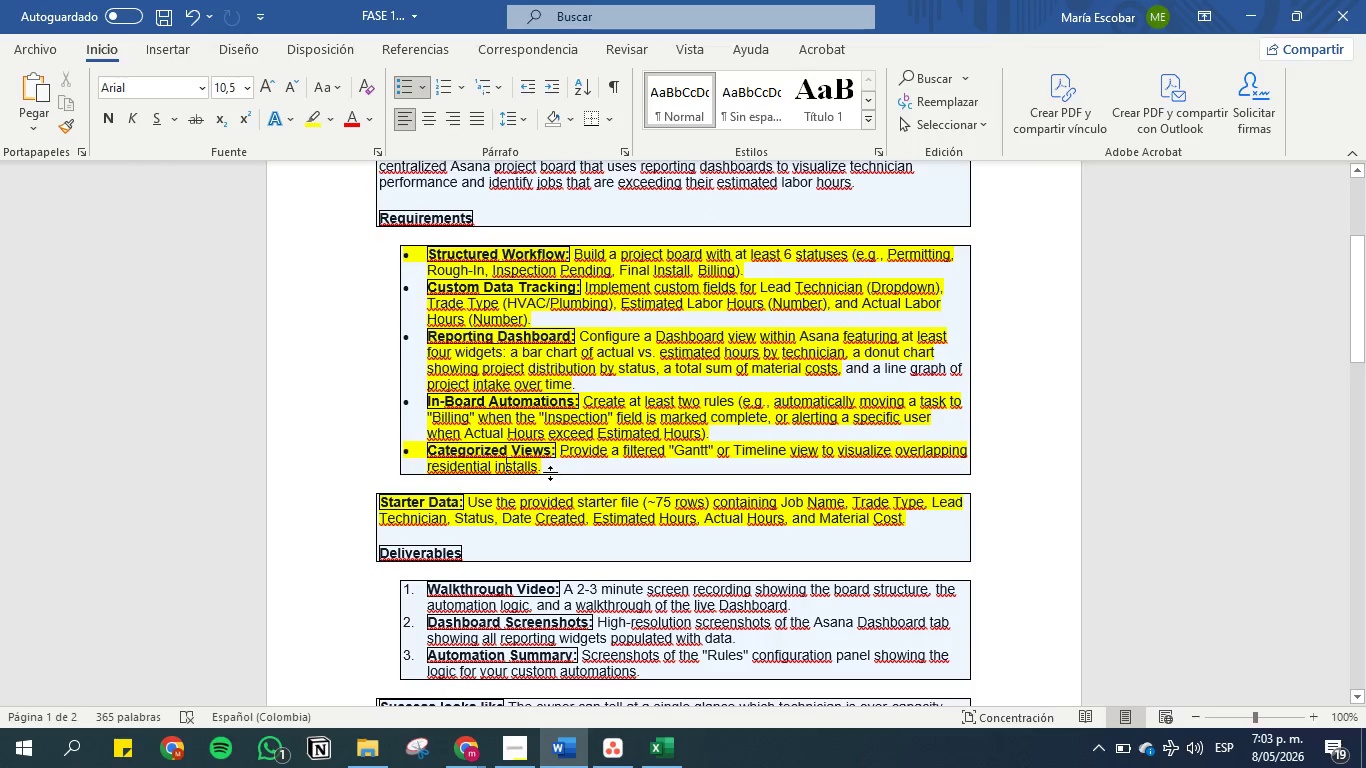 
scroll: coordinate [608, 436], scroll_direction: down, amount: 3.0
 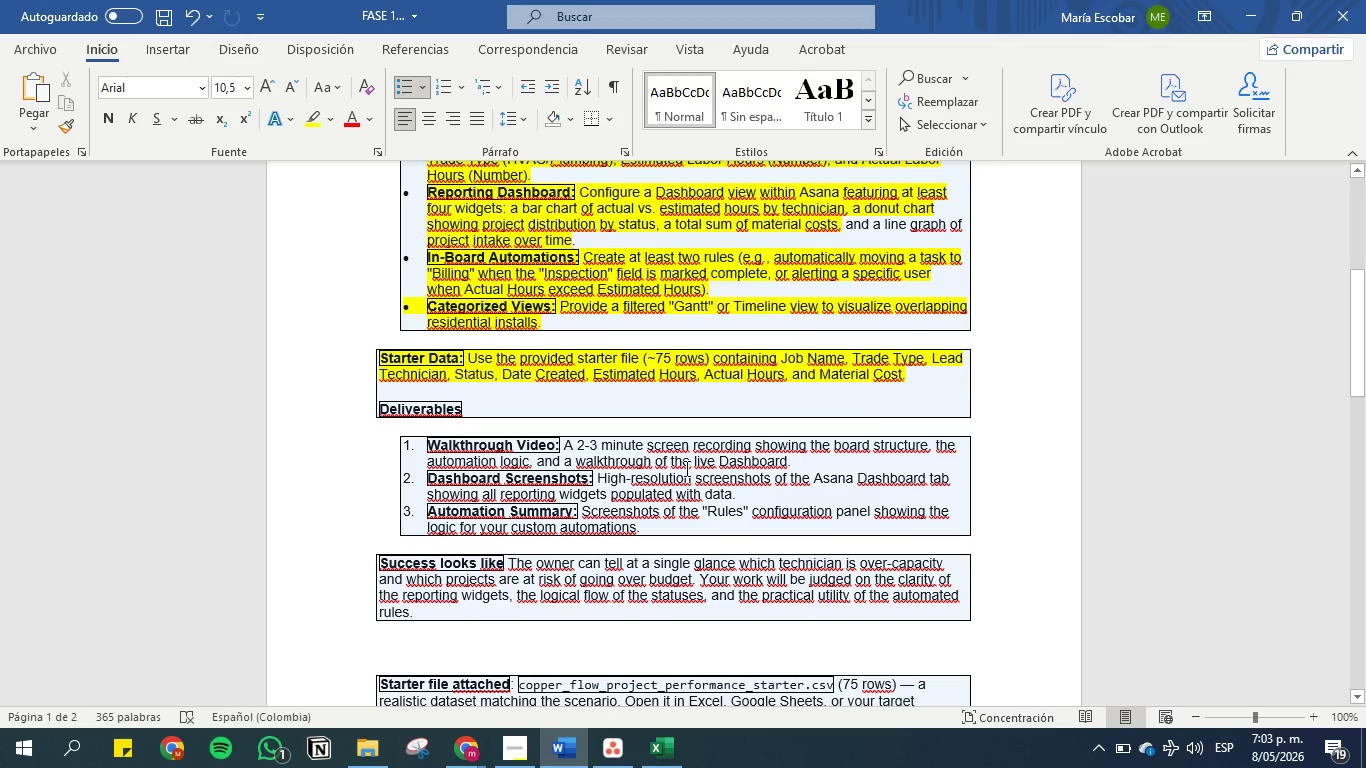 
wait(10.72)
 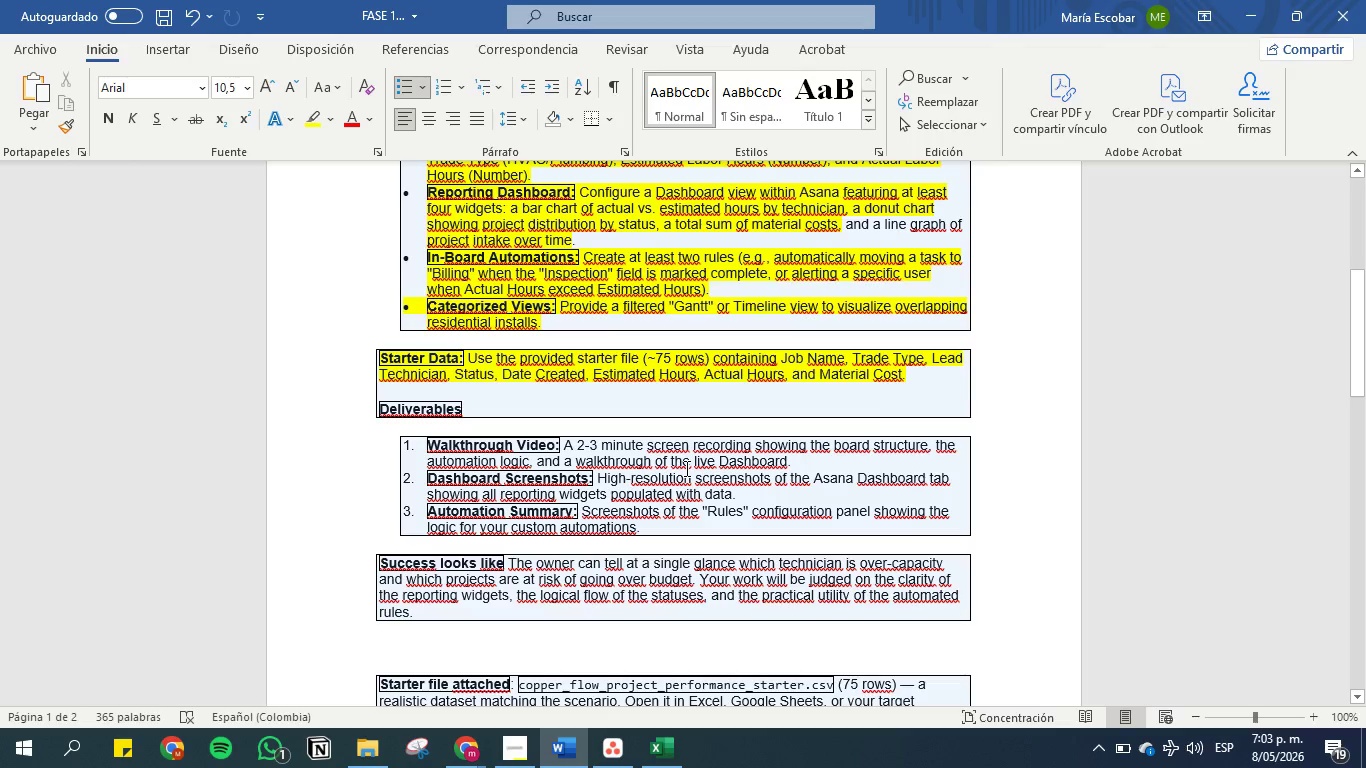 
left_click([1236, 11])
 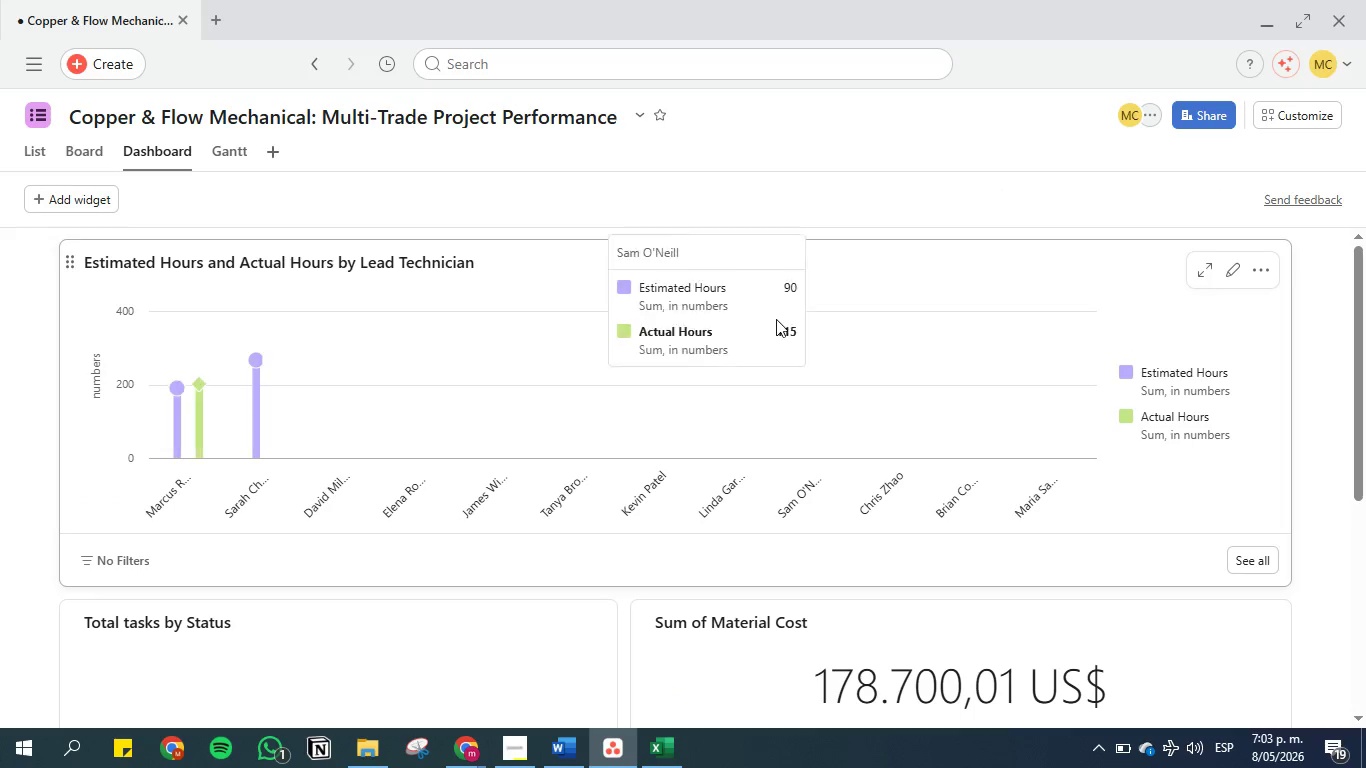 
wait(5.52)
 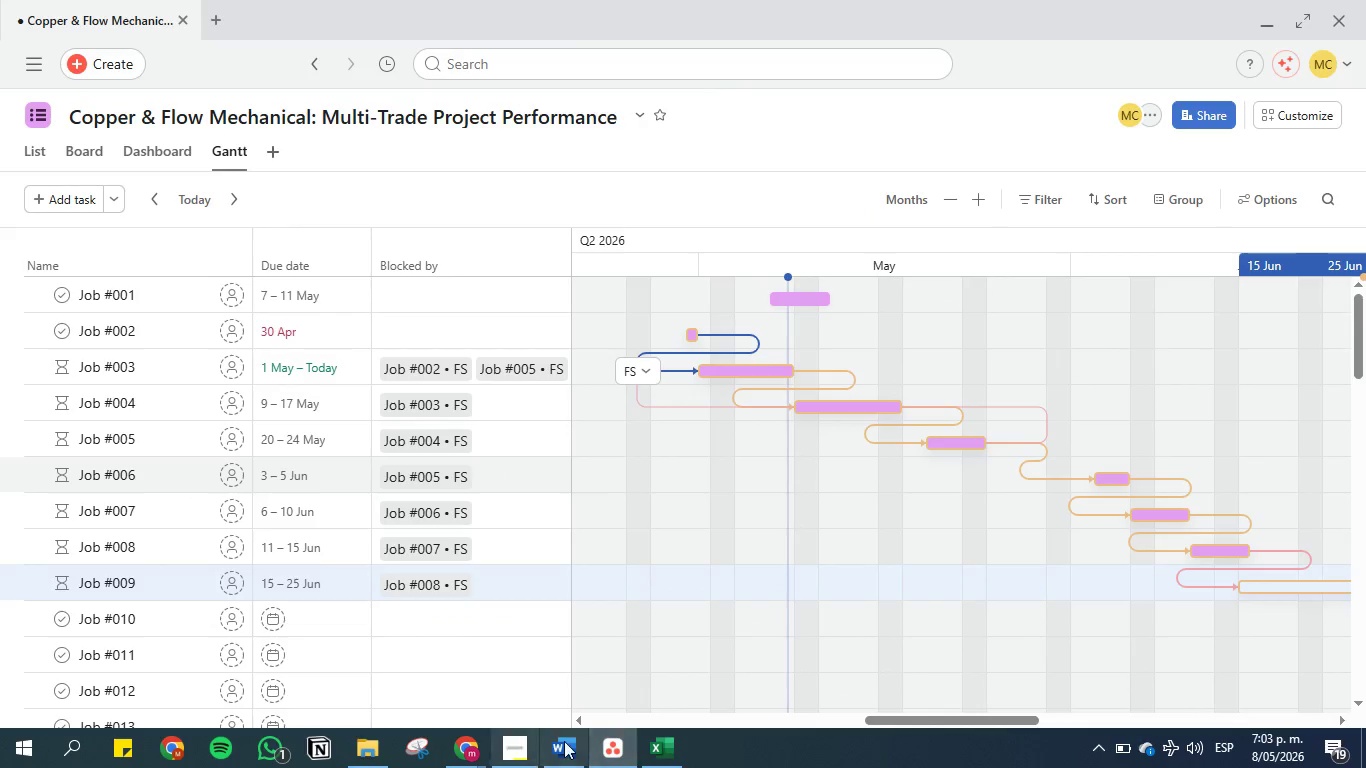 
scroll: coordinate [744, 372], scroll_direction: down, amount: 1.0
 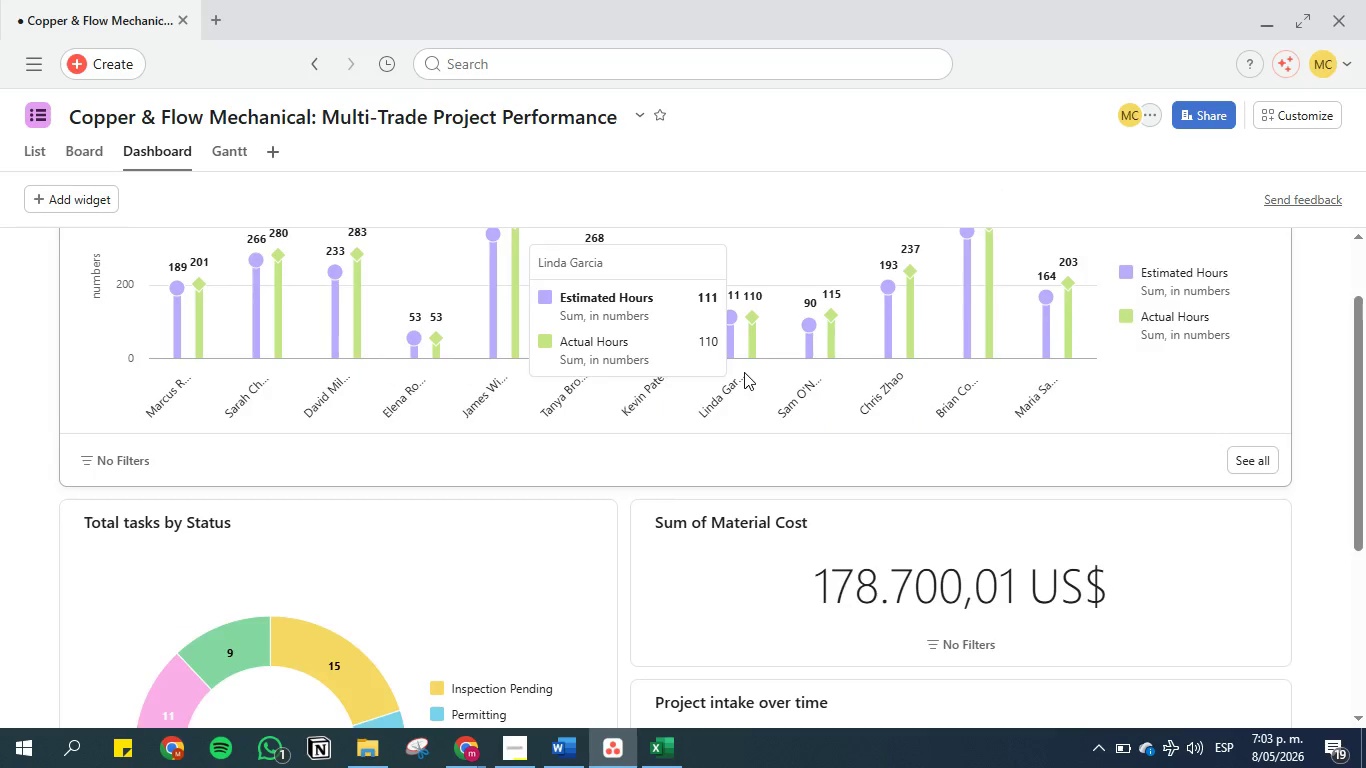 
scroll: coordinate [743, 372], scroll_direction: up, amount: 10.0
 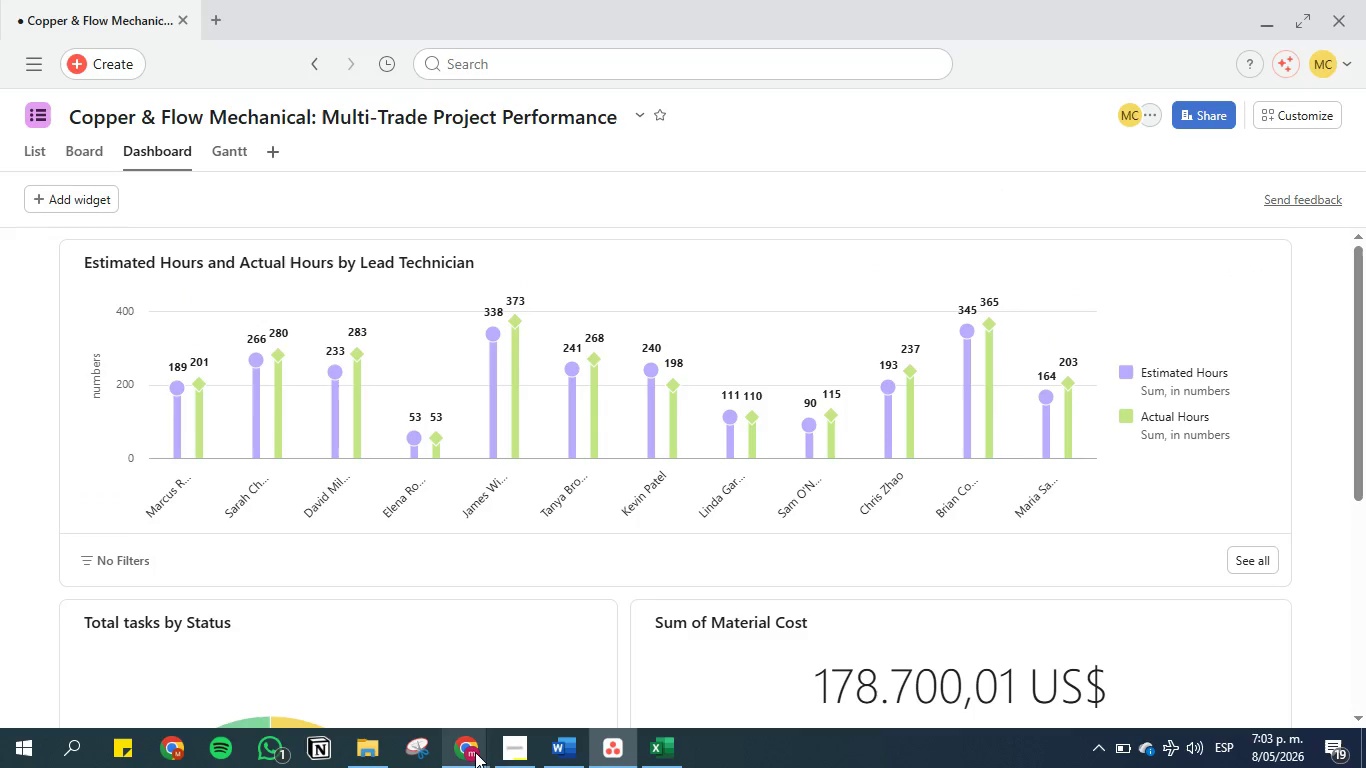 
left_click([425, 758])
 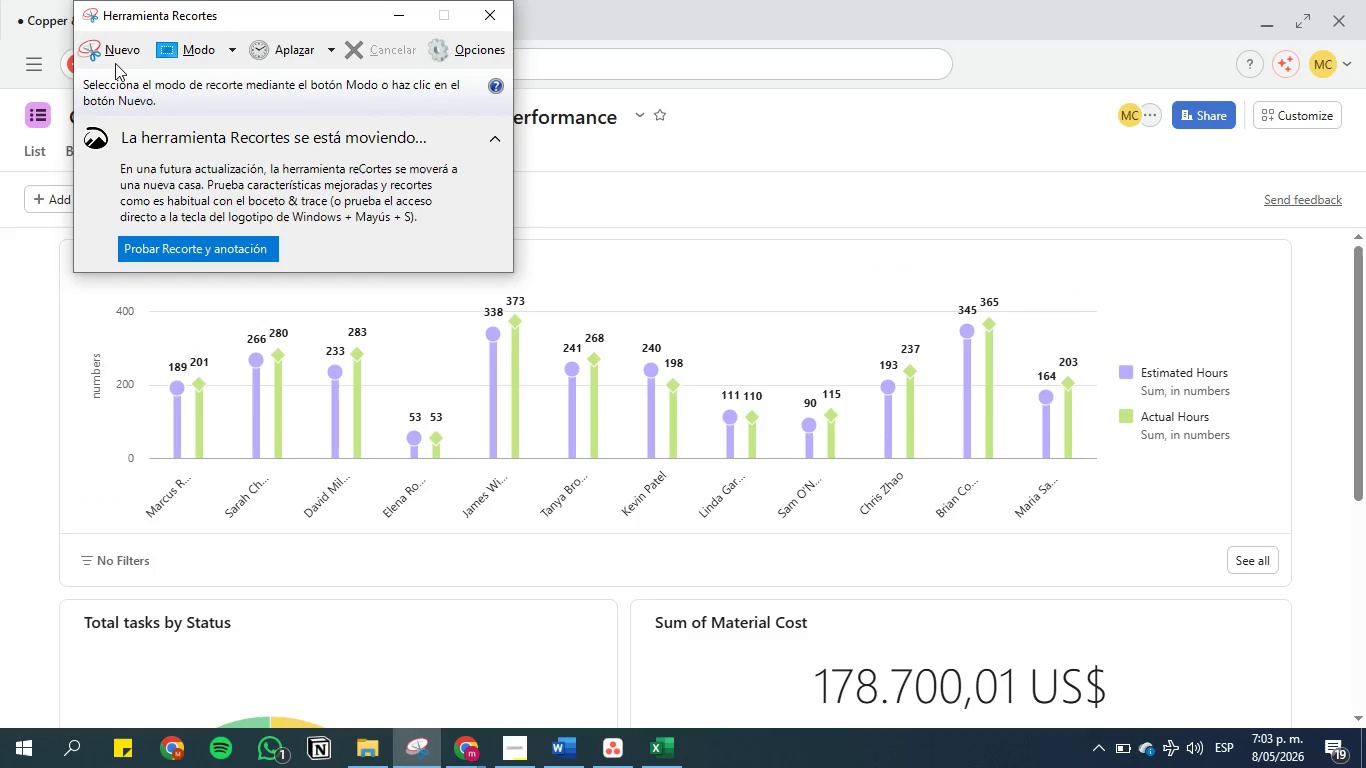 
left_click([116, 45])
 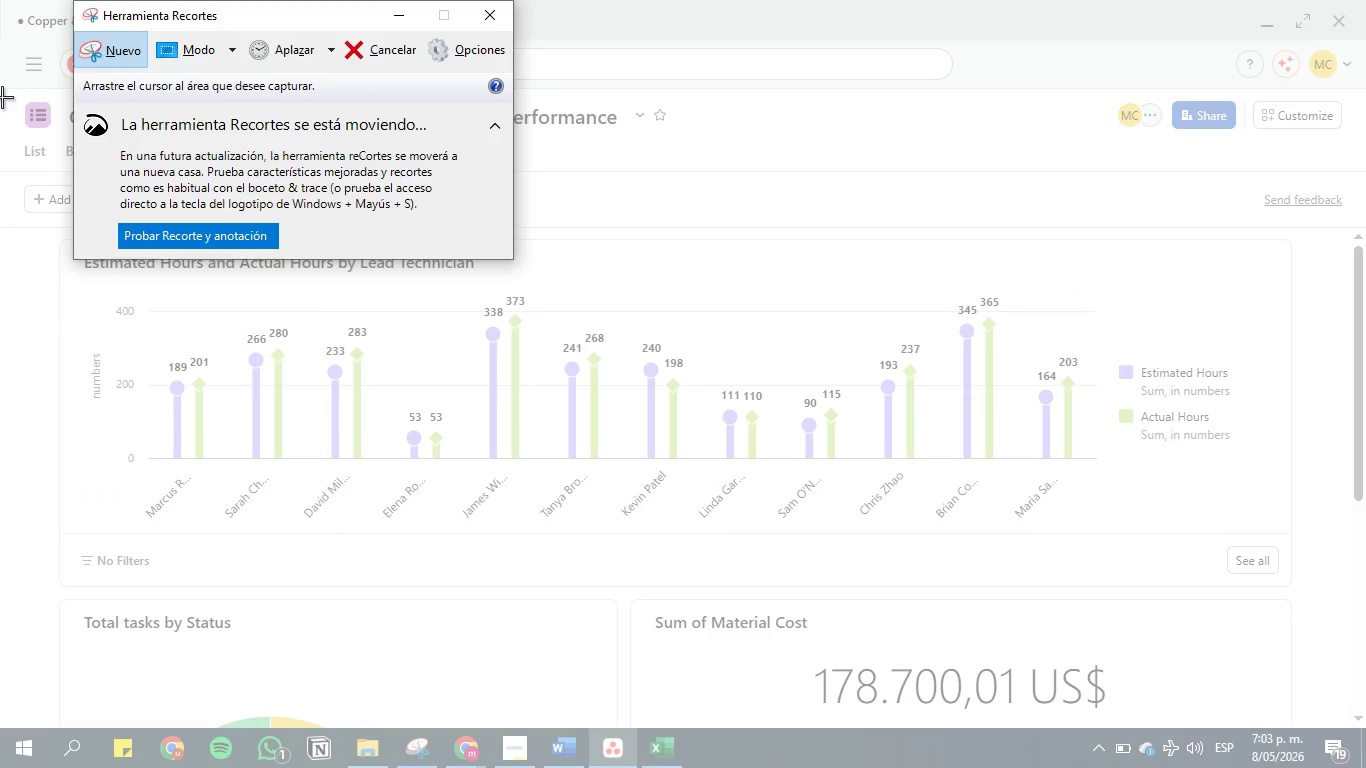 
left_click_drag(start_coordinate=[0, 86], to_coordinate=[1320, 593])
 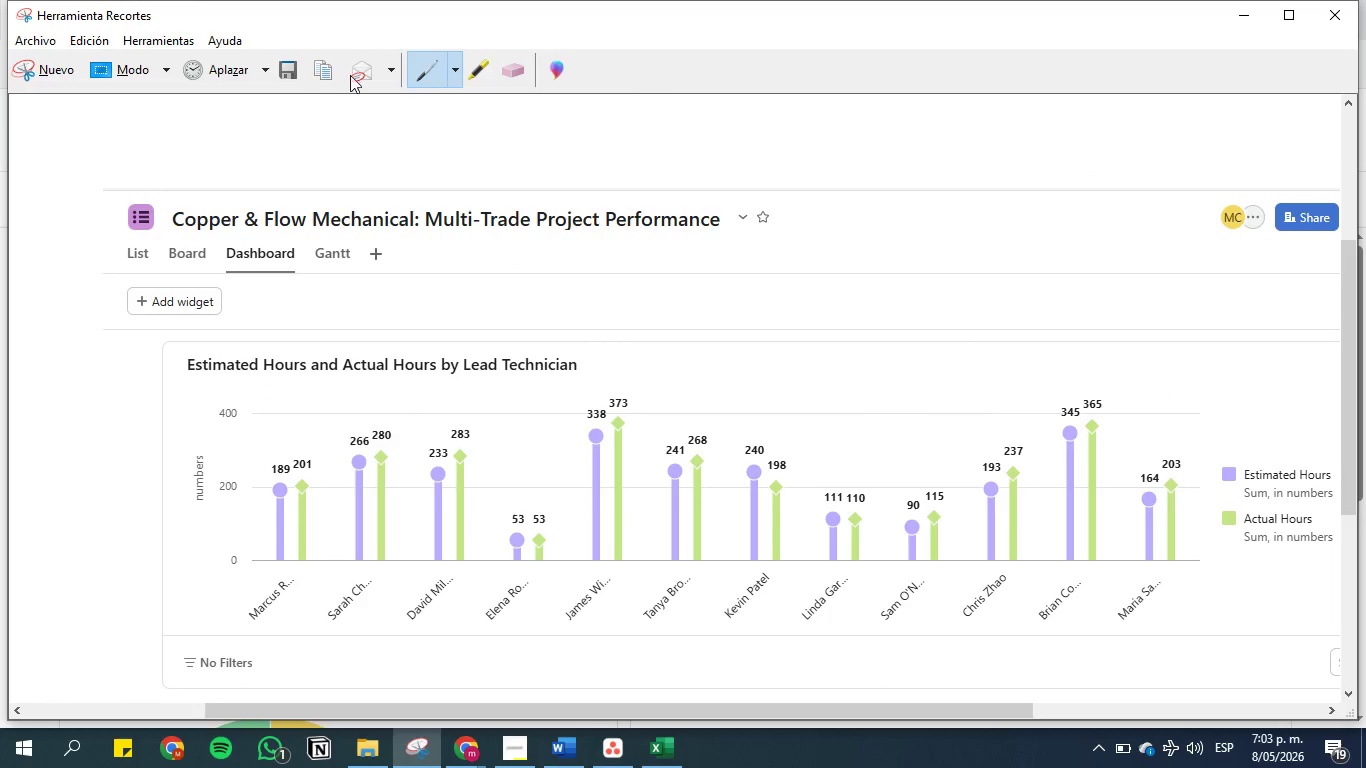 
left_click([295, 75])
 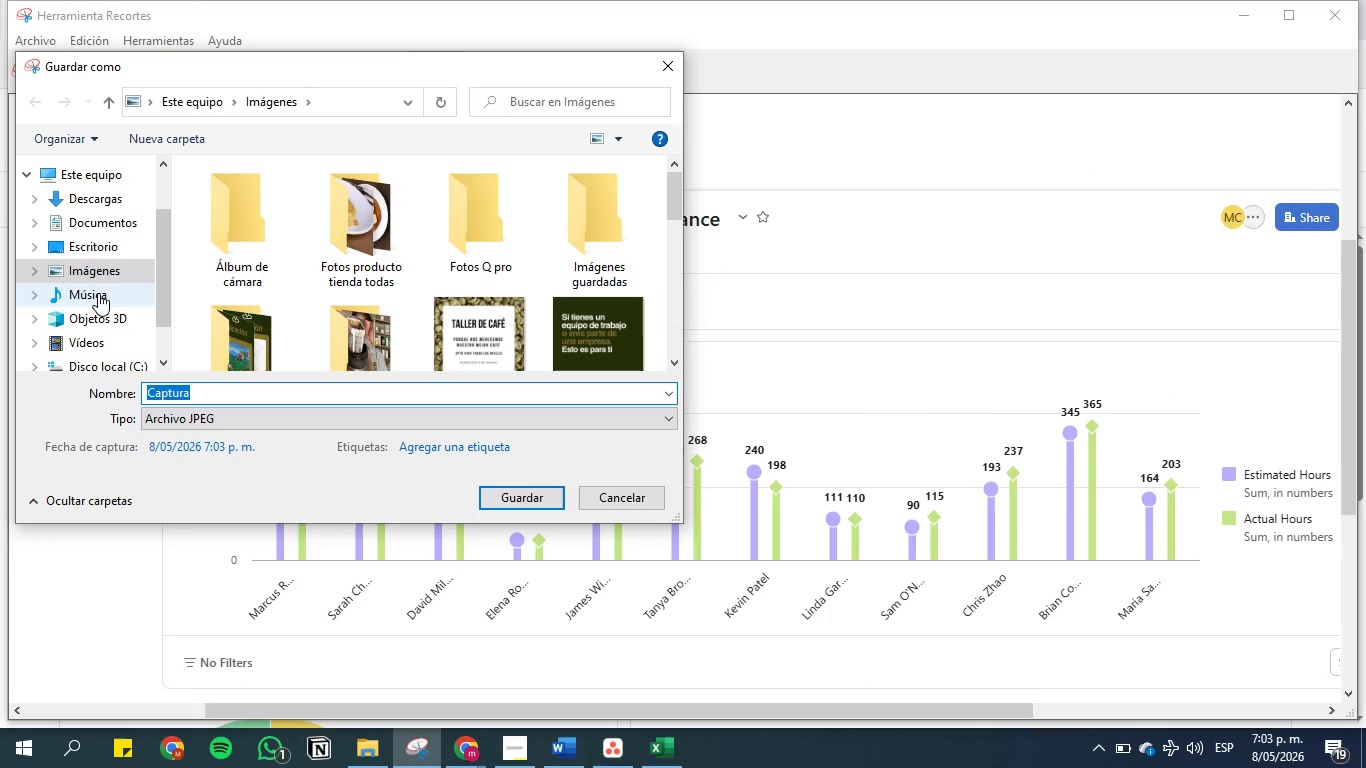 
left_click([99, 213])
 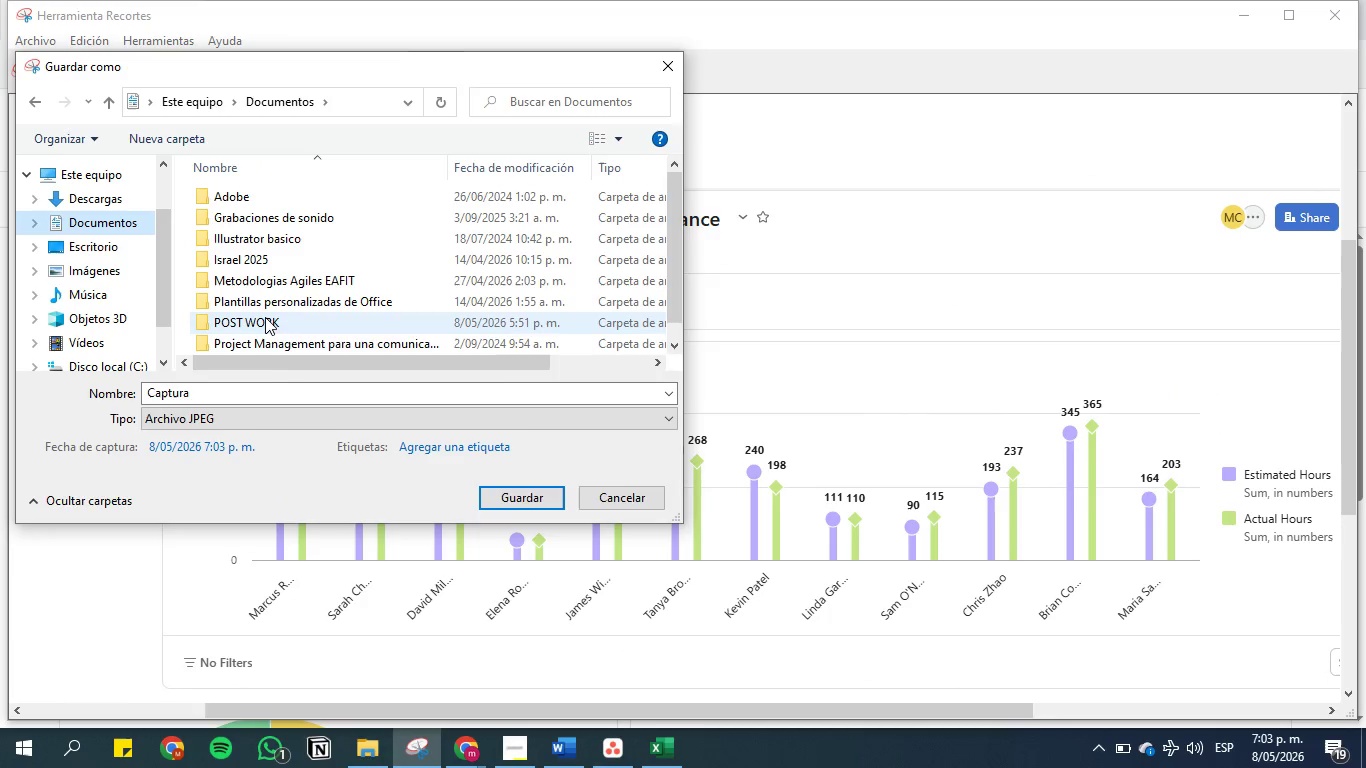 
double_click([265, 317])
 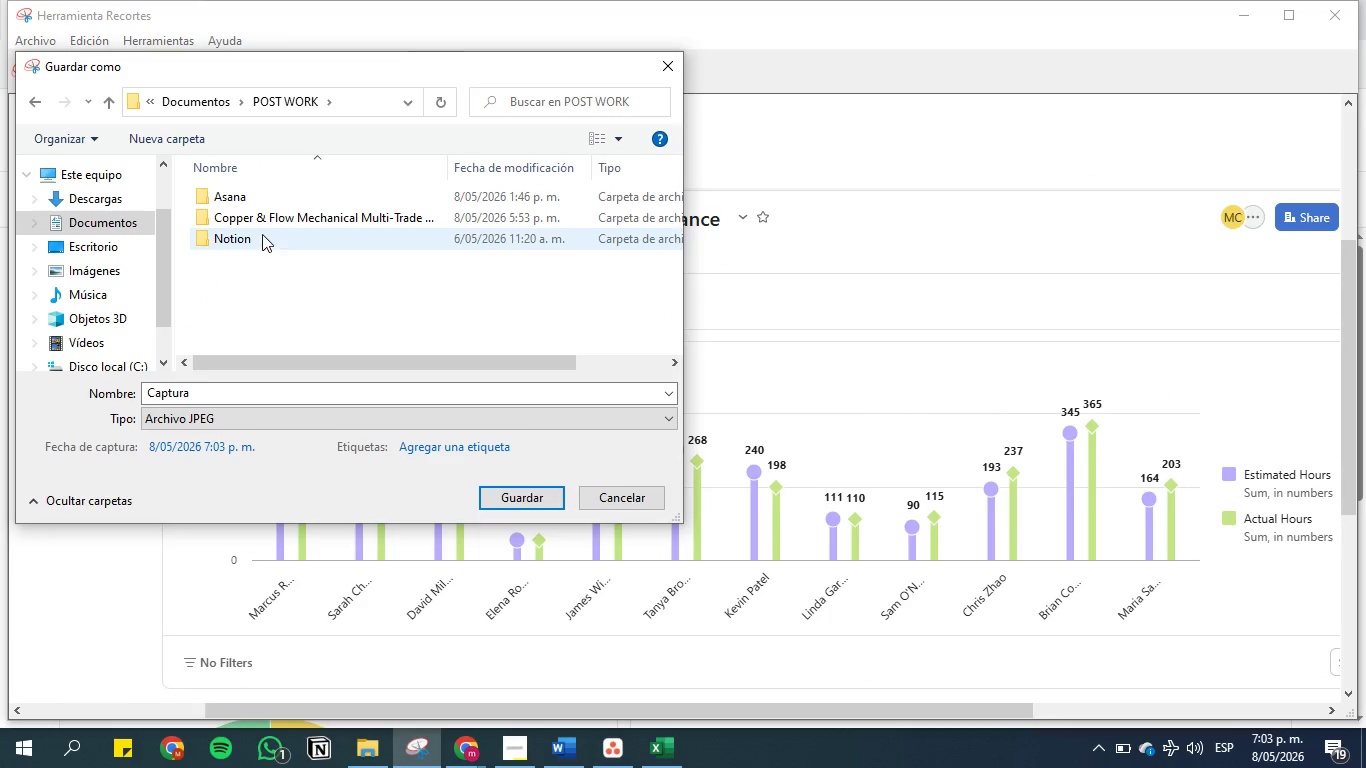 
left_click([260, 213])
 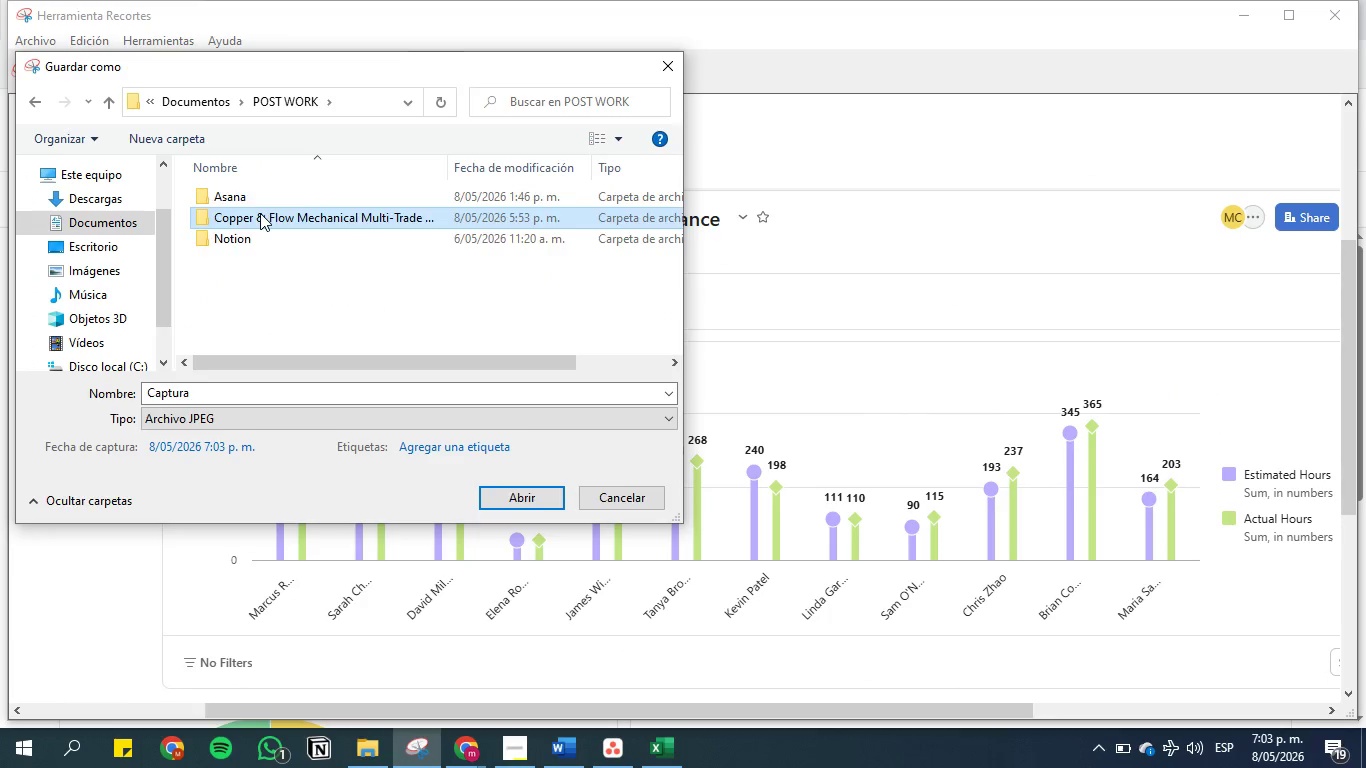 
left_click_drag(start_coordinate=[260, 213], to_coordinate=[232, 385])
 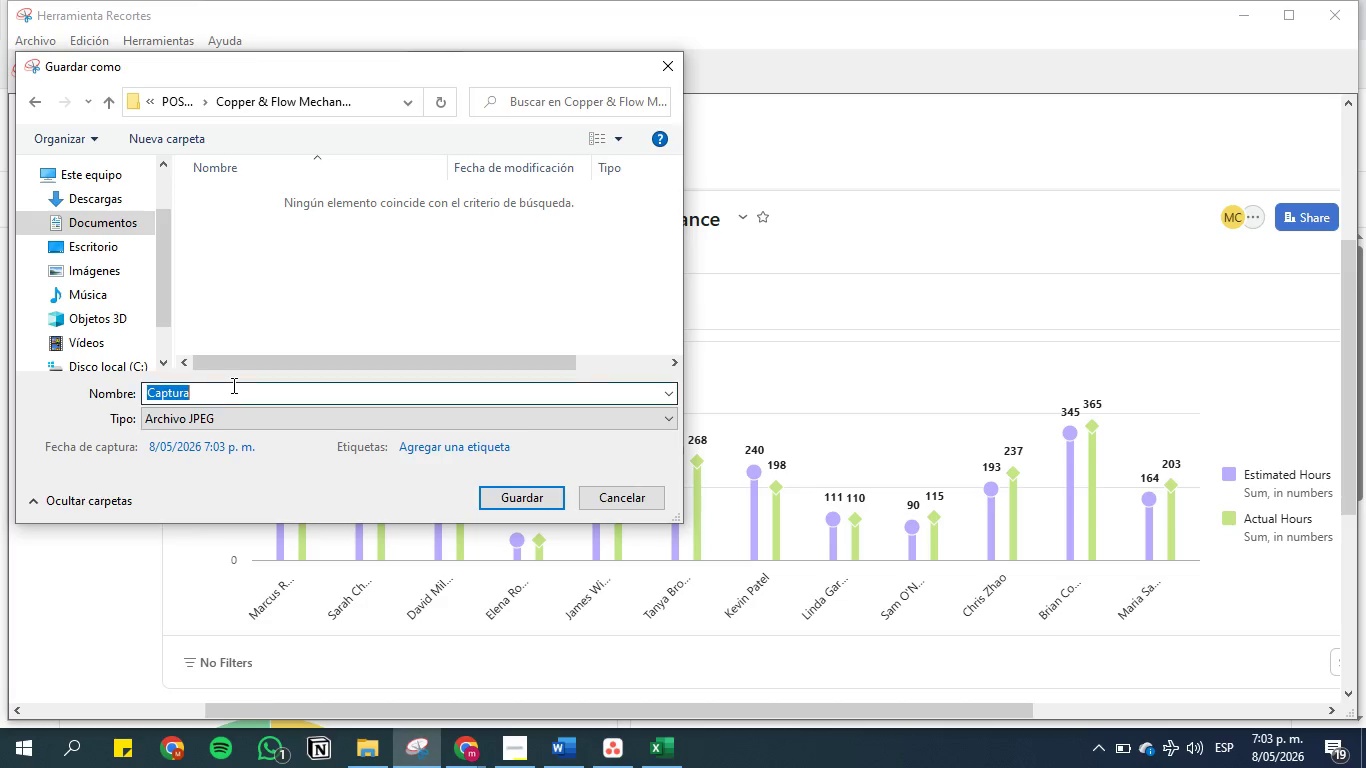 
double_click([232, 385])
 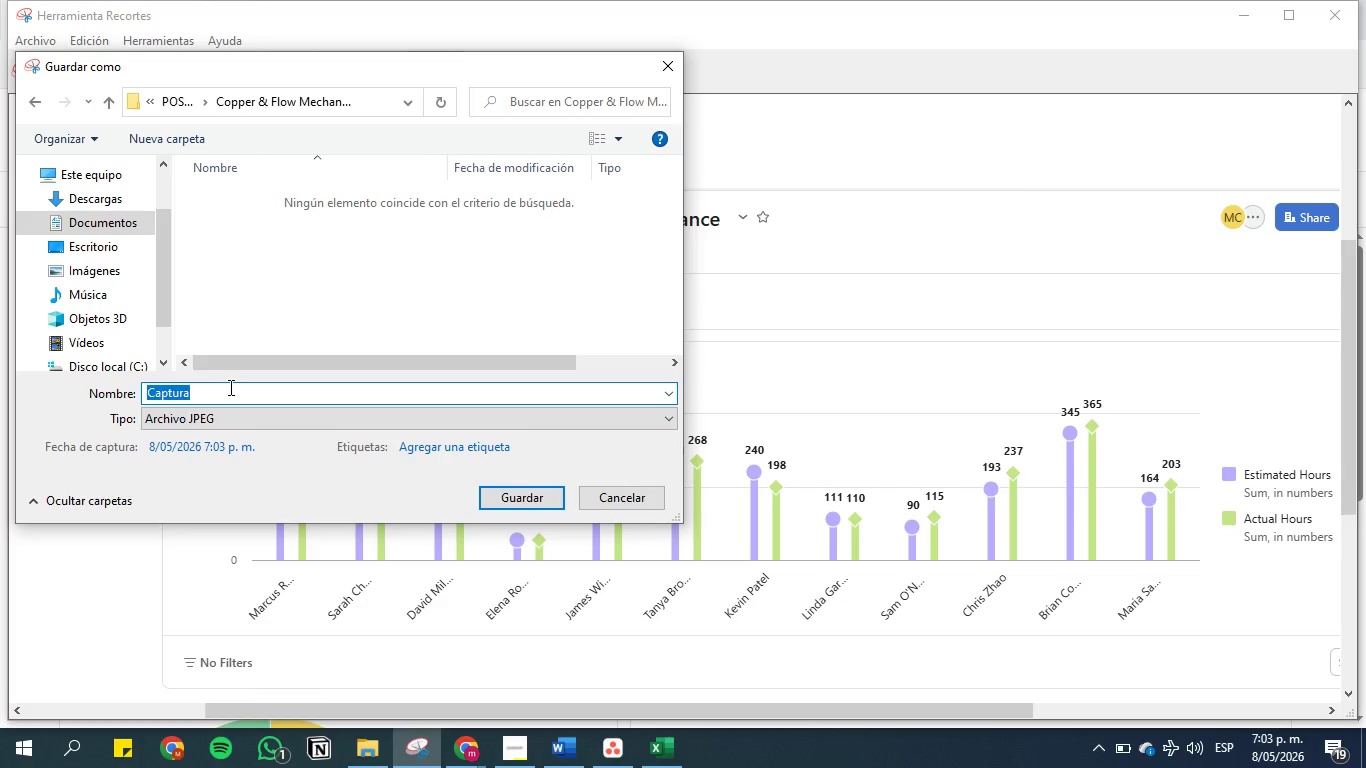 
key(Backspace)
 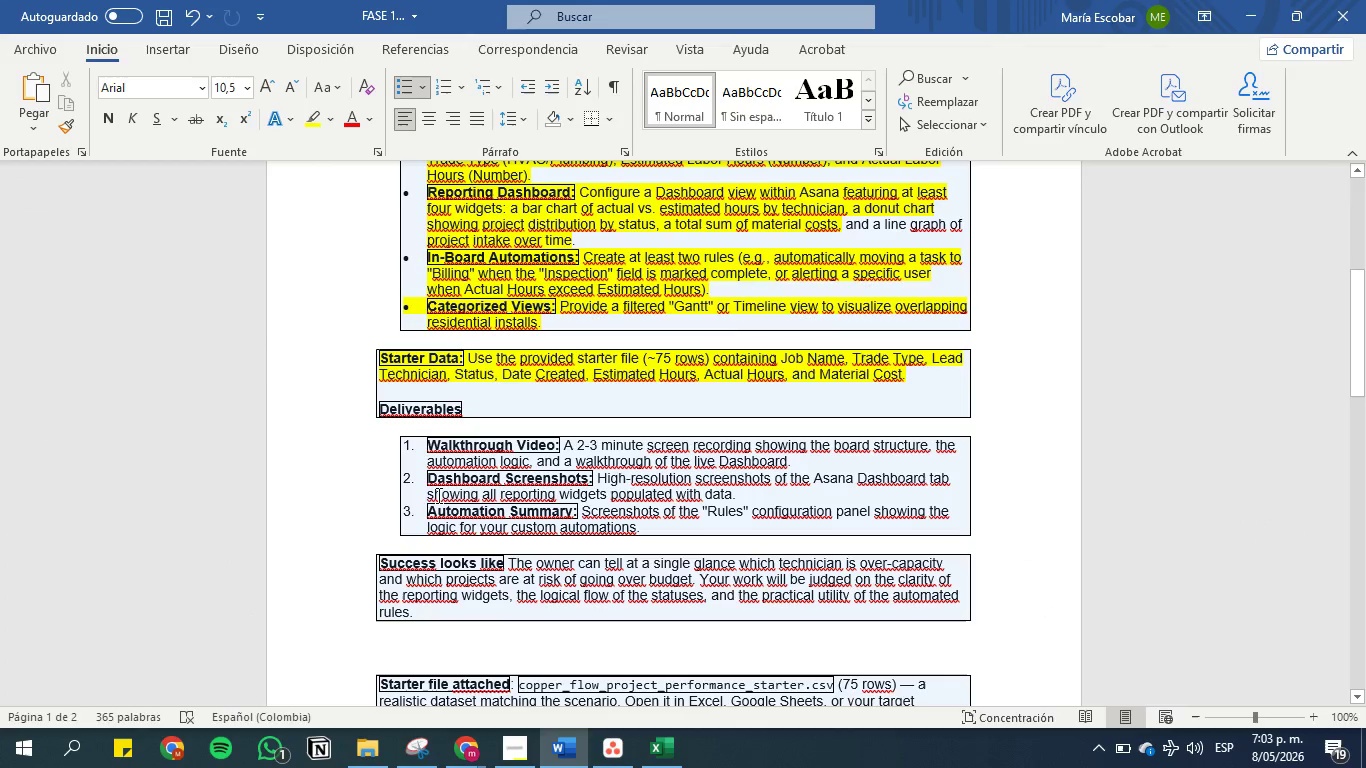 
left_click_drag(start_coordinate=[428, 476], to_coordinate=[749, 494])
 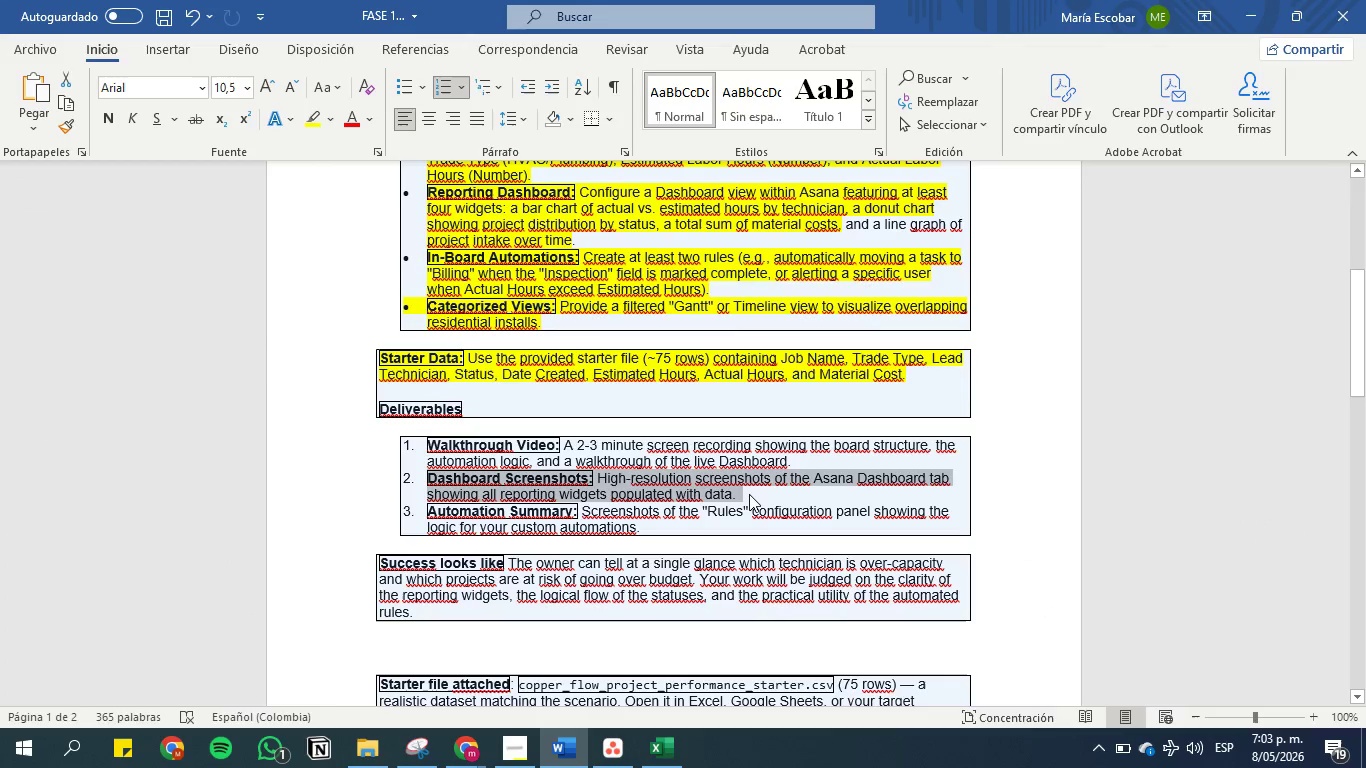 
key(Control+C)
 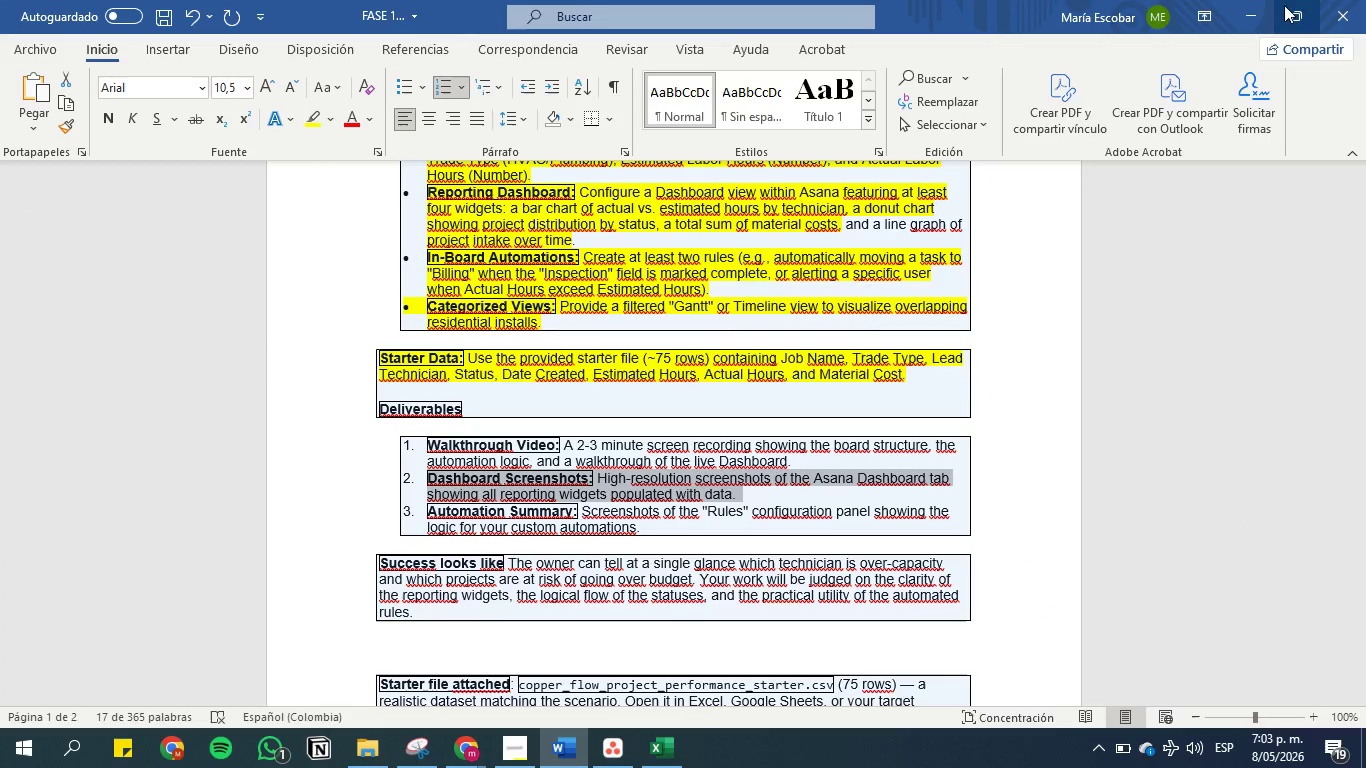 
left_click([1246, 9])
 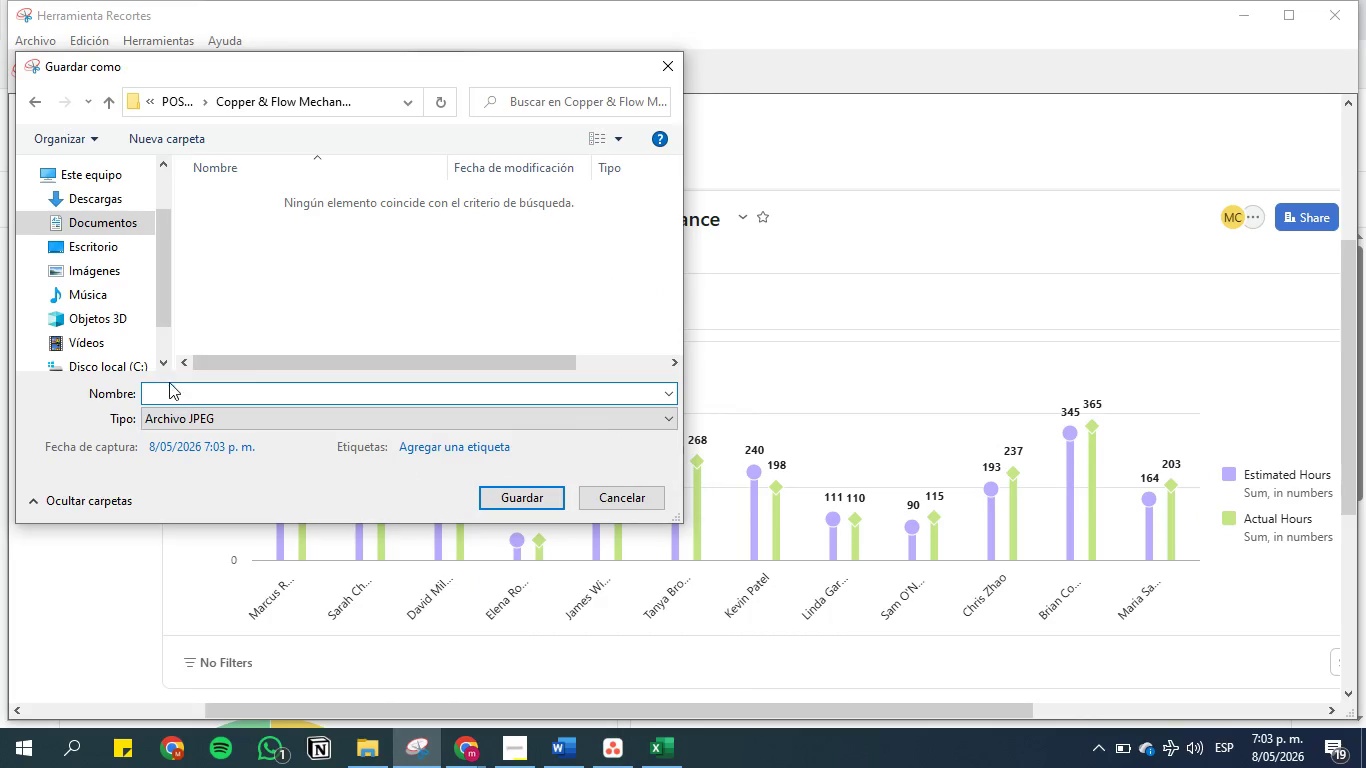 
left_click([169, 391])
 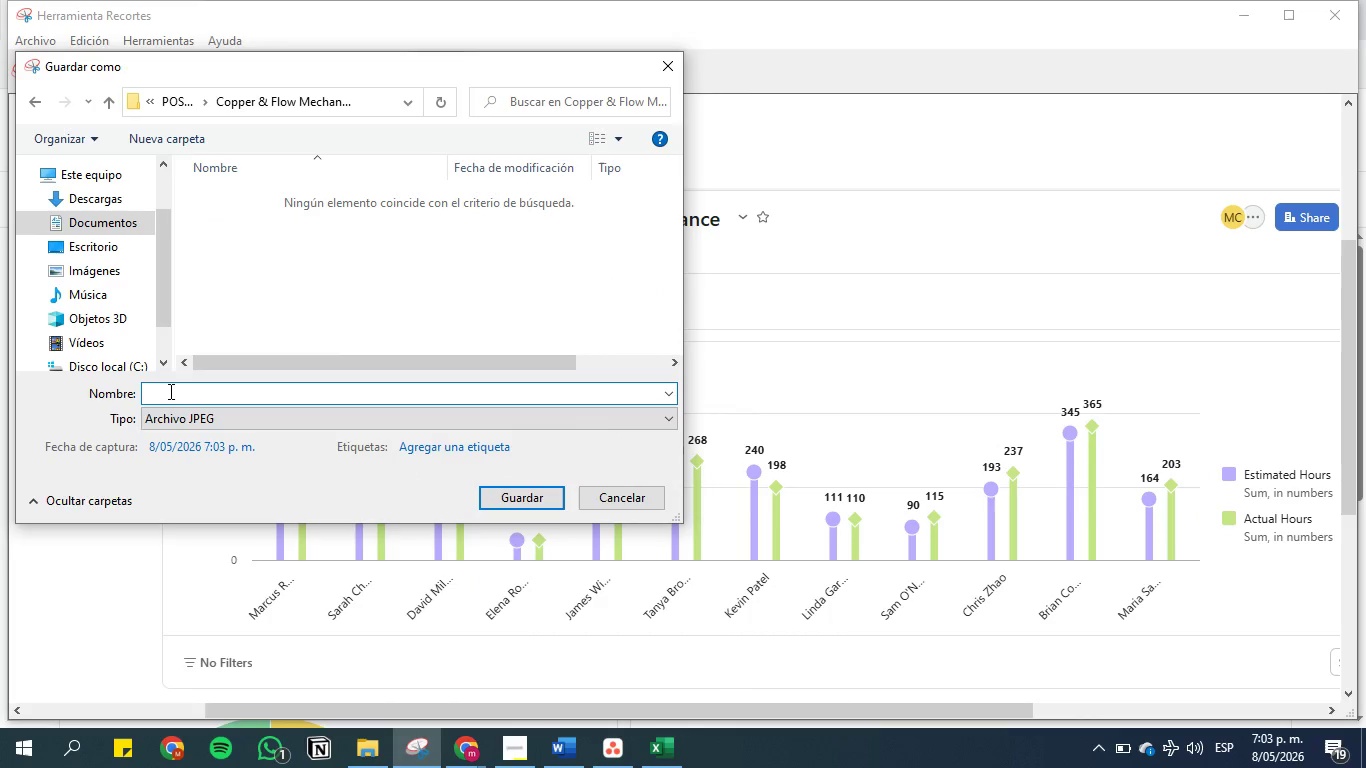 
key(Control+V)
 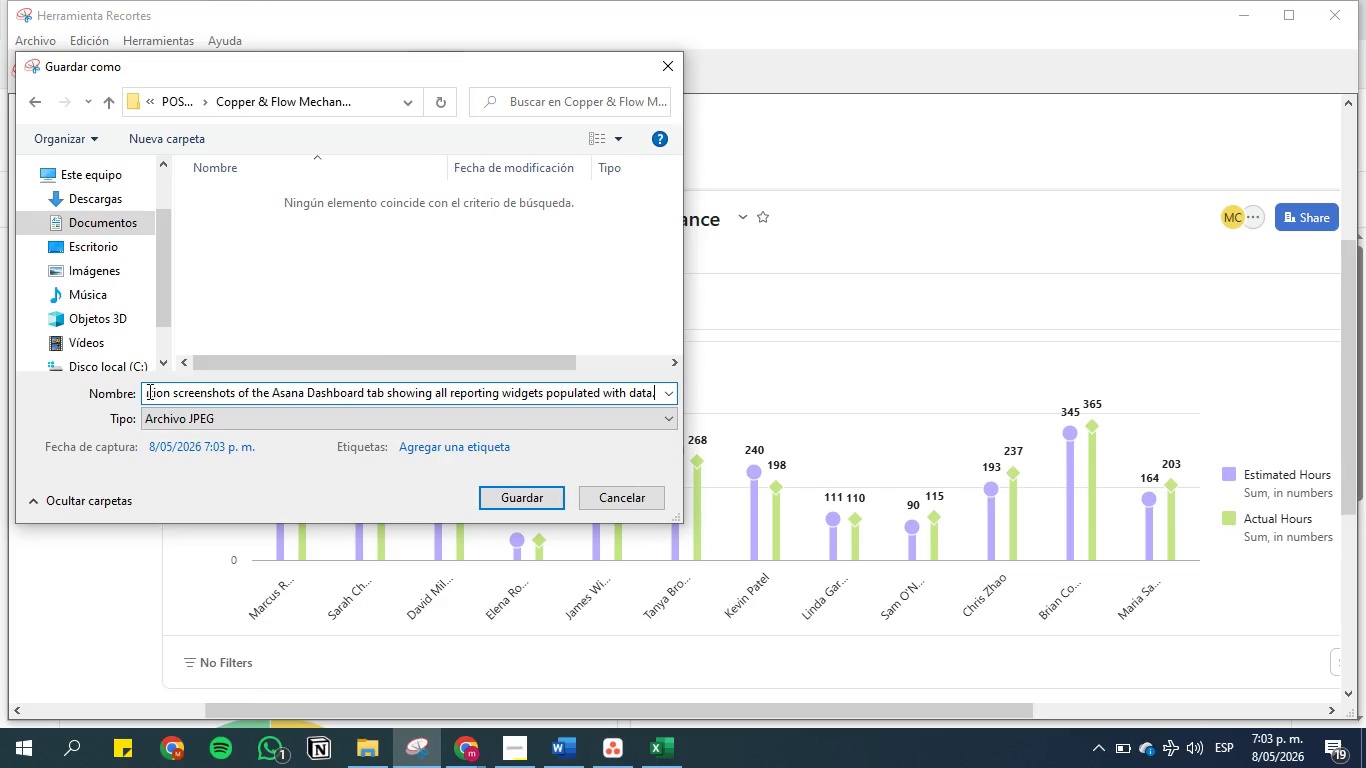 
left_click([148, 391])
 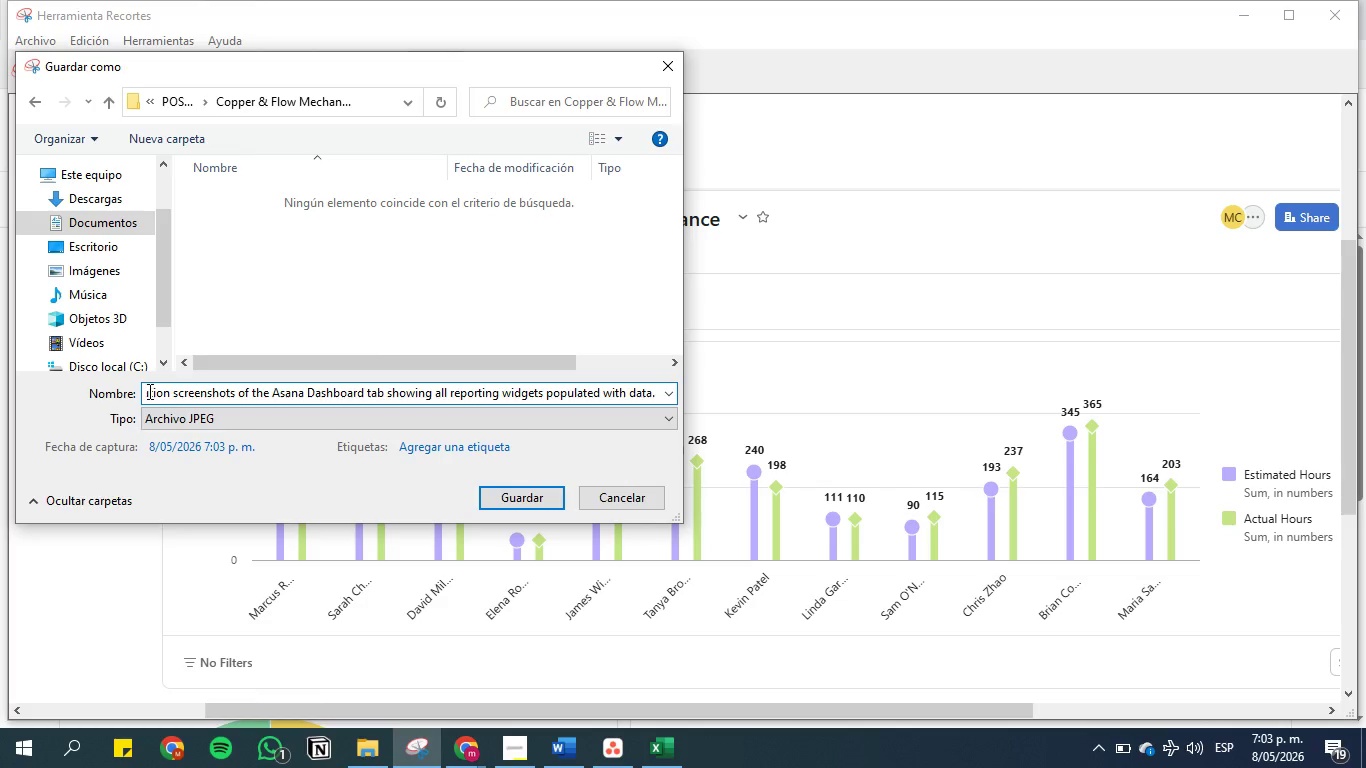 
hold_key(key=ArrowLeft, duration=1.5)
 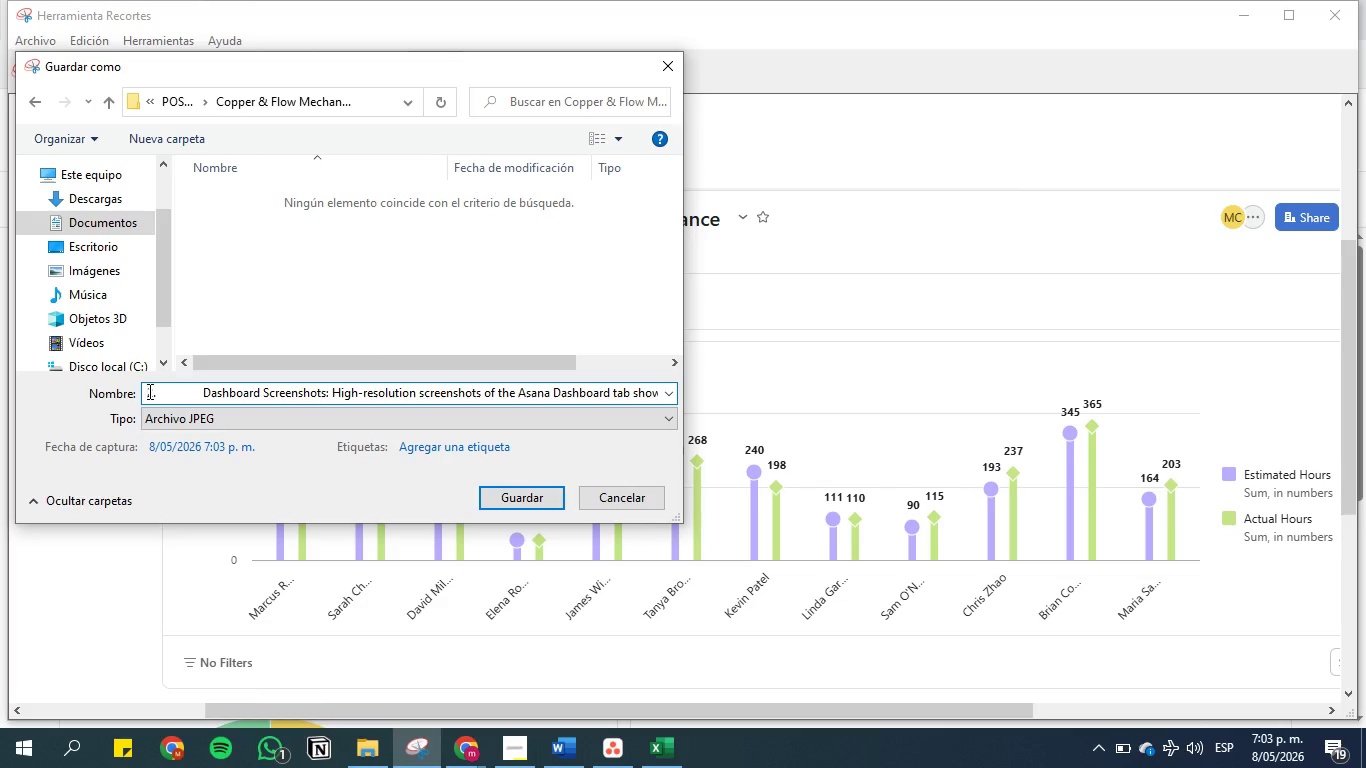 
key(ArrowLeft)
 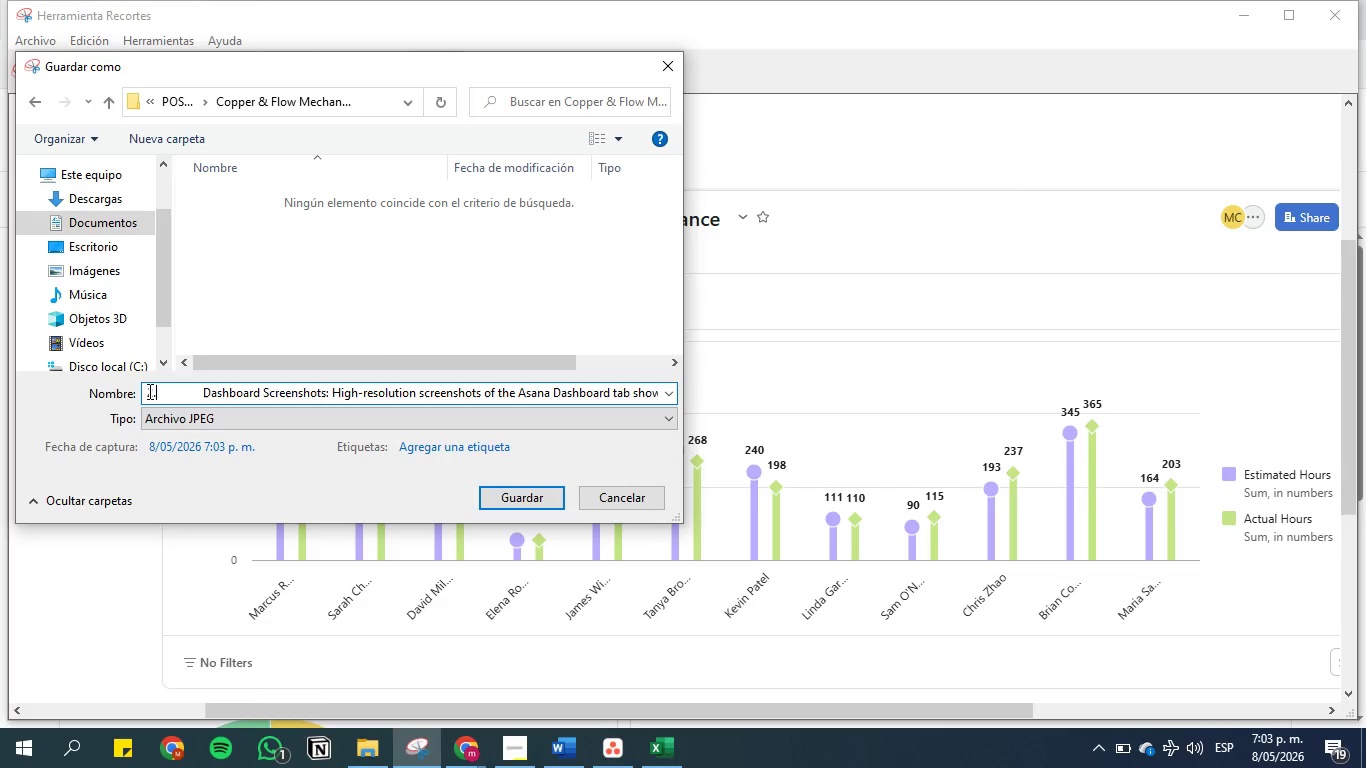 
key(ArrowLeft)
 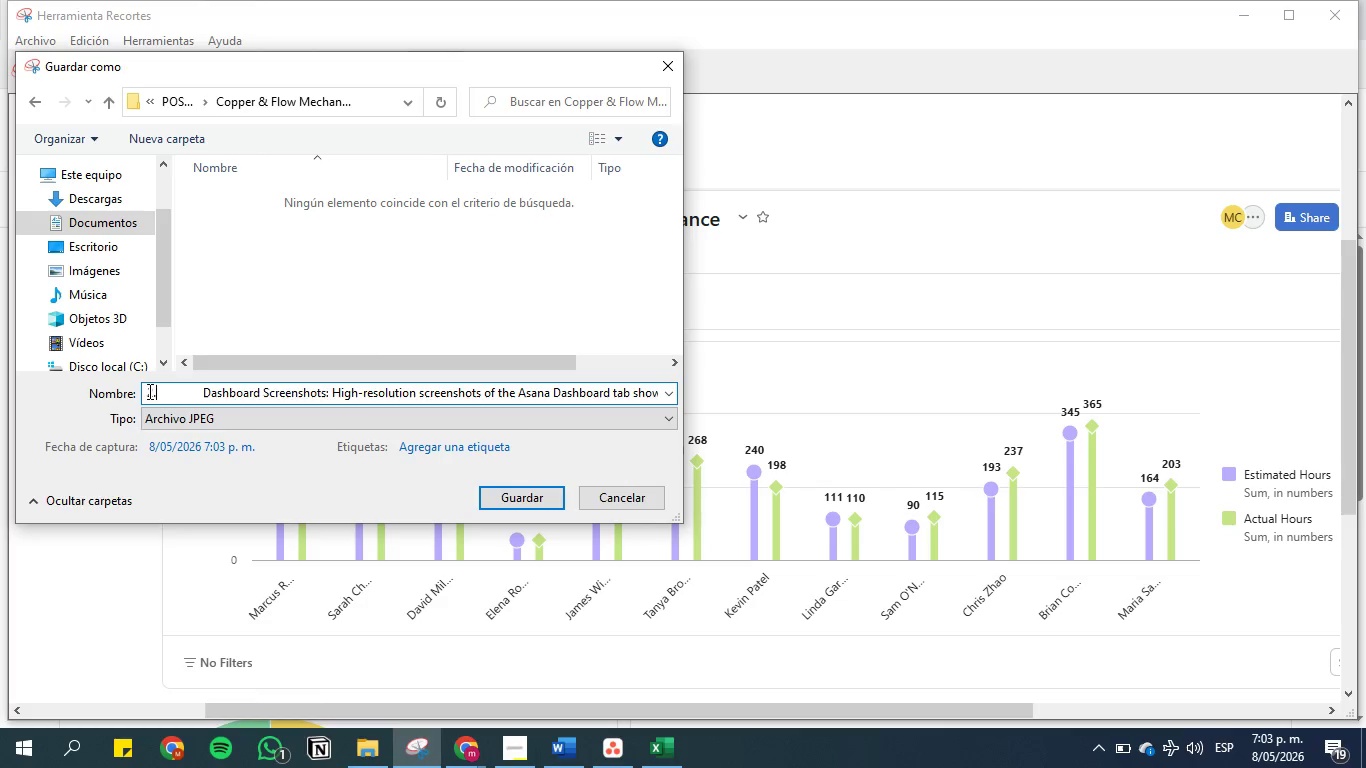 
key(ArrowLeft)
 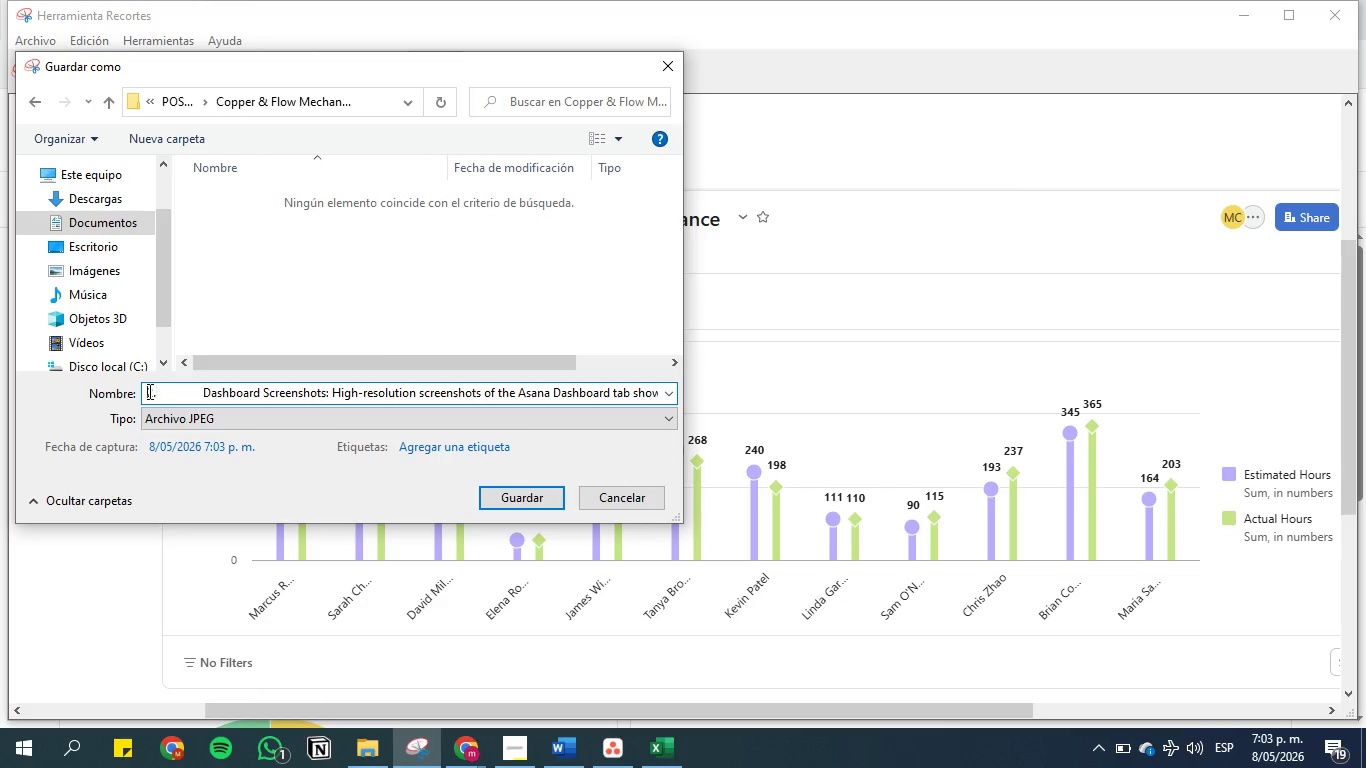 
key(ArrowLeft)
 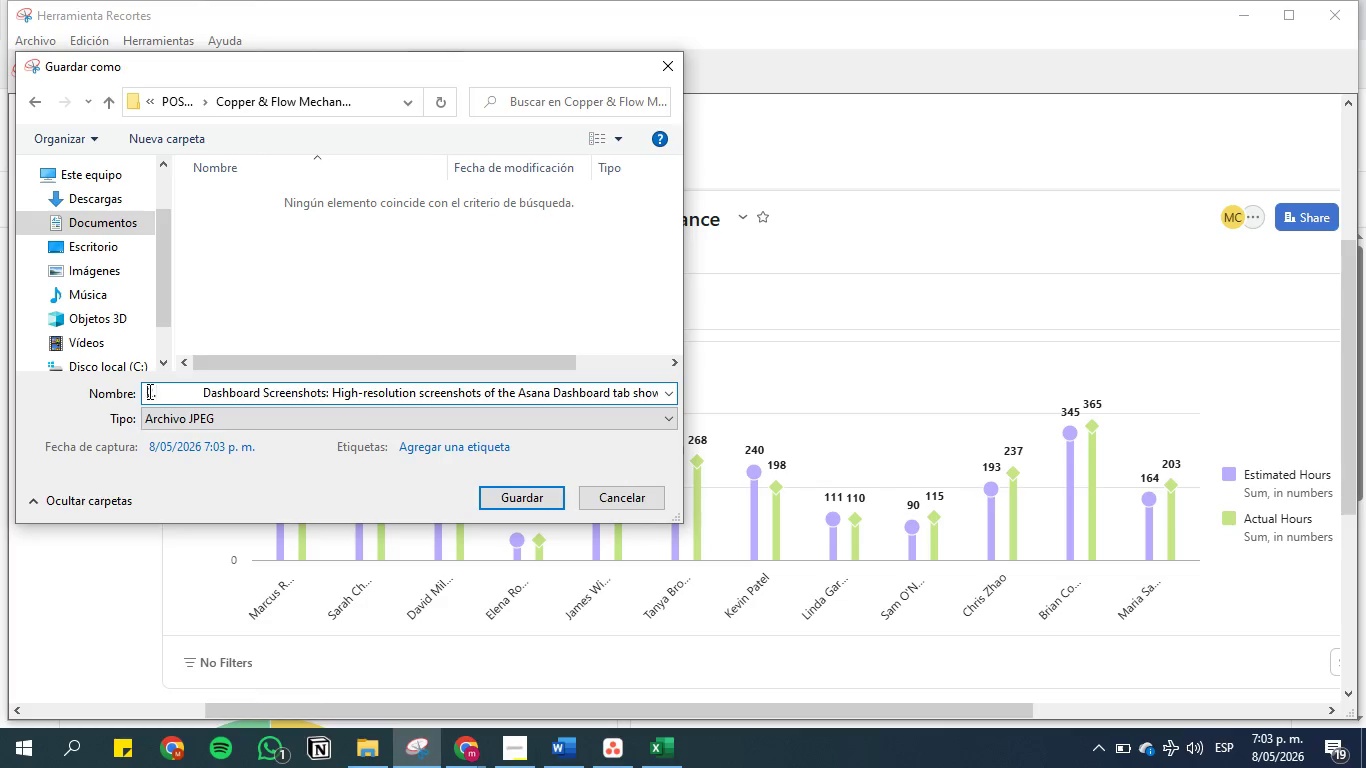 
key(ArrowLeft)
 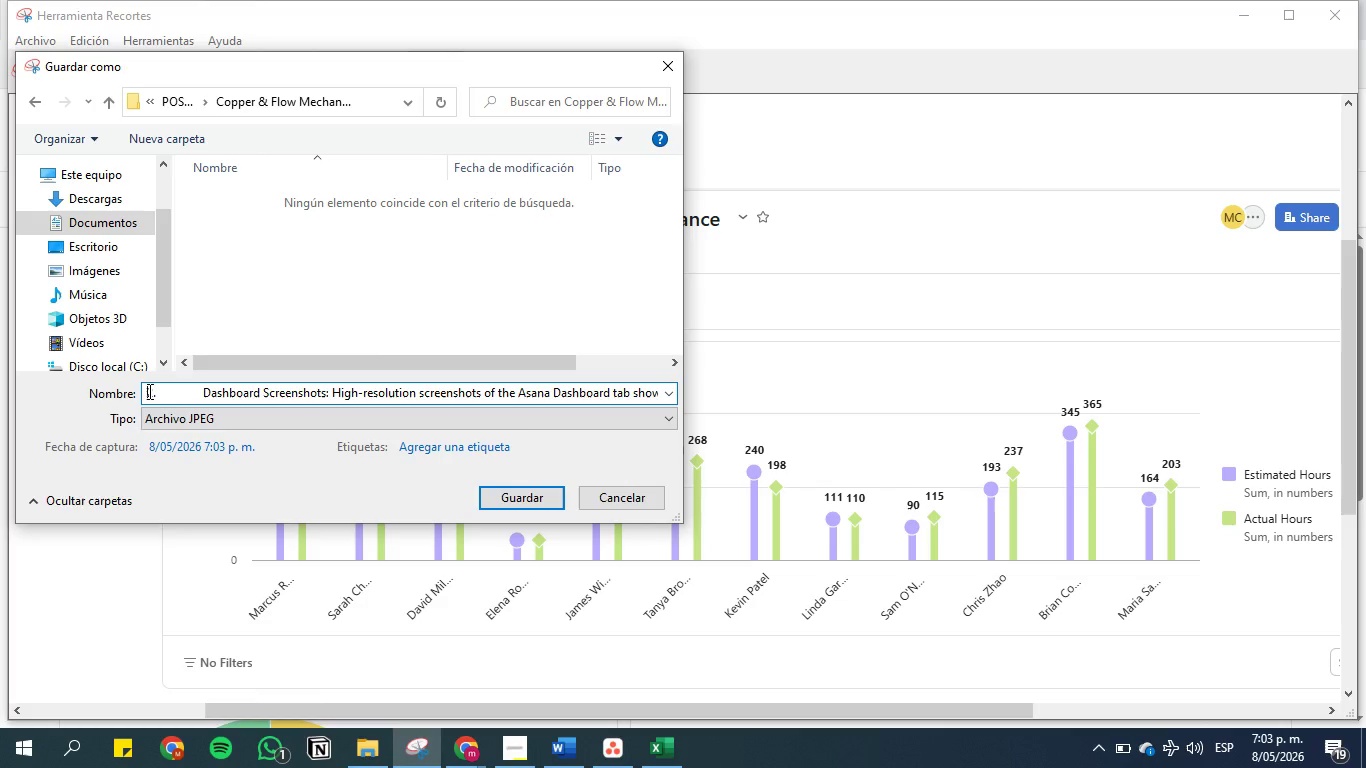 
key(ArrowLeft)
 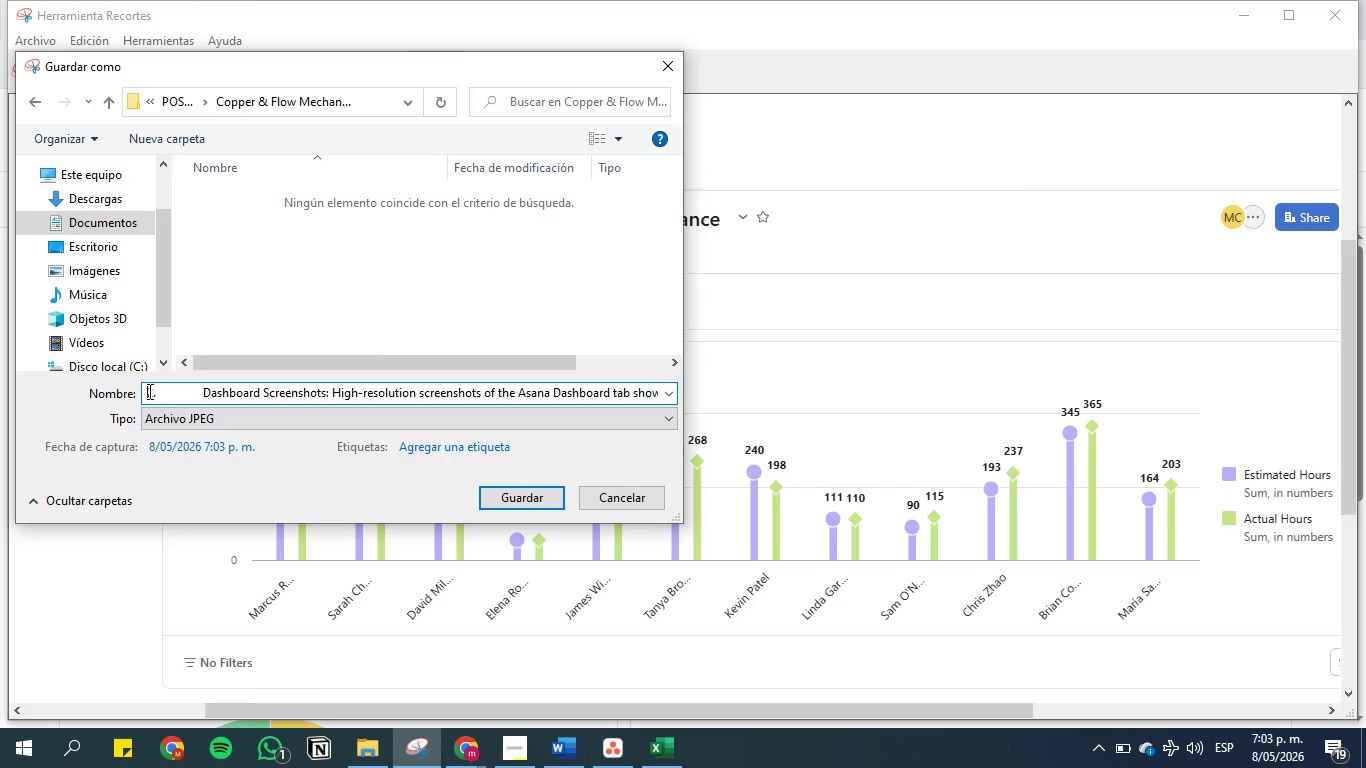 
key(ArrowRight)
 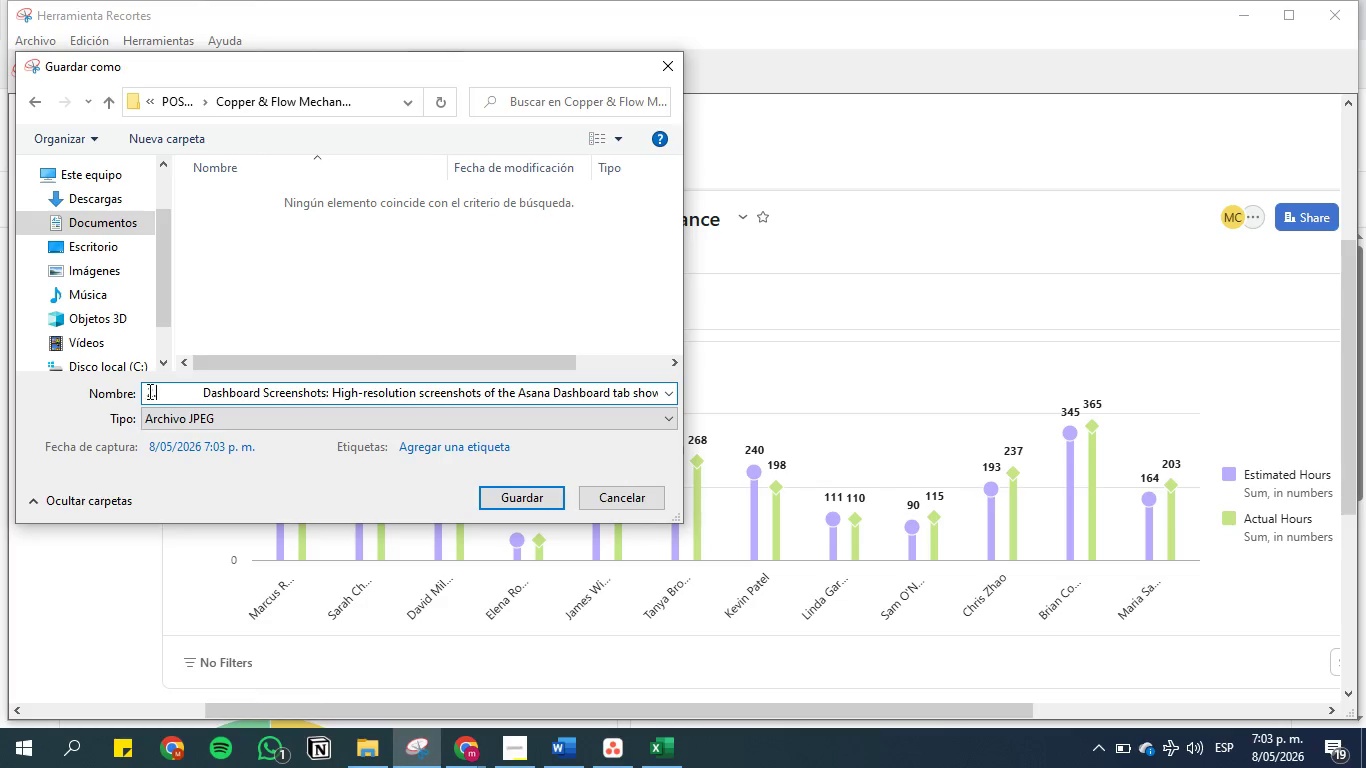 
key(ArrowRight)
 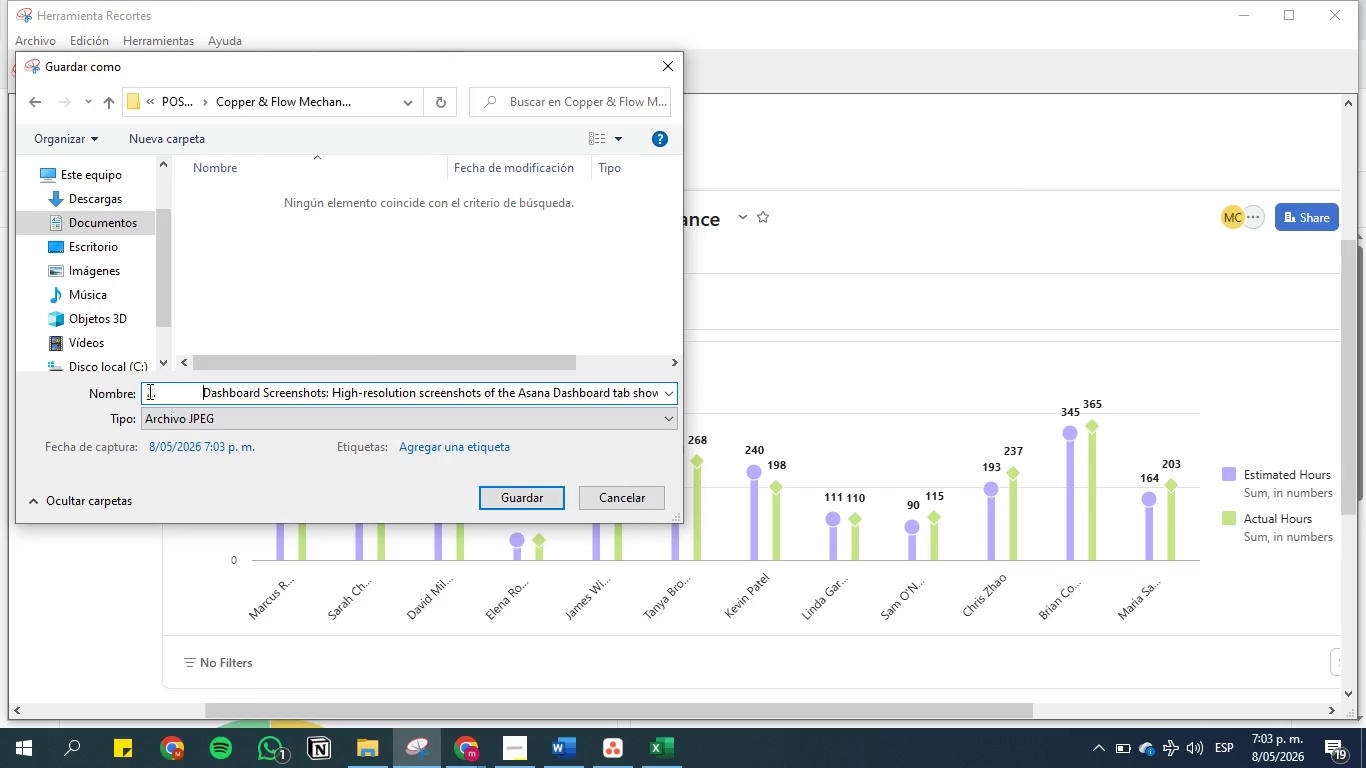 
key(ArrowRight)
 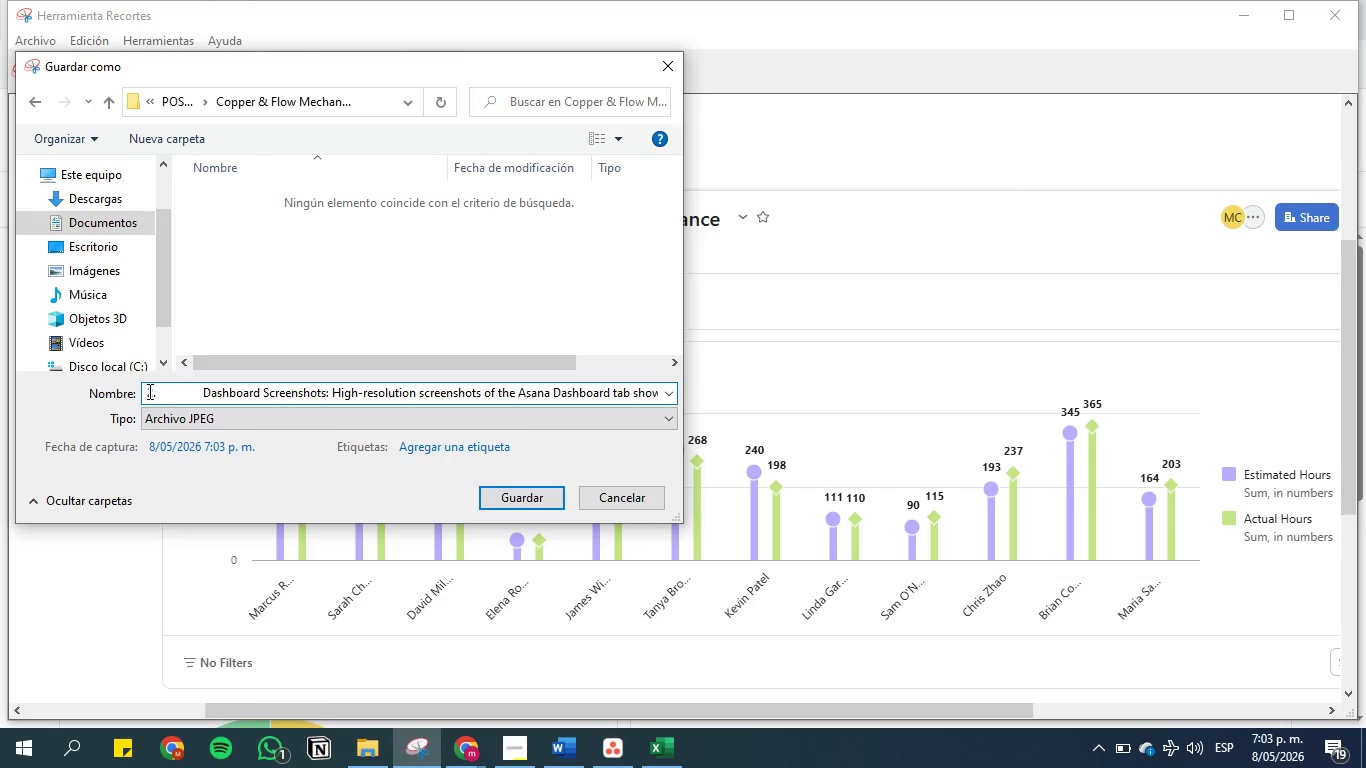 
key(Backspace)
 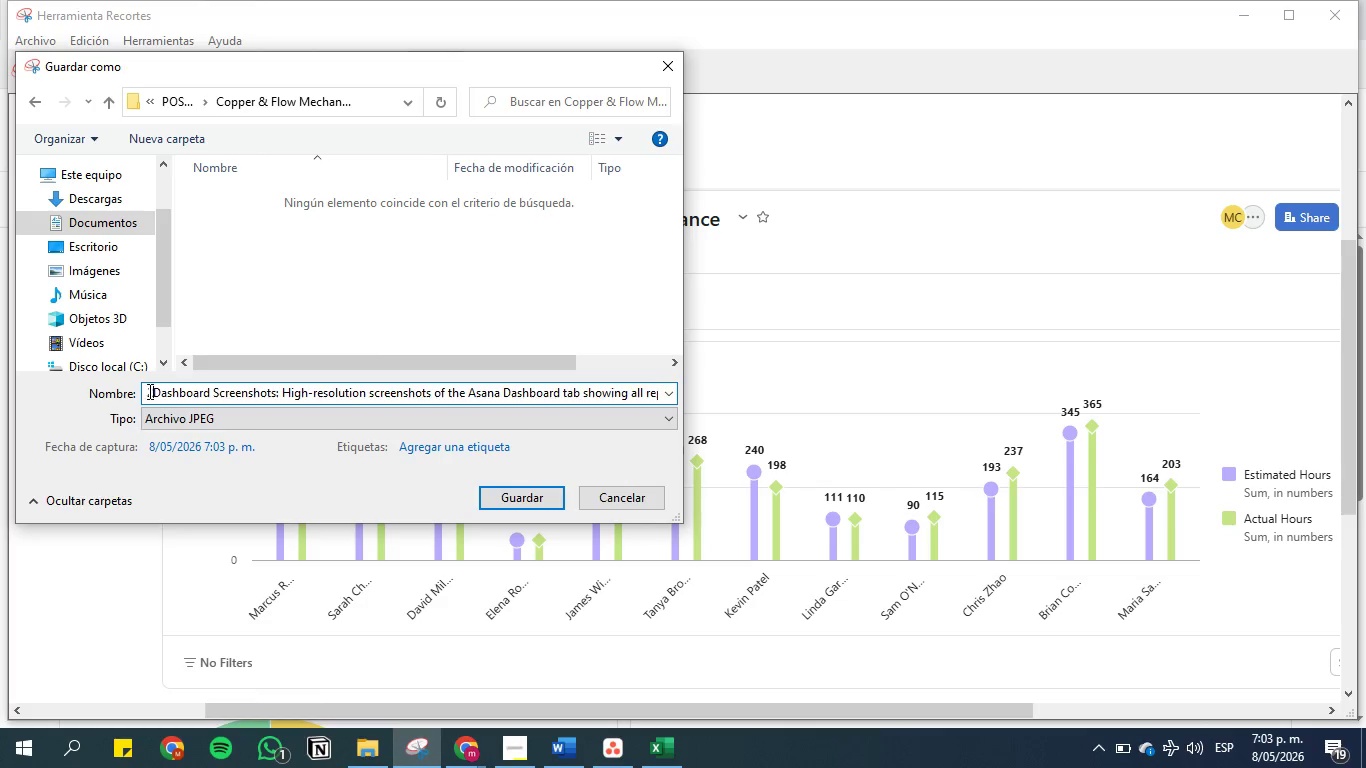 
key(Backspace)
 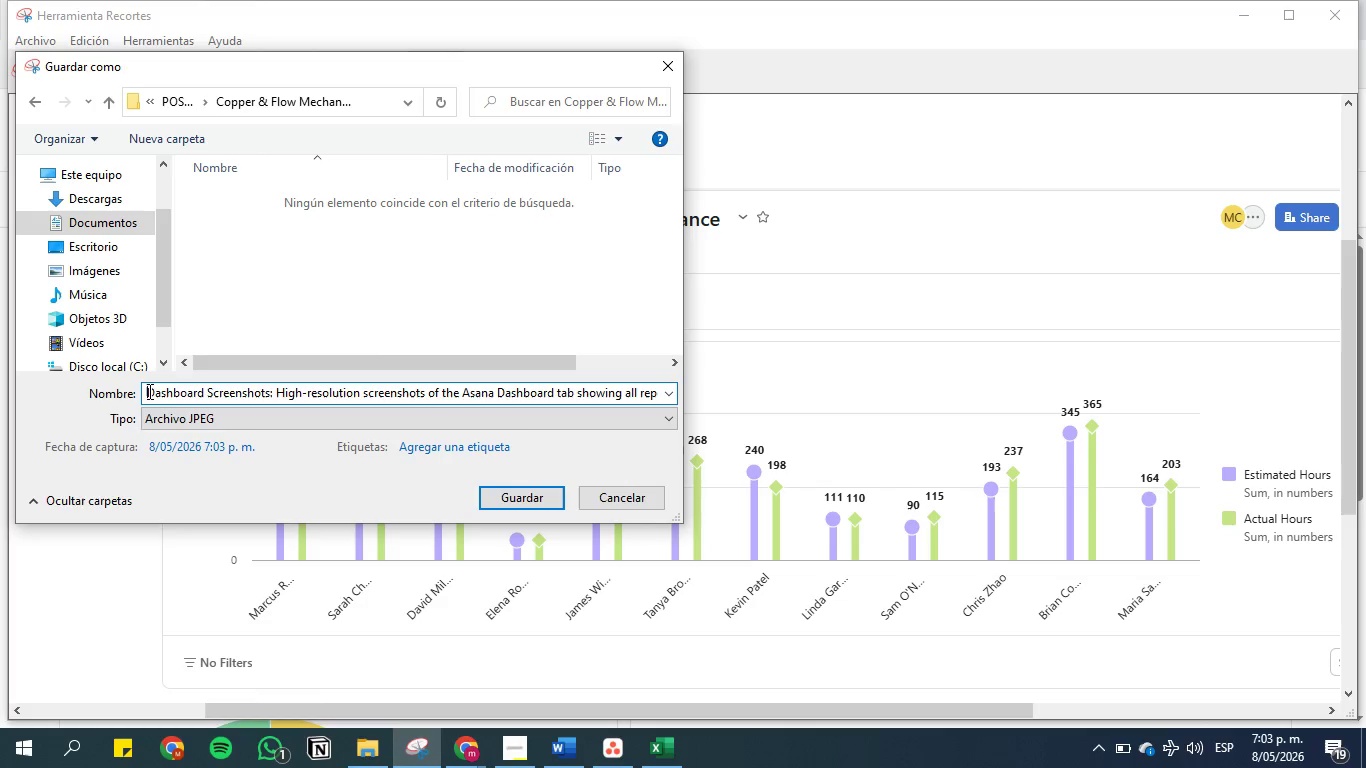 
key(Backspace)
 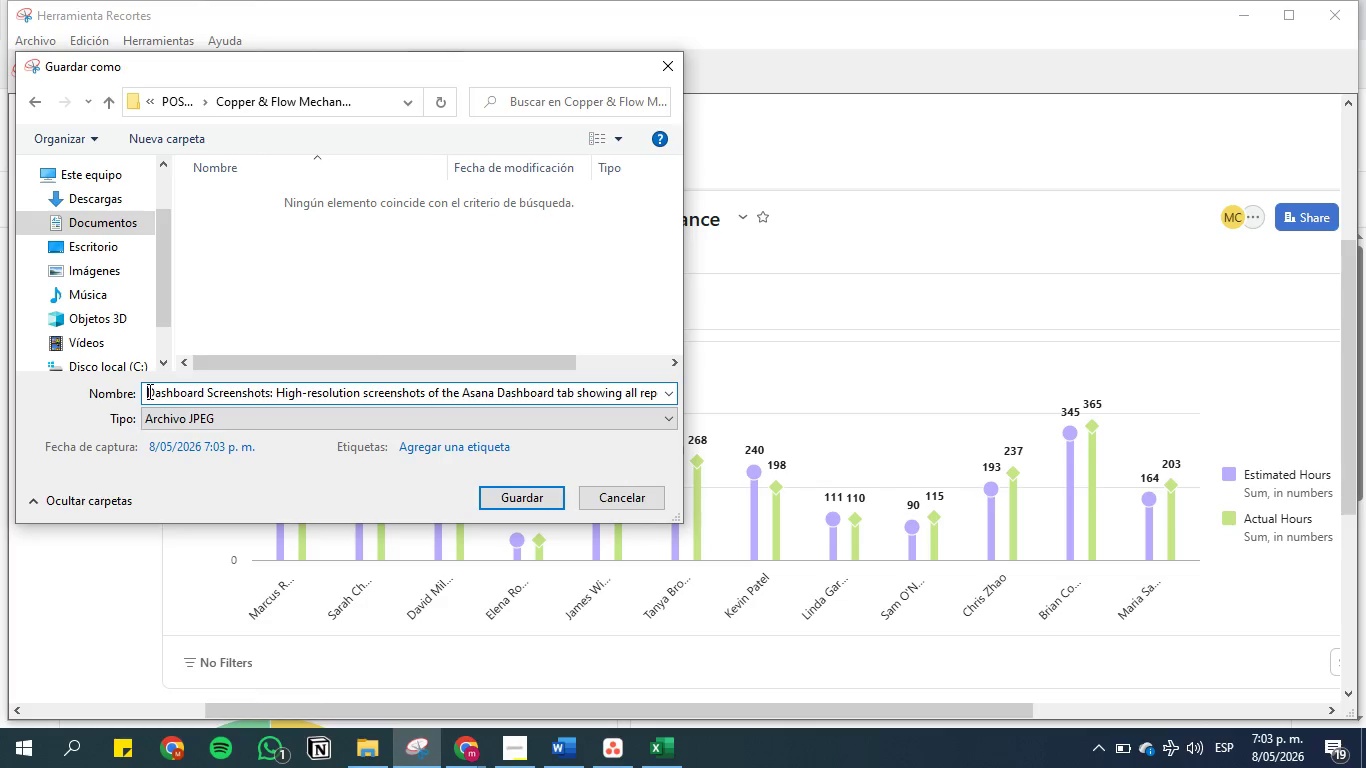 
key(Backspace)
 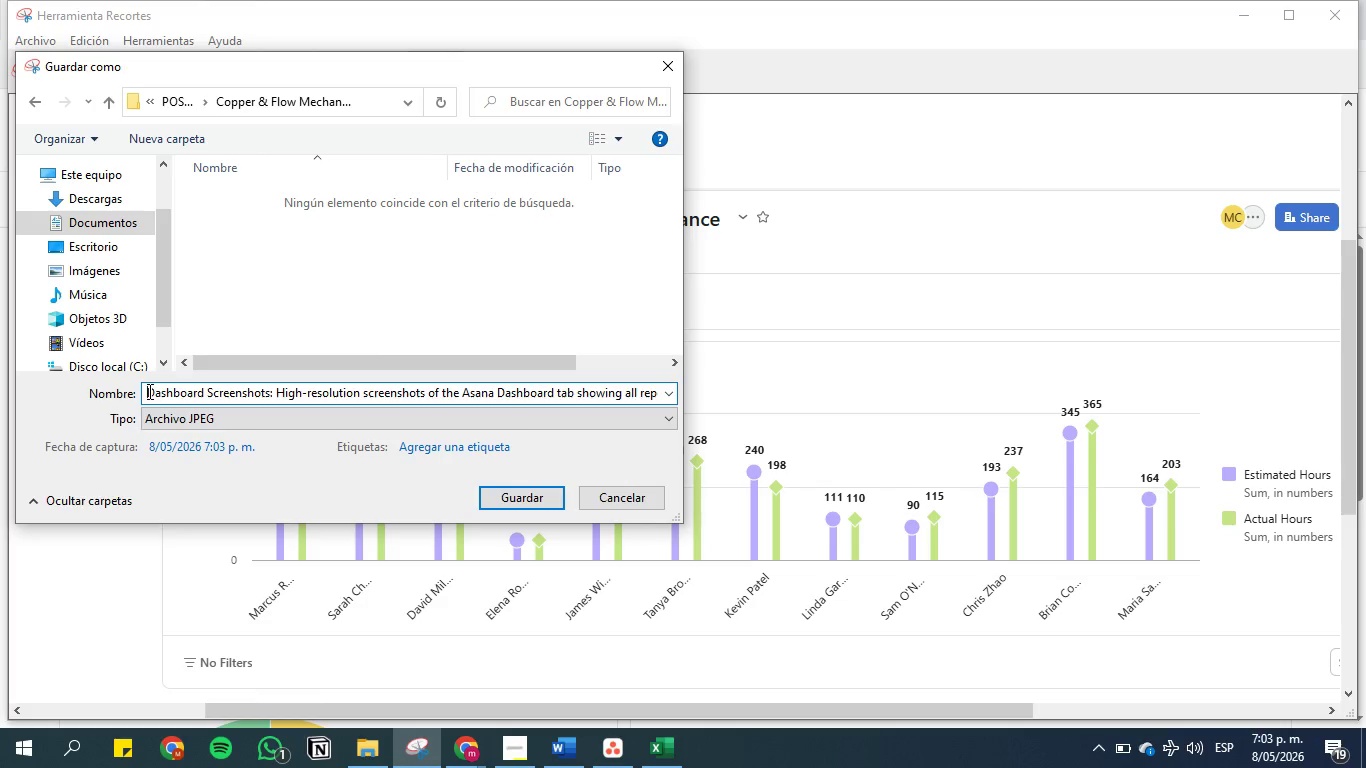 
key(1)
 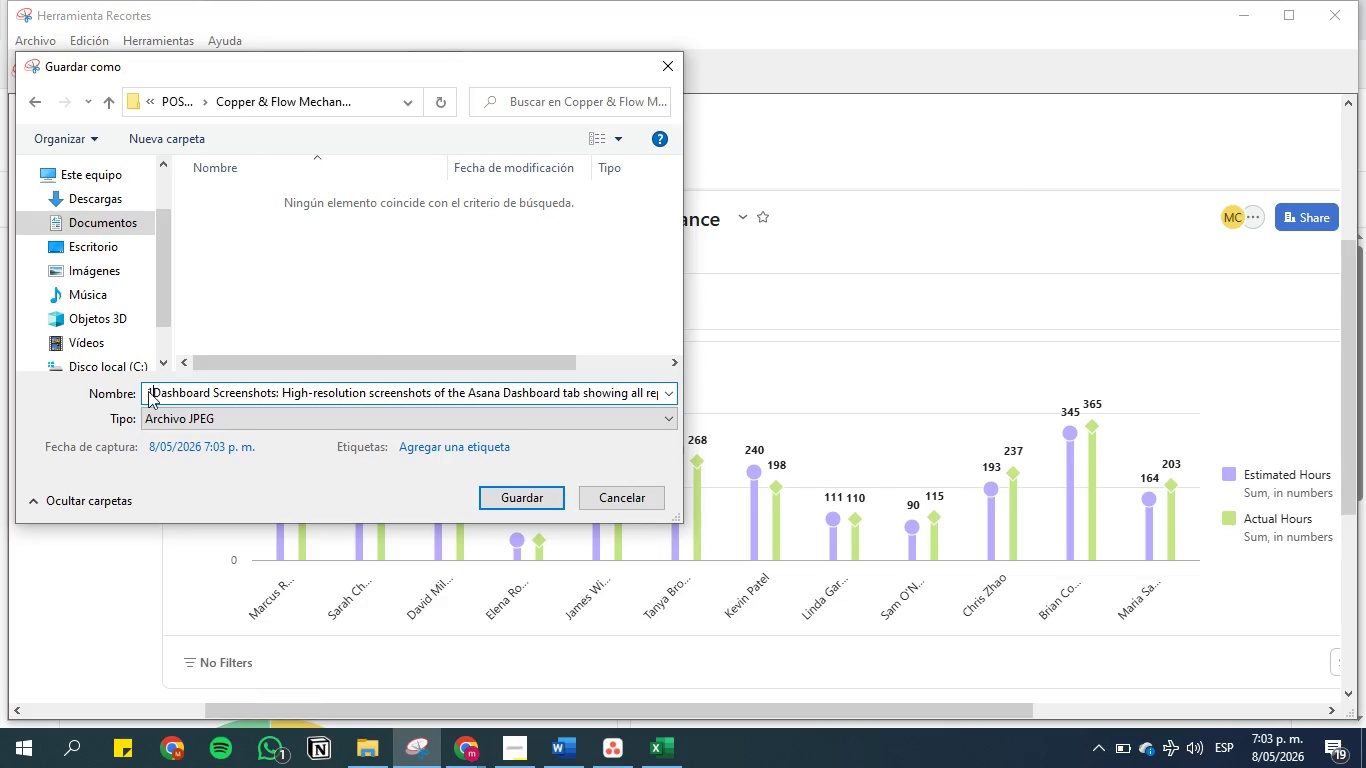 
key(Space)
 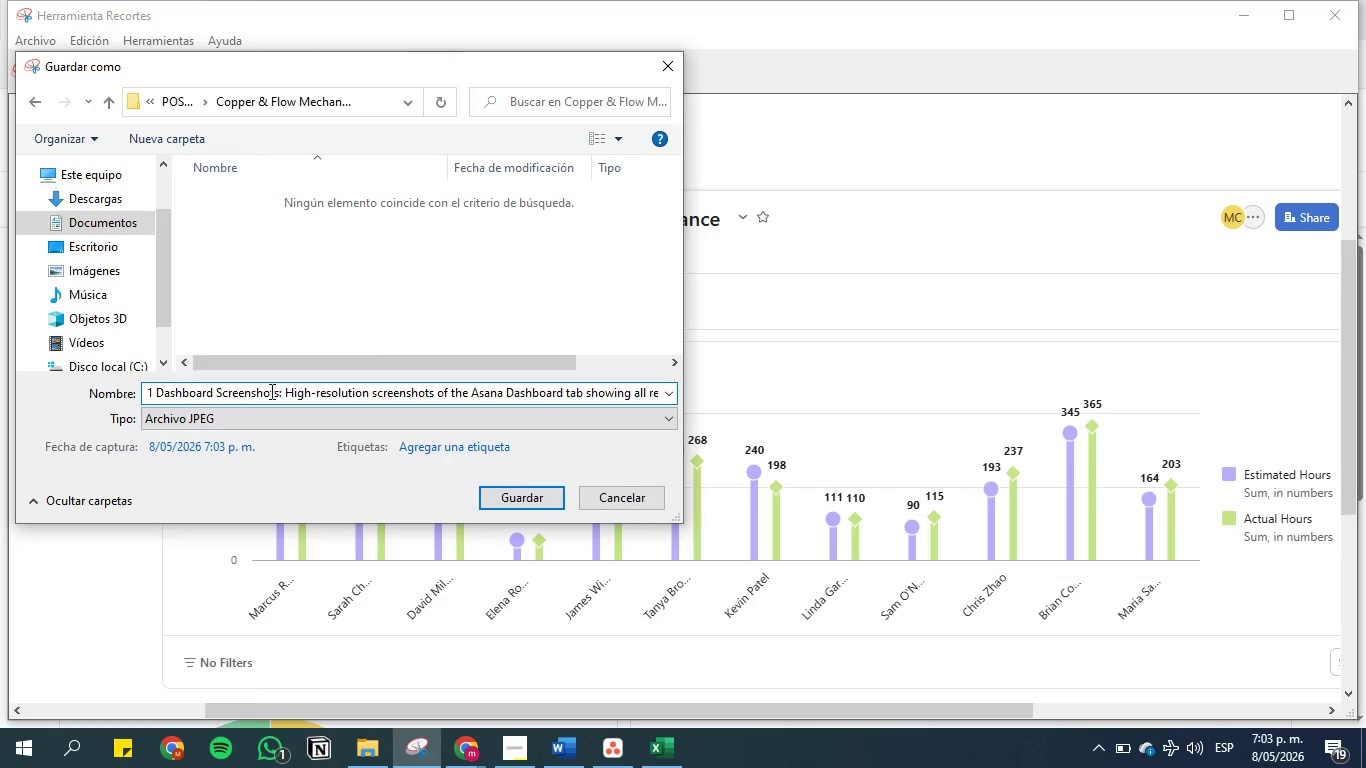 
left_click([282, 392])
 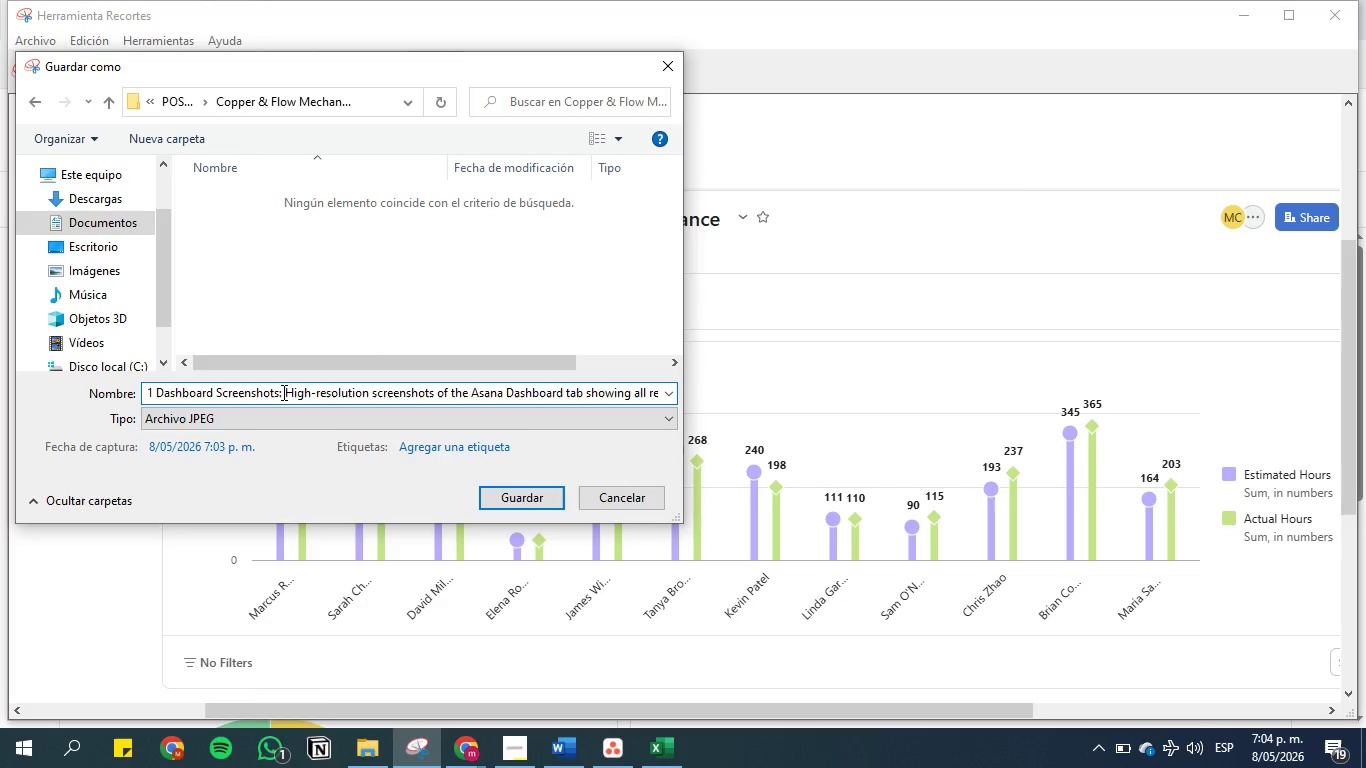 
key(Backspace)
 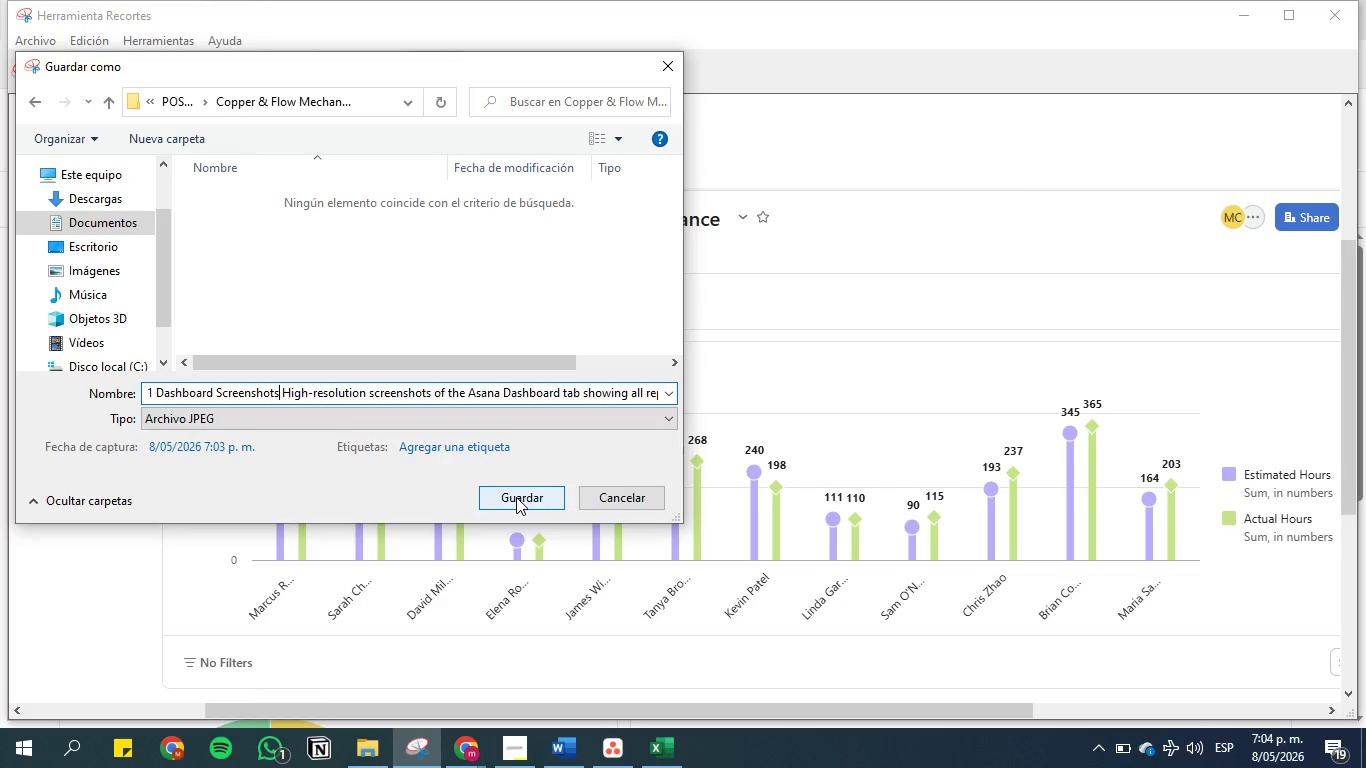 
wait(6.02)
 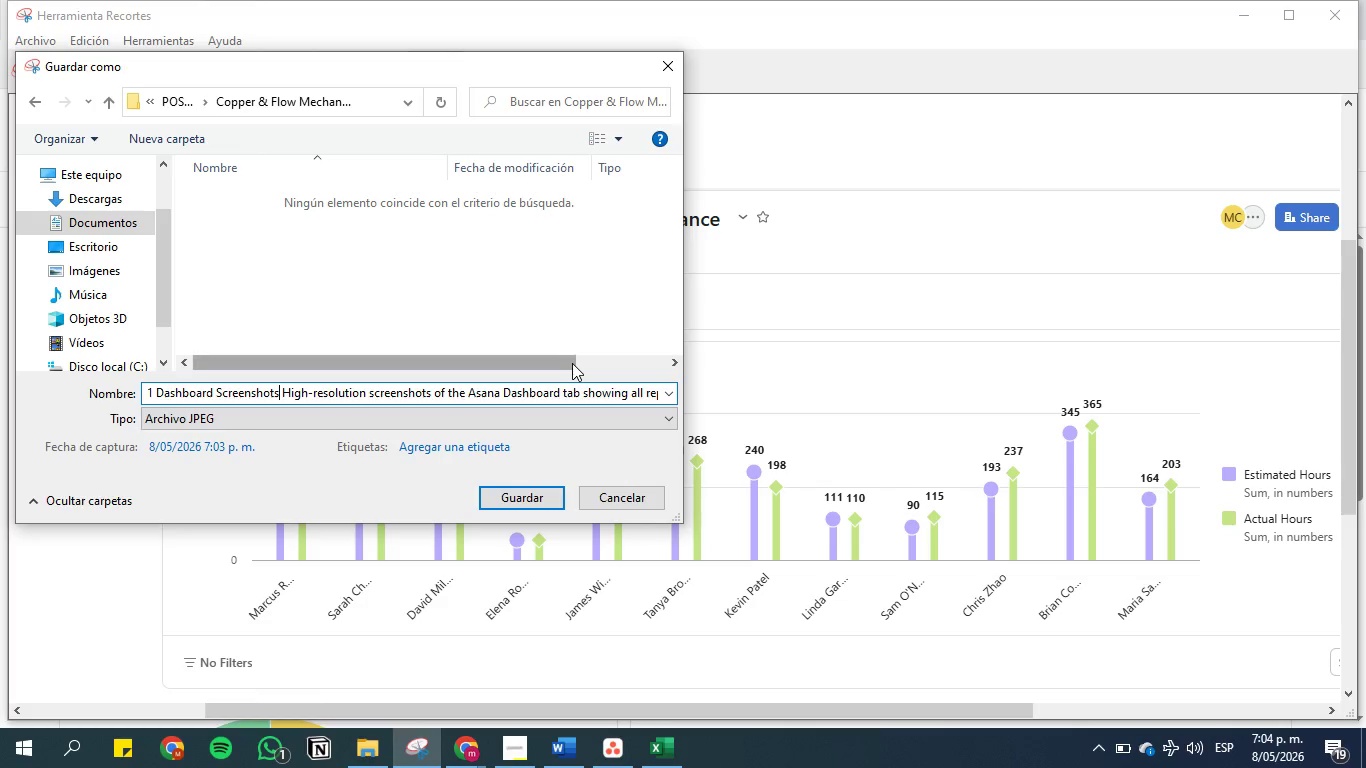 
left_click([516, 497])
 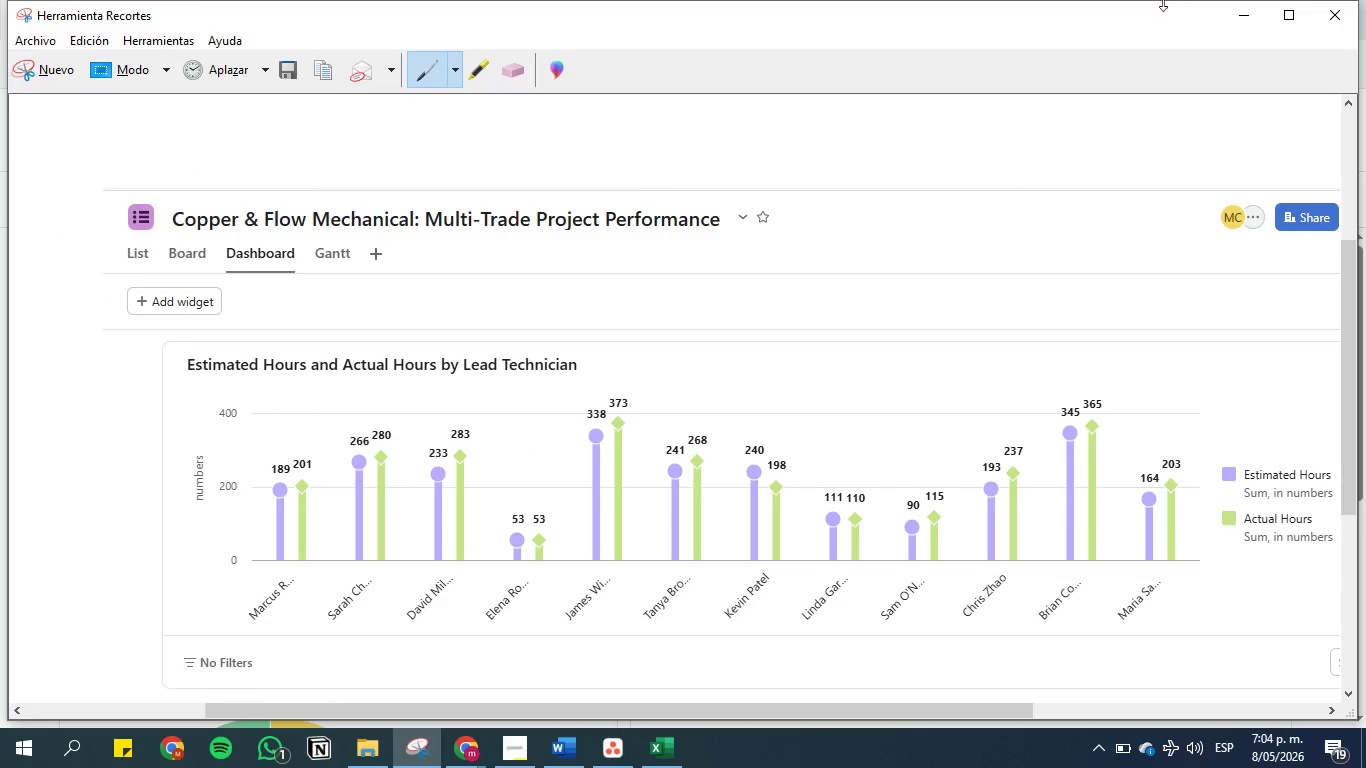 
left_click([1234, 14])
 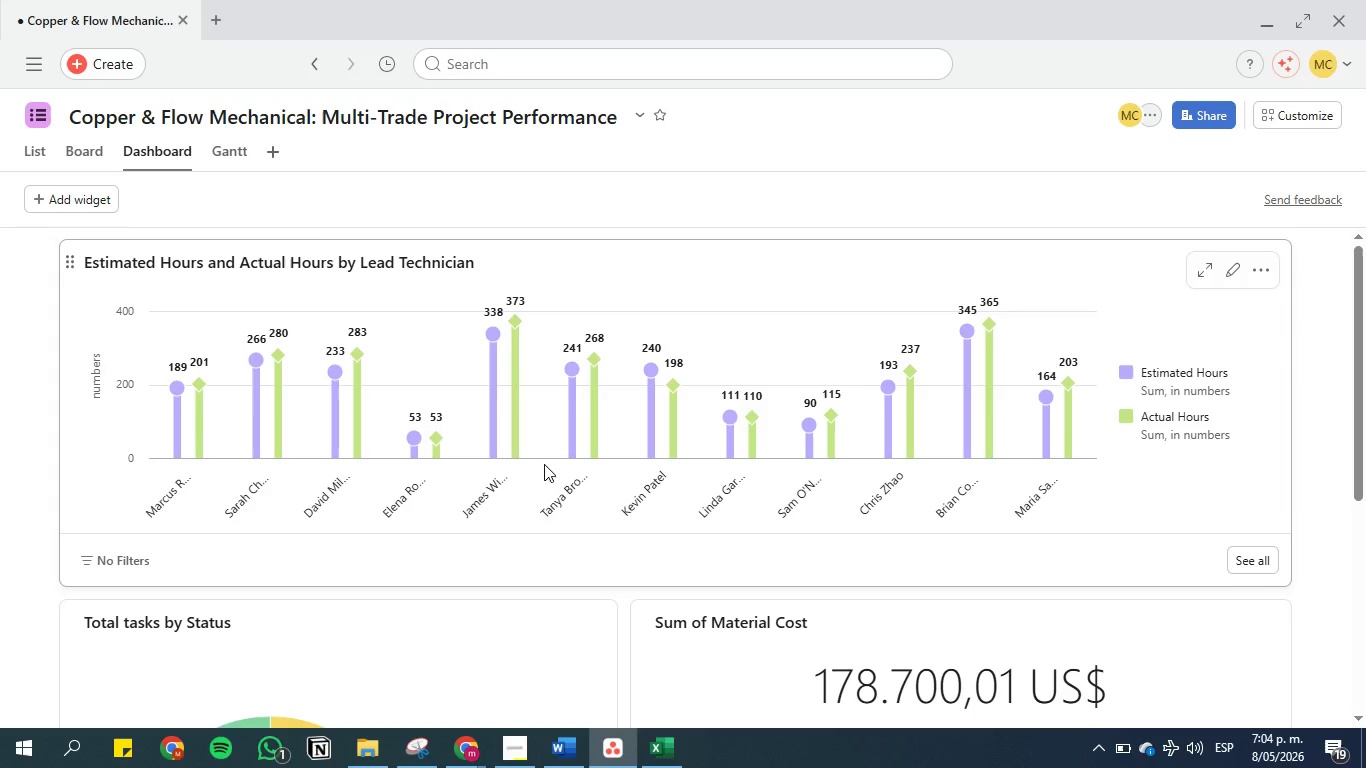 
scroll: coordinate [570, 441], scroll_direction: down, amount: 4.0
 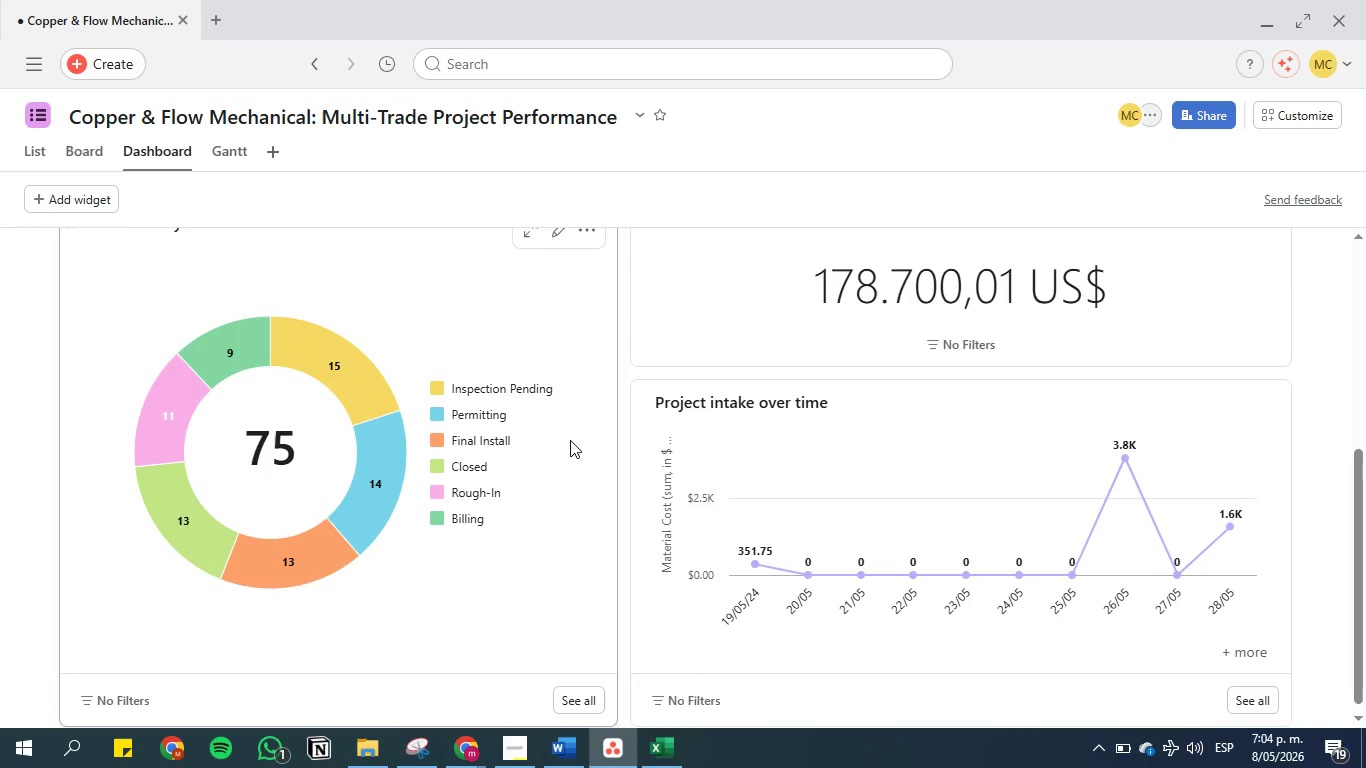 
scroll: coordinate [570, 440], scroll_direction: up, amount: 1.0
 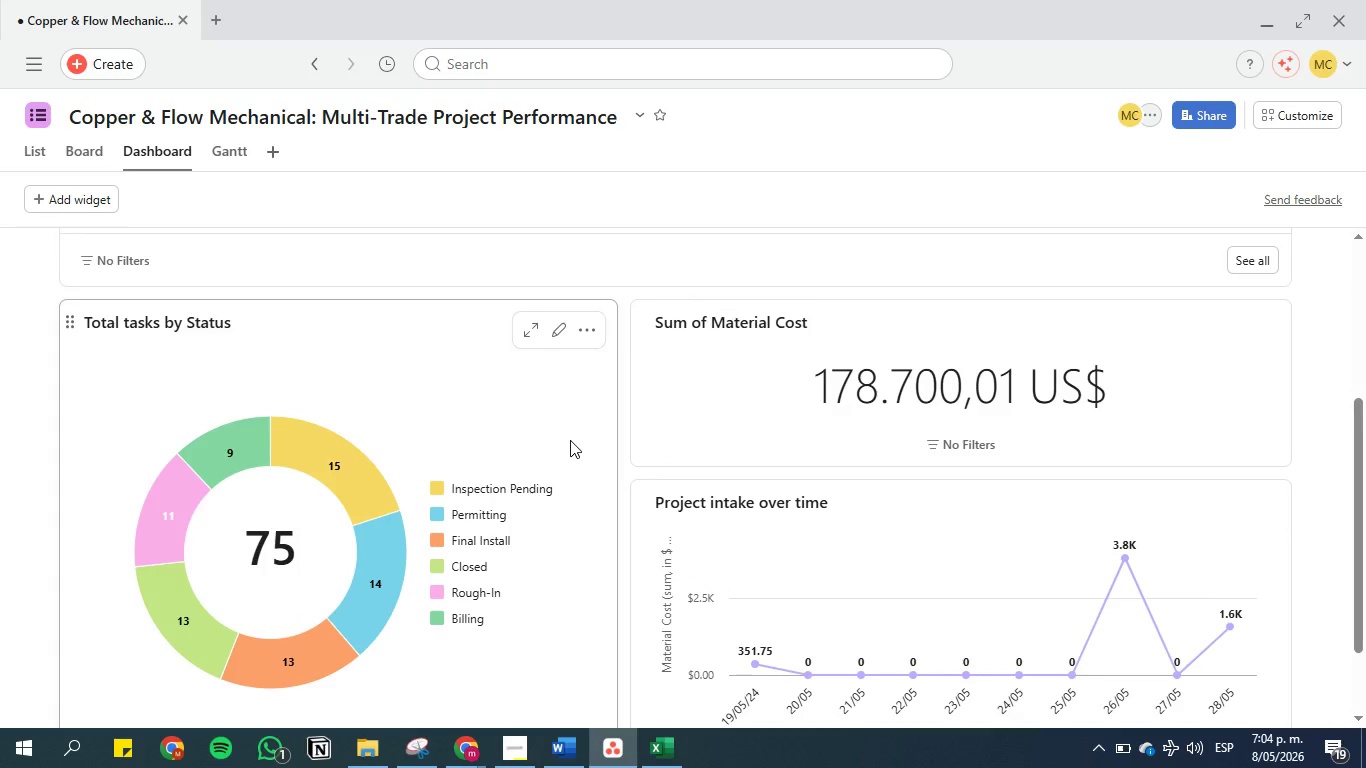 
scroll: coordinate [570, 440], scroll_direction: down, amount: 1.0
 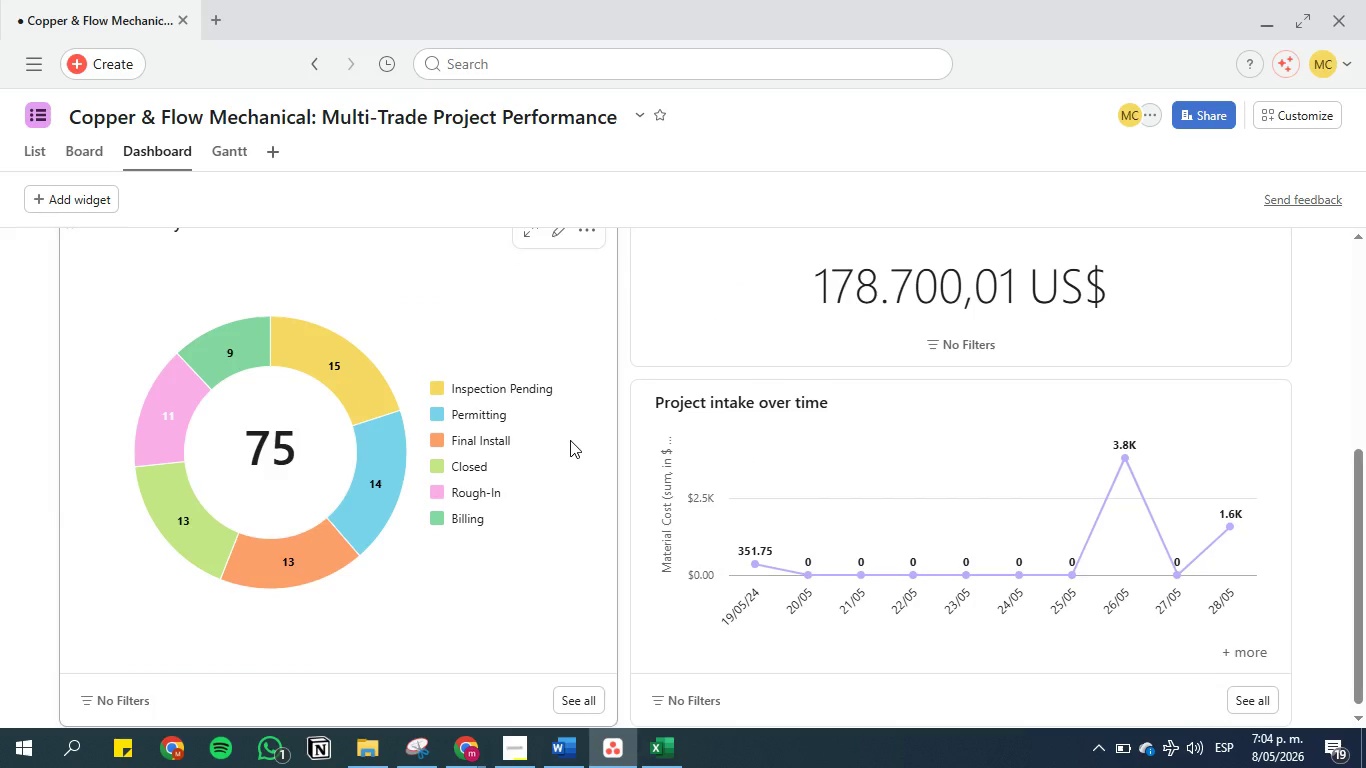 
scroll: coordinate [570, 440], scroll_direction: up, amount: 1.0
 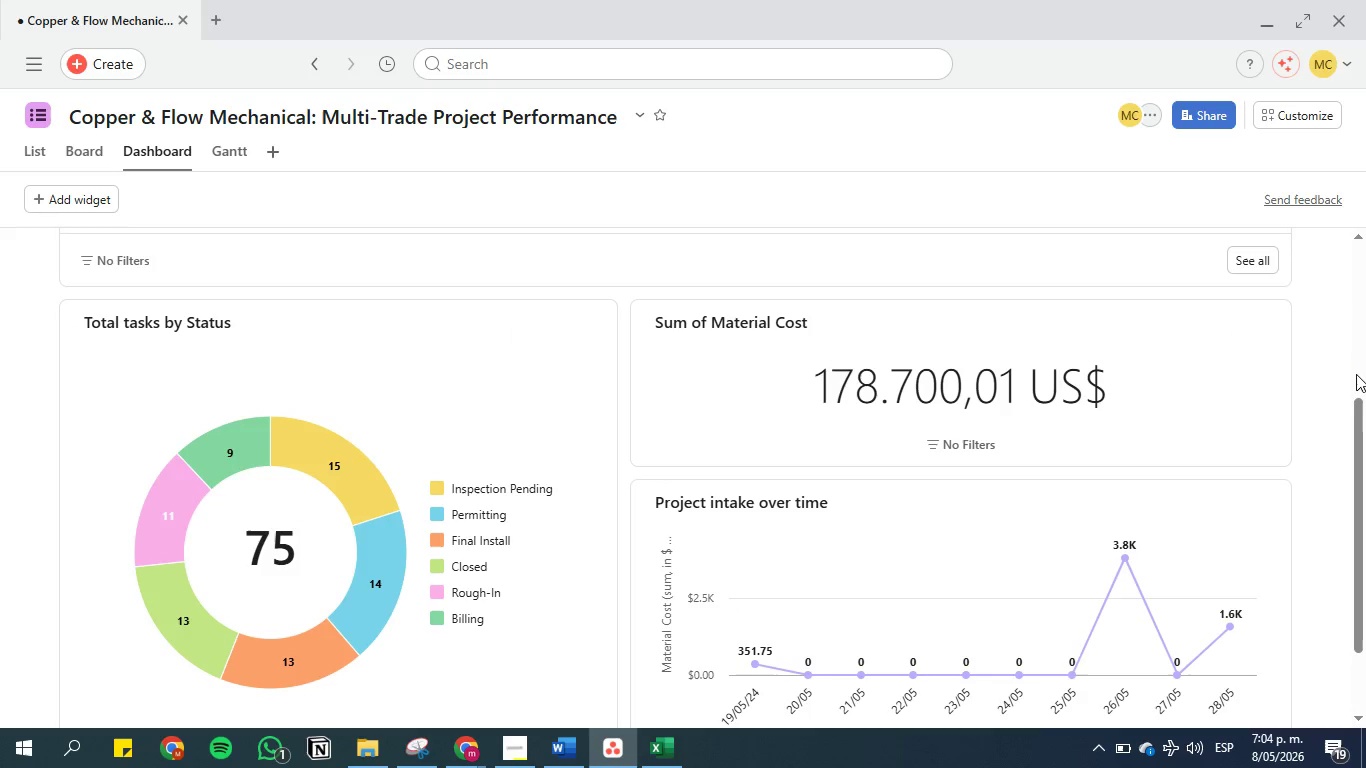 
left_click_drag(start_coordinate=[1356, 410], to_coordinate=[1359, 440])
 